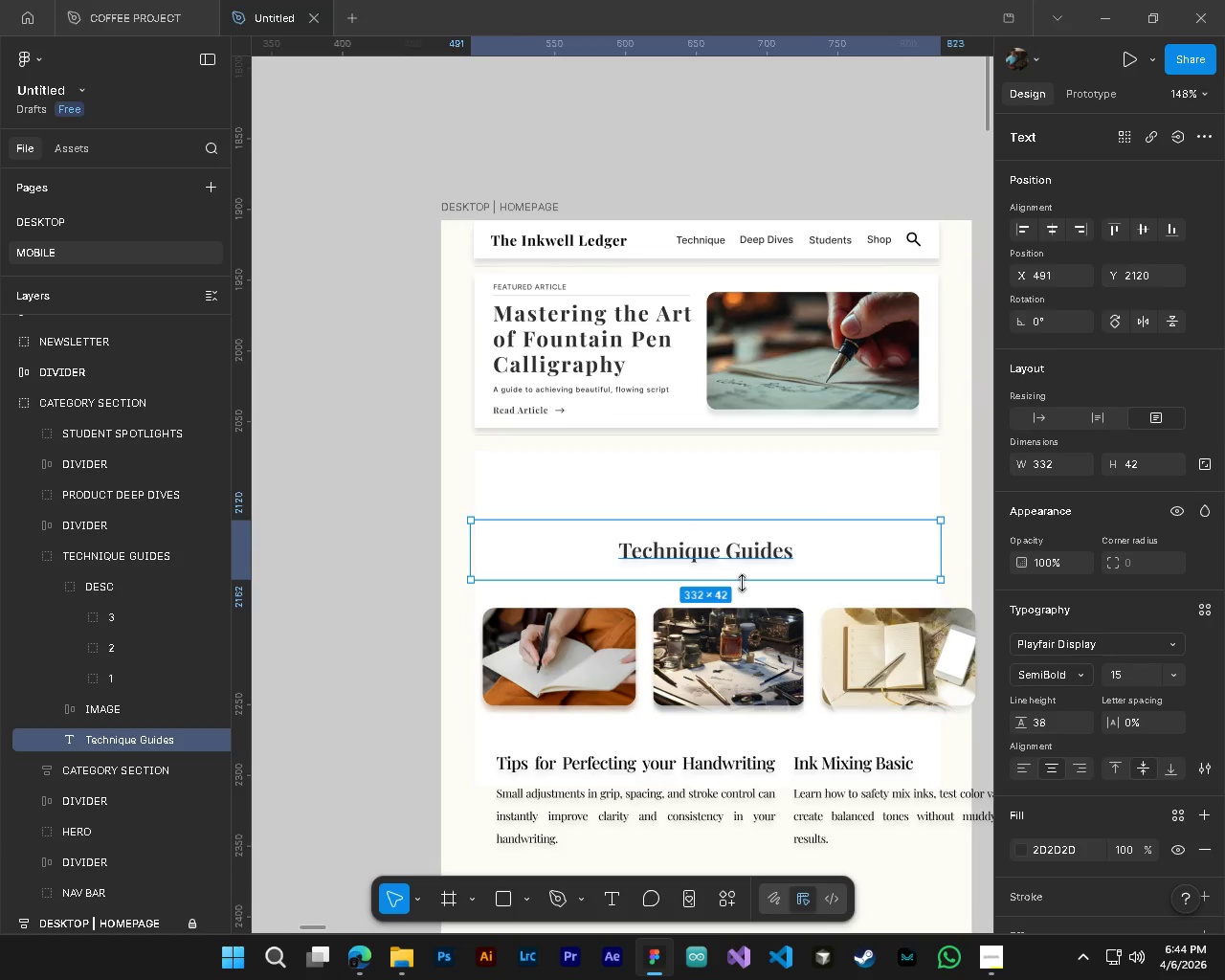 
left_click_drag(start_coordinate=[743, 583], to_coordinate=[759, 557])
 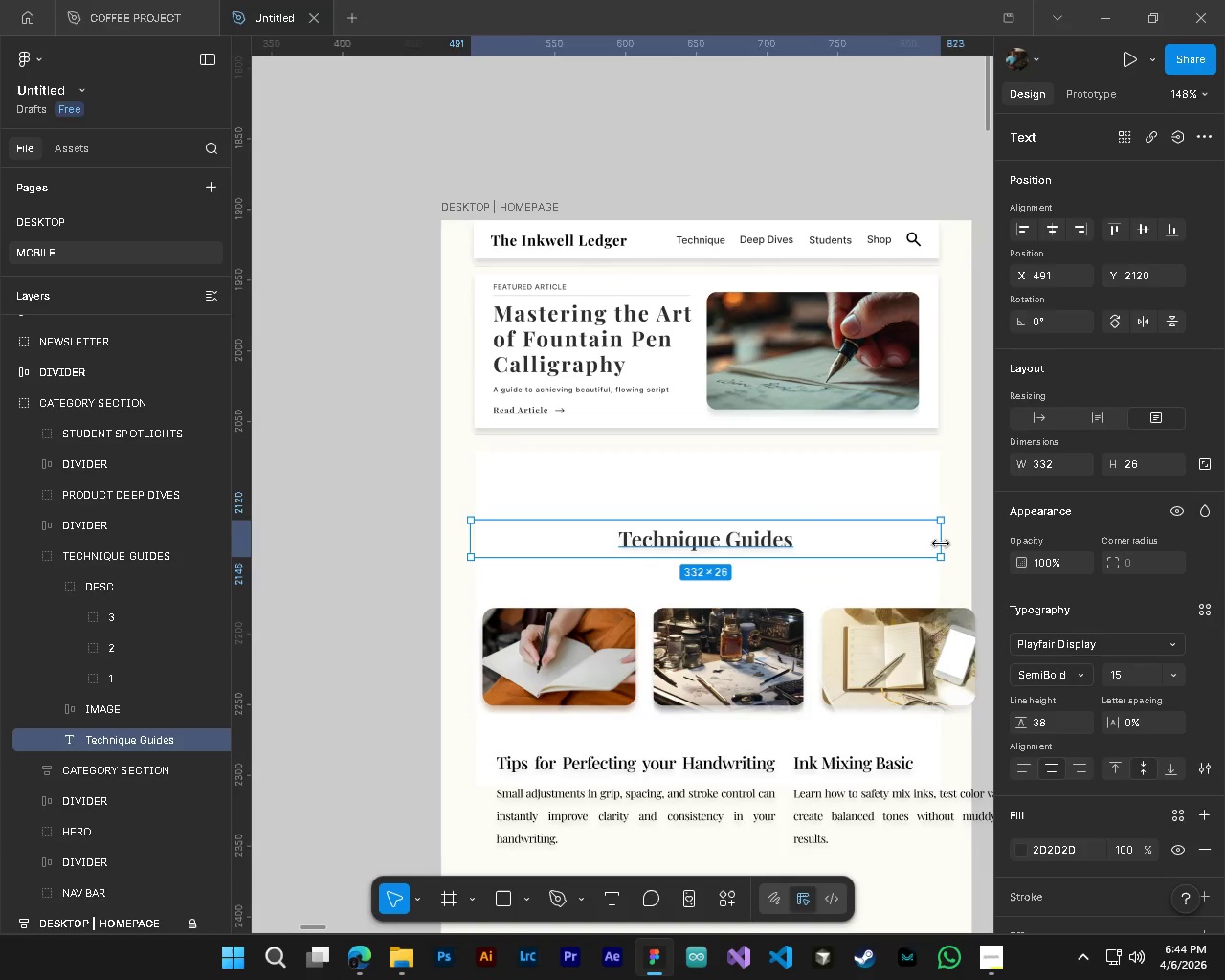 
left_click_drag(start_coordinate=[941, 544], to_coordinate=[665, 532])
 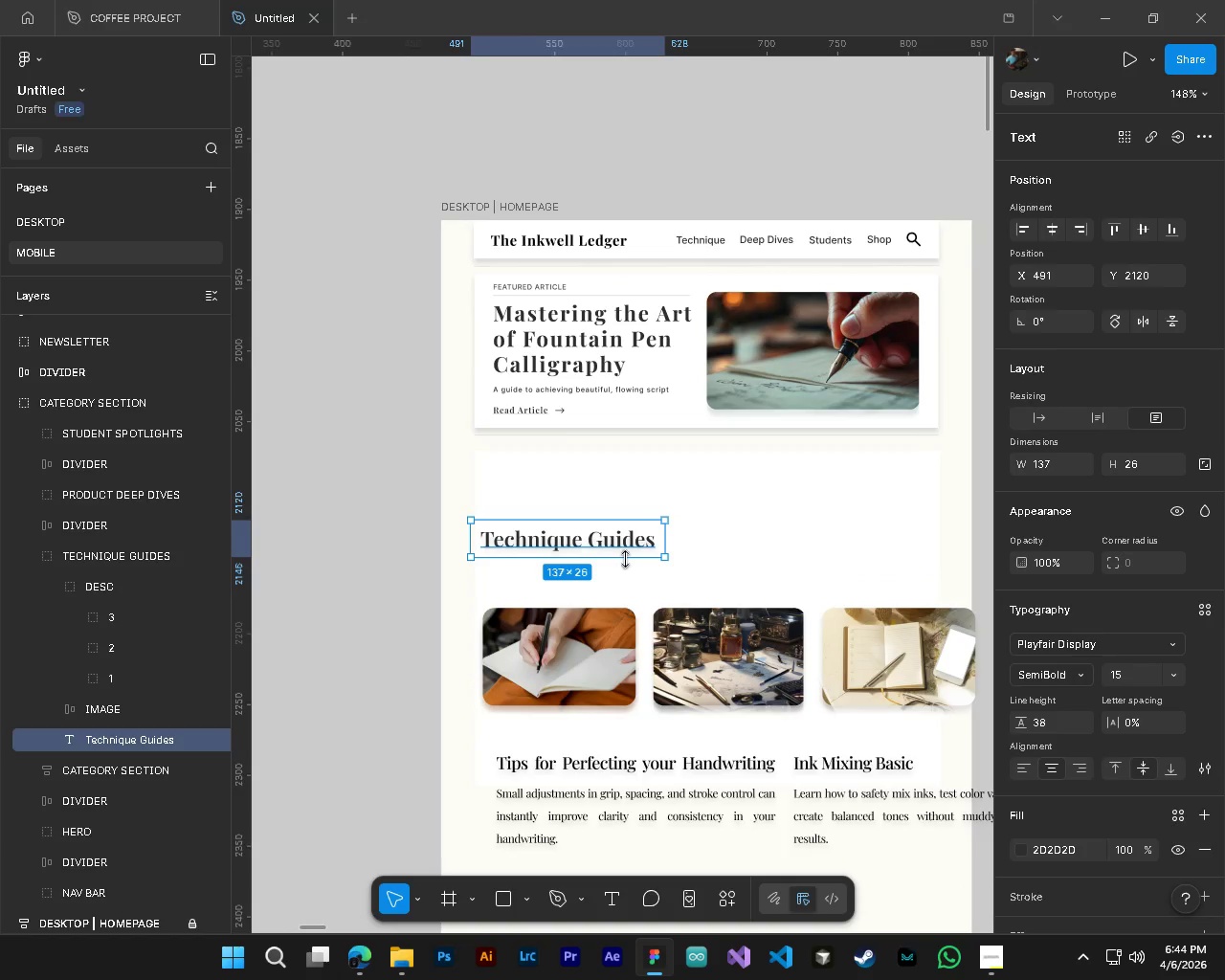 
left_click_drag(start_coordinate=[625, 559], to_coordinate=[629, 548])
 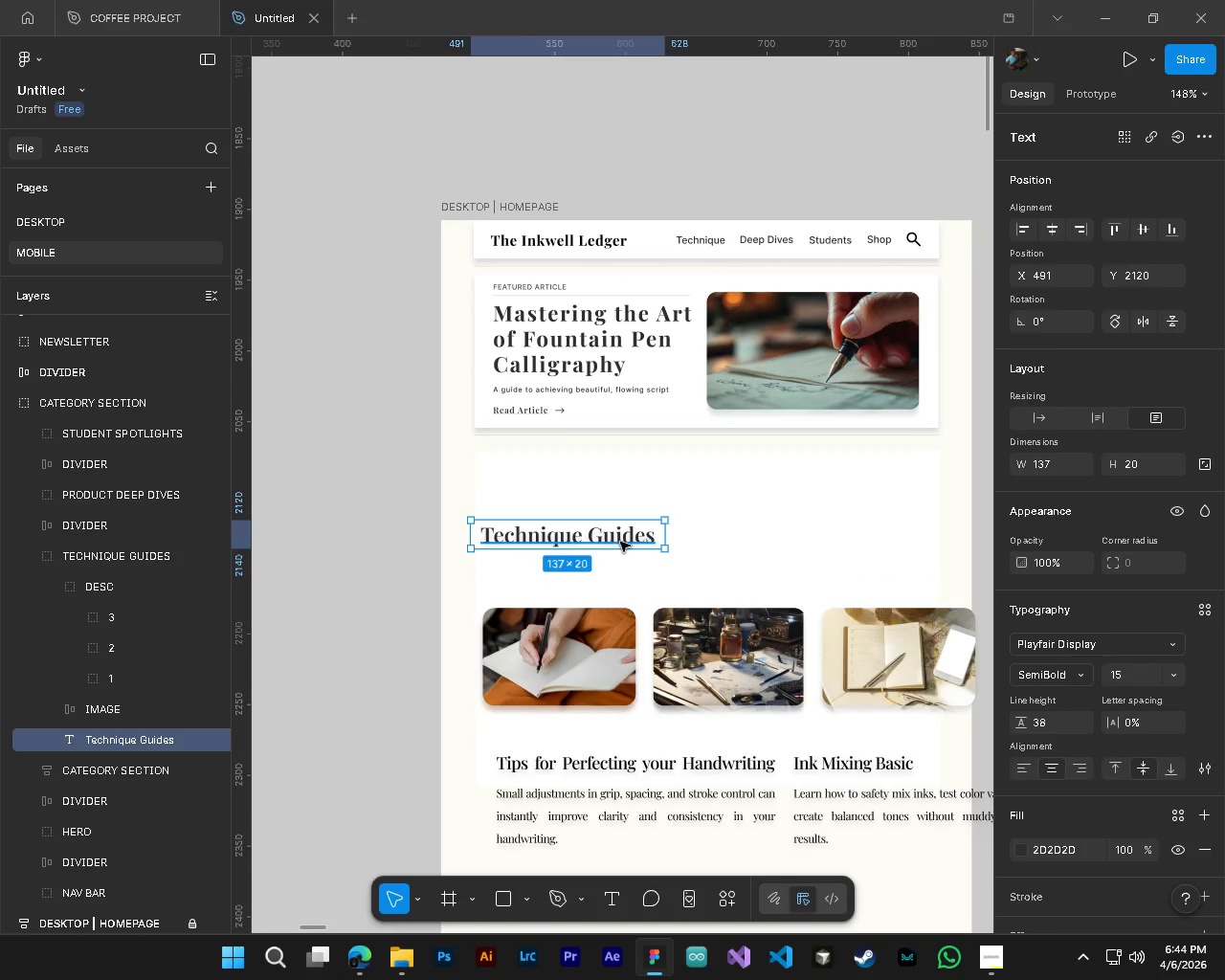 
left_click_drag(start_coordinate=[620, 542], to_coordinate=[762, 488])
 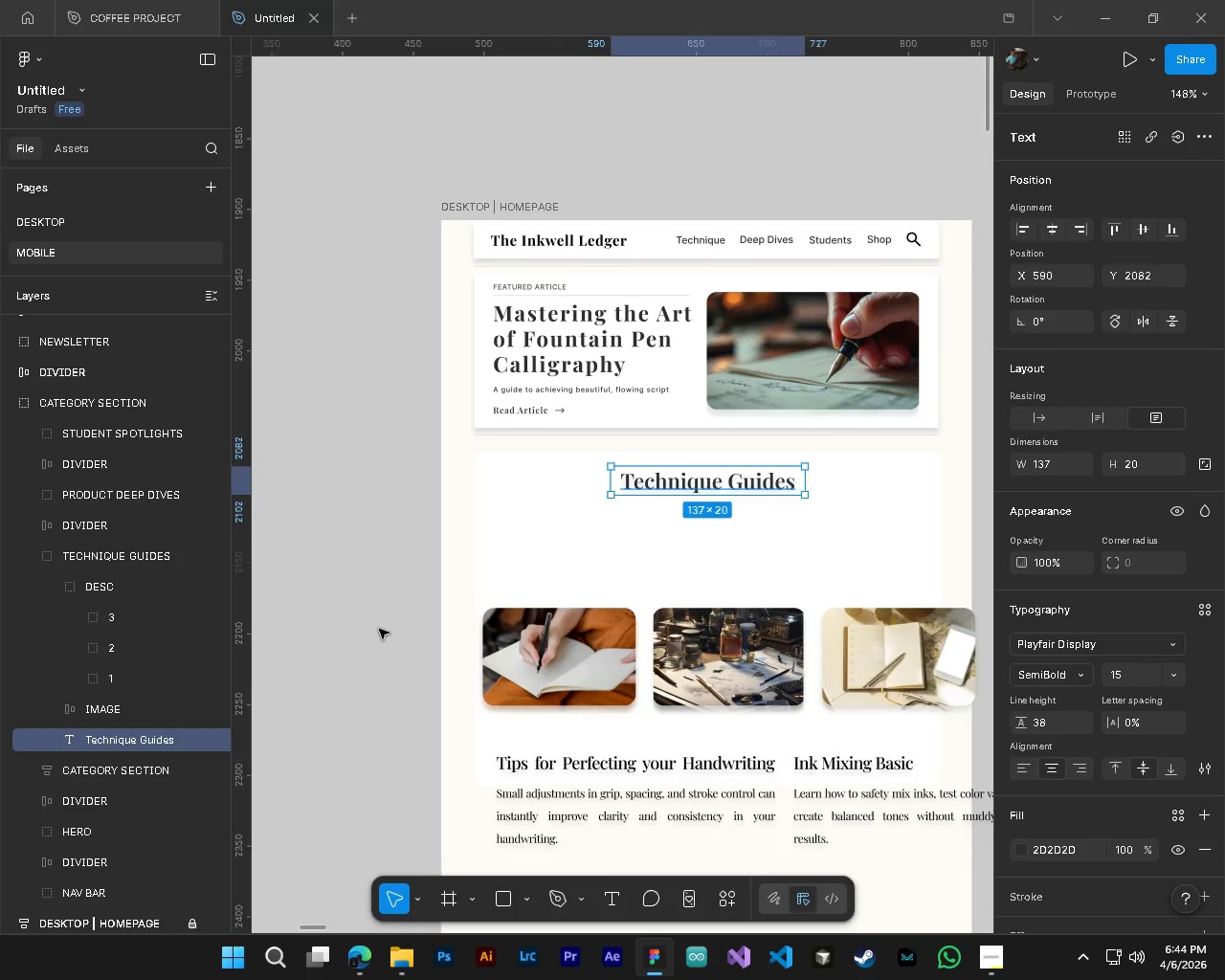 
left_click([379, 629])
 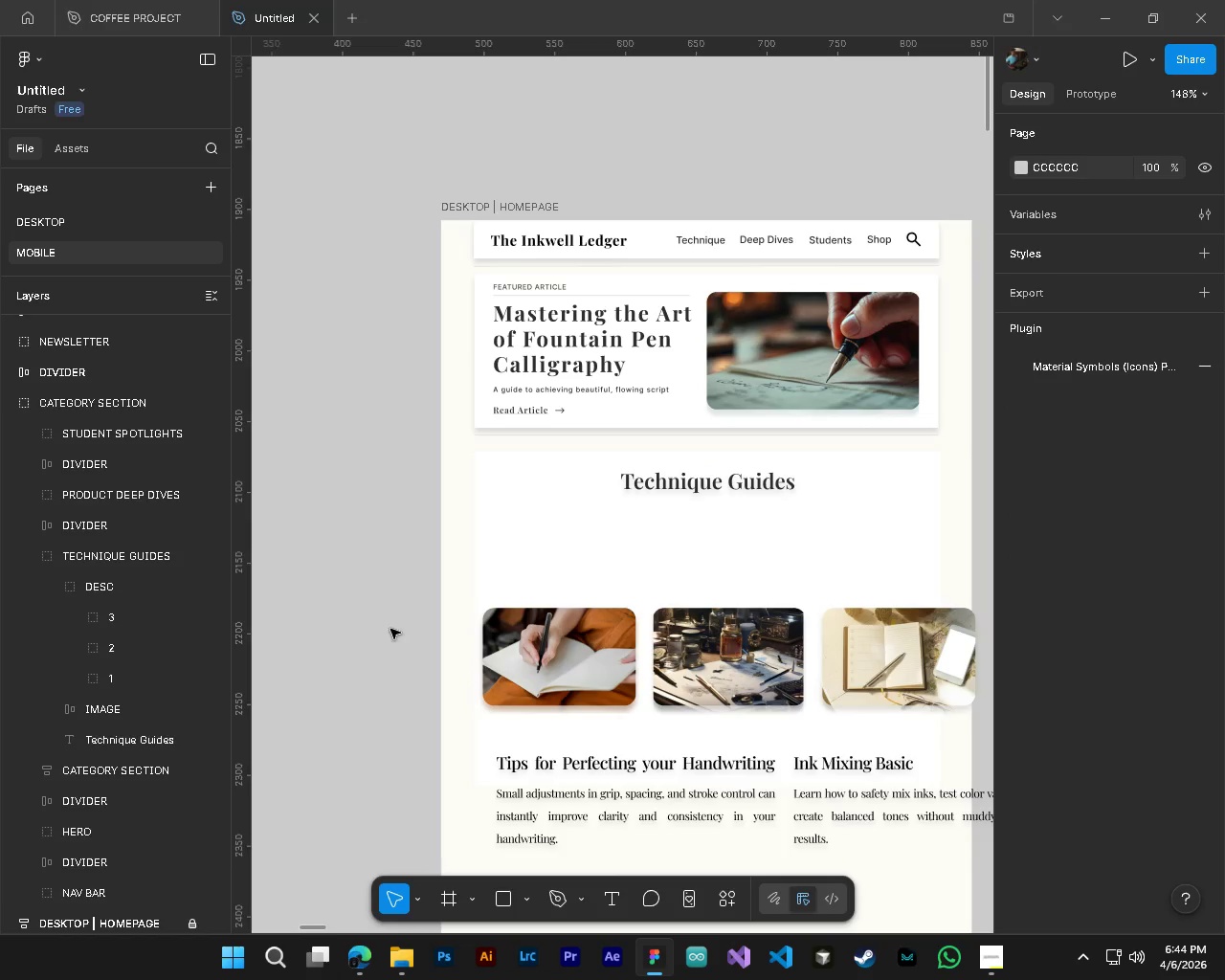 
hold_key(key=ControlLeft, duration=3.62)
hold_key(key=AltLeft, duration=1.5)
scroll: coordinate [691, 459], scroll_direction: up, amount: 4.0
 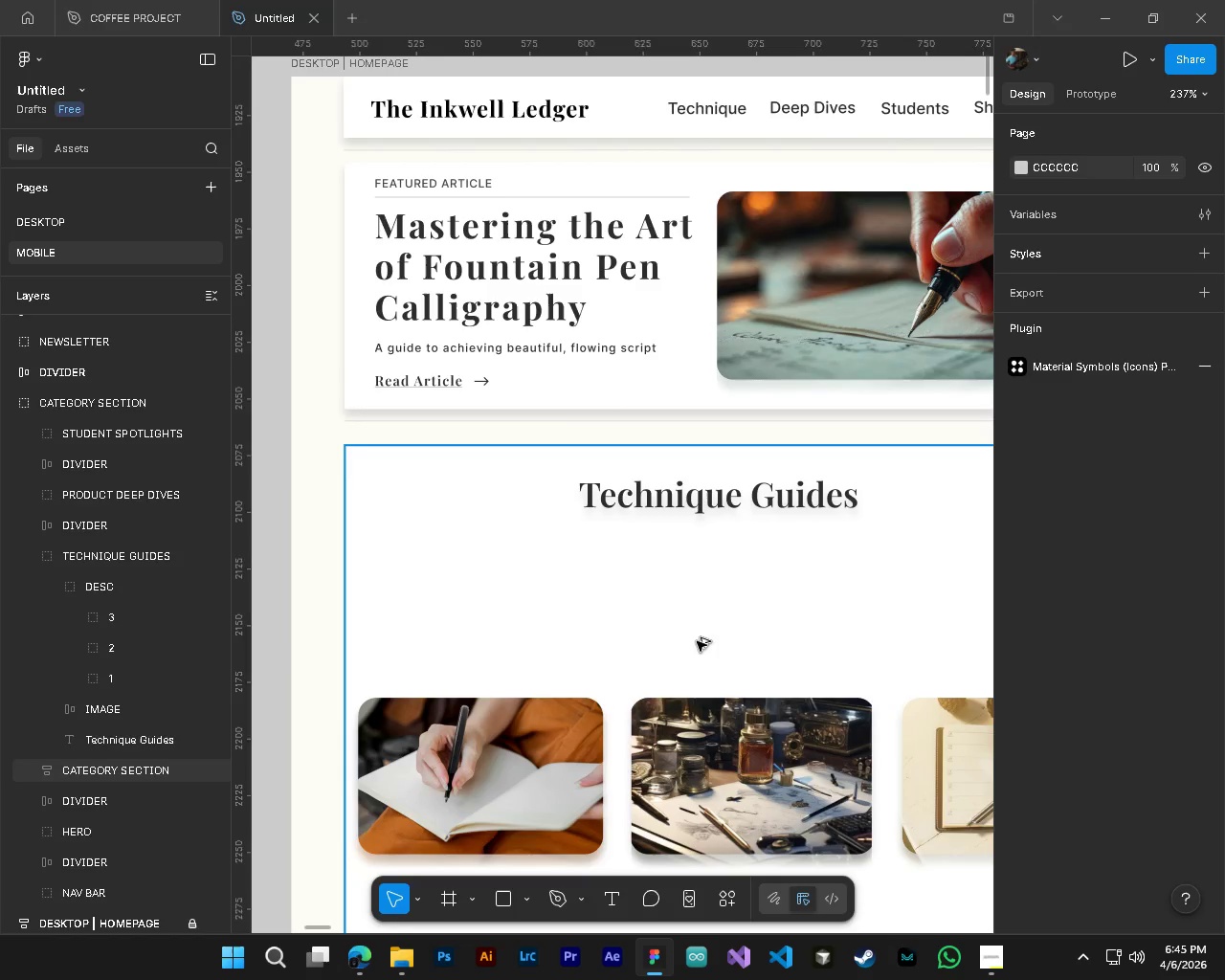 
hold_key(key=AltLeft, duration=1.51)
scroll: coordinate [698, 641], scroll_direction: down, amount: 5.0
 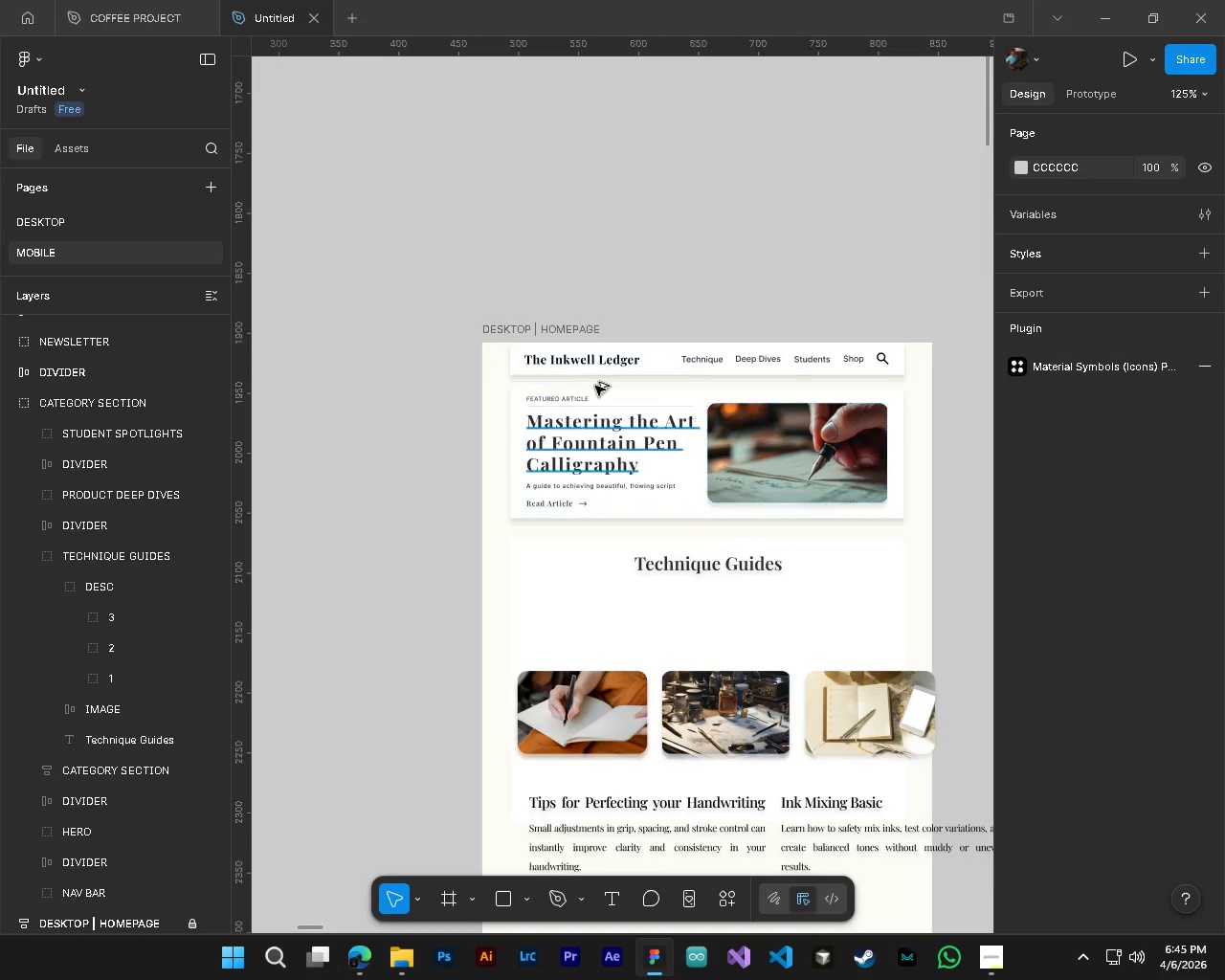 
hold_key(key=AltLeft, duration=0.52)
scroll: coordinate [734, 658], scroll_direction: down, amount: 6.0
 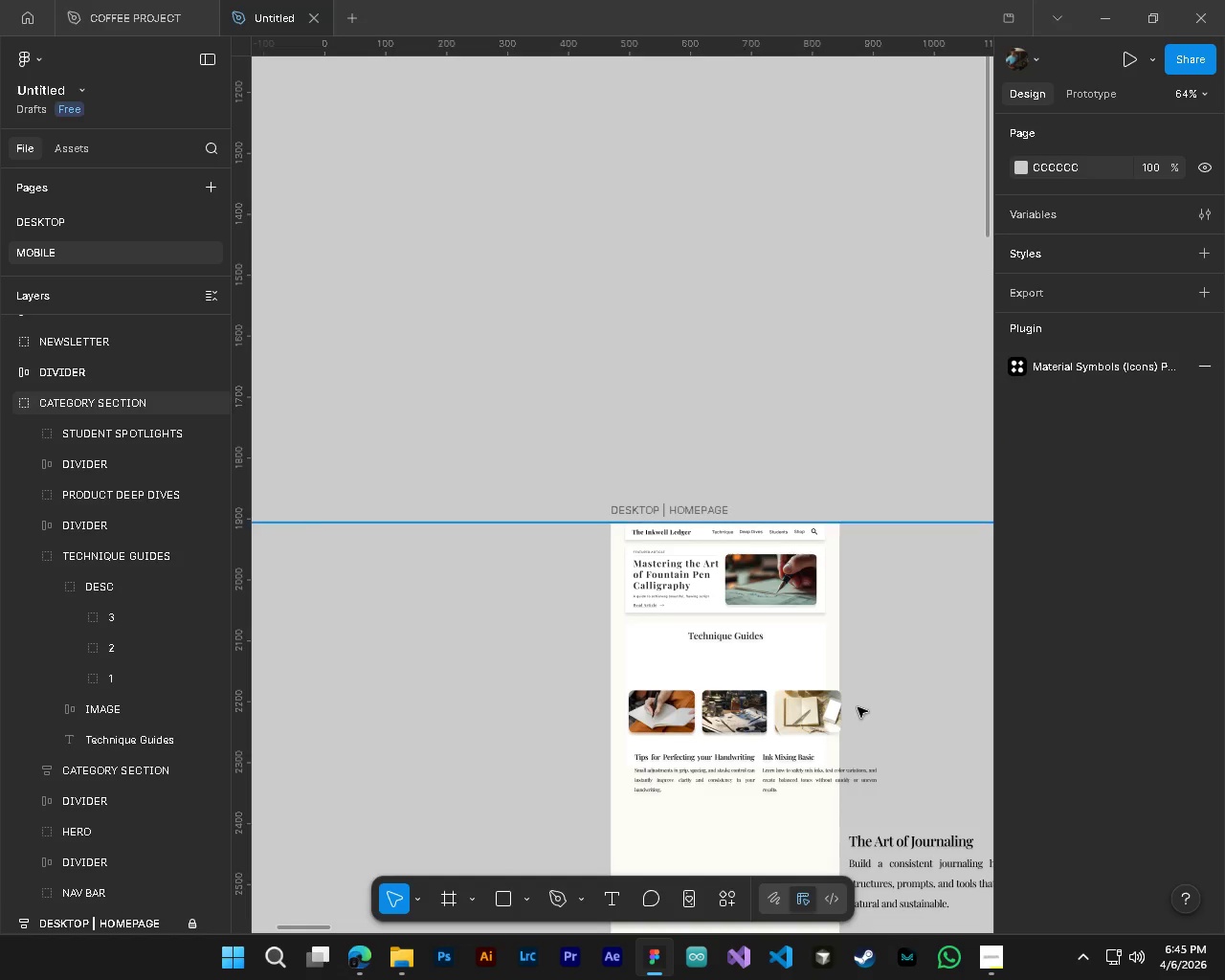 
hold_key(key=AltLeft, duration=0.64)
hold_key(key=ControlLeft, duration=0.66)
scroll: coordinate [772, 621], scroll_direction: up, amount: 5.0
 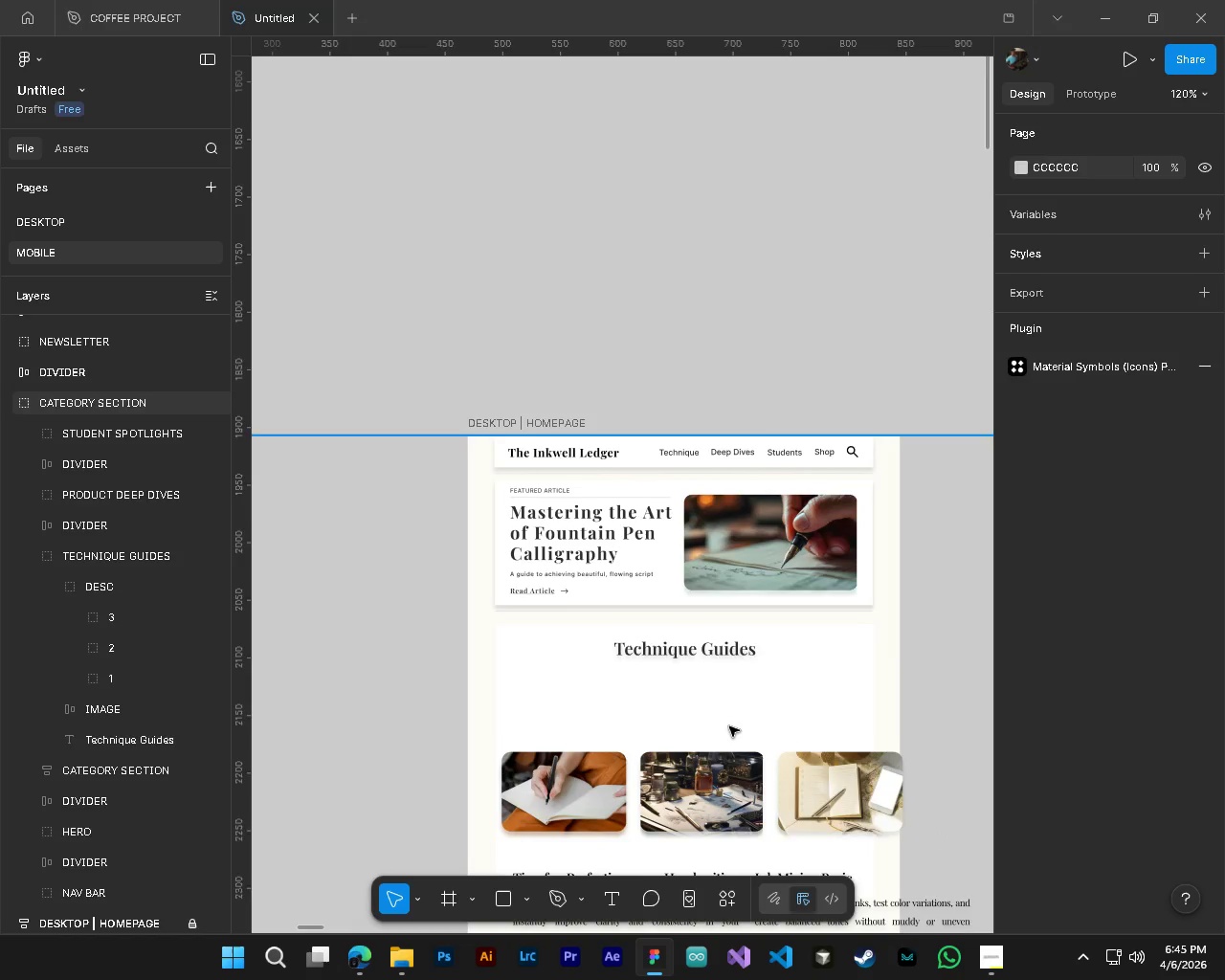 
scroll: coordinate [598, 764], scroll_direction: down, amount: 6.0
 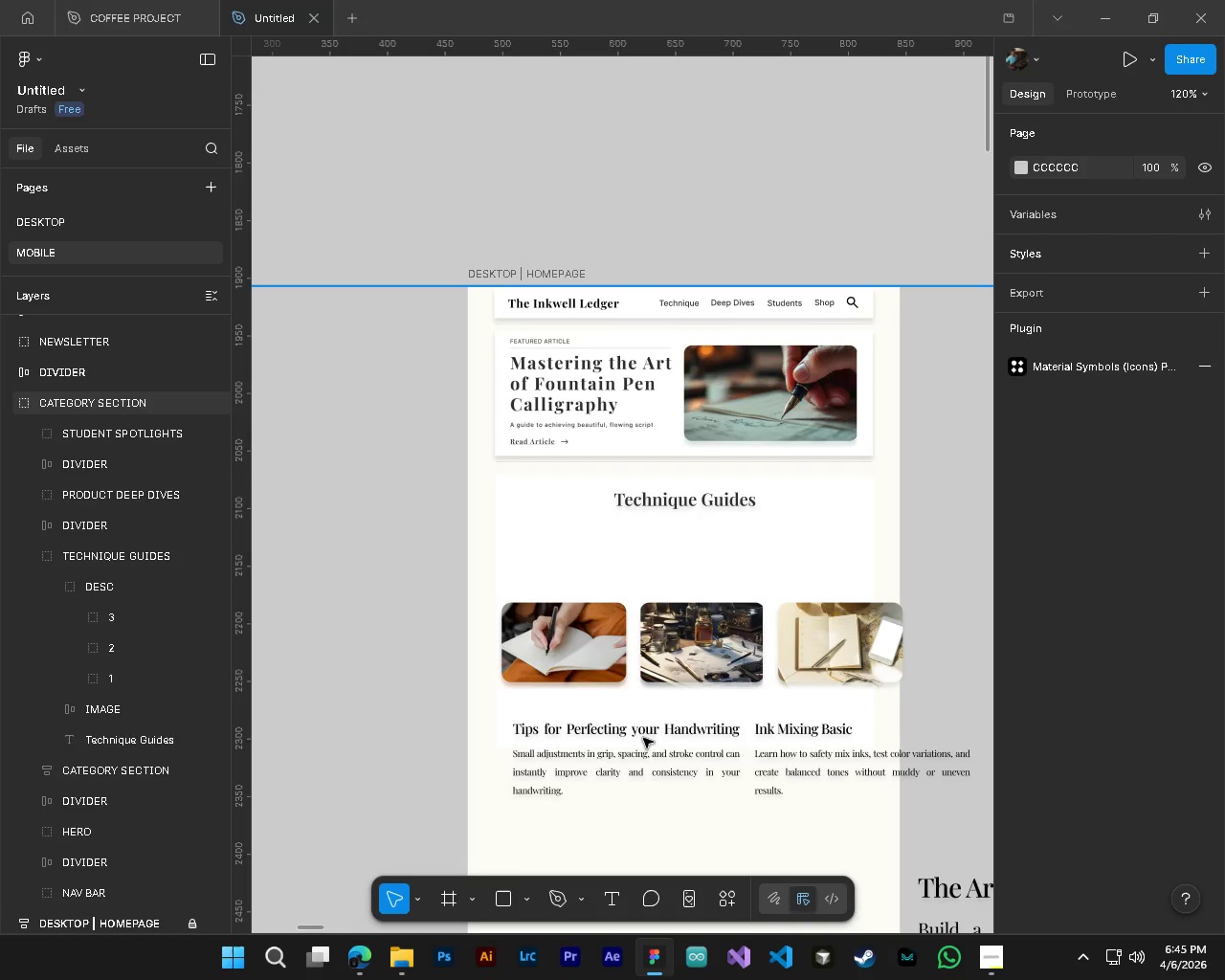 
hold_key(key=ControlLeft, duration=1.22)
left_click([580, 682])
 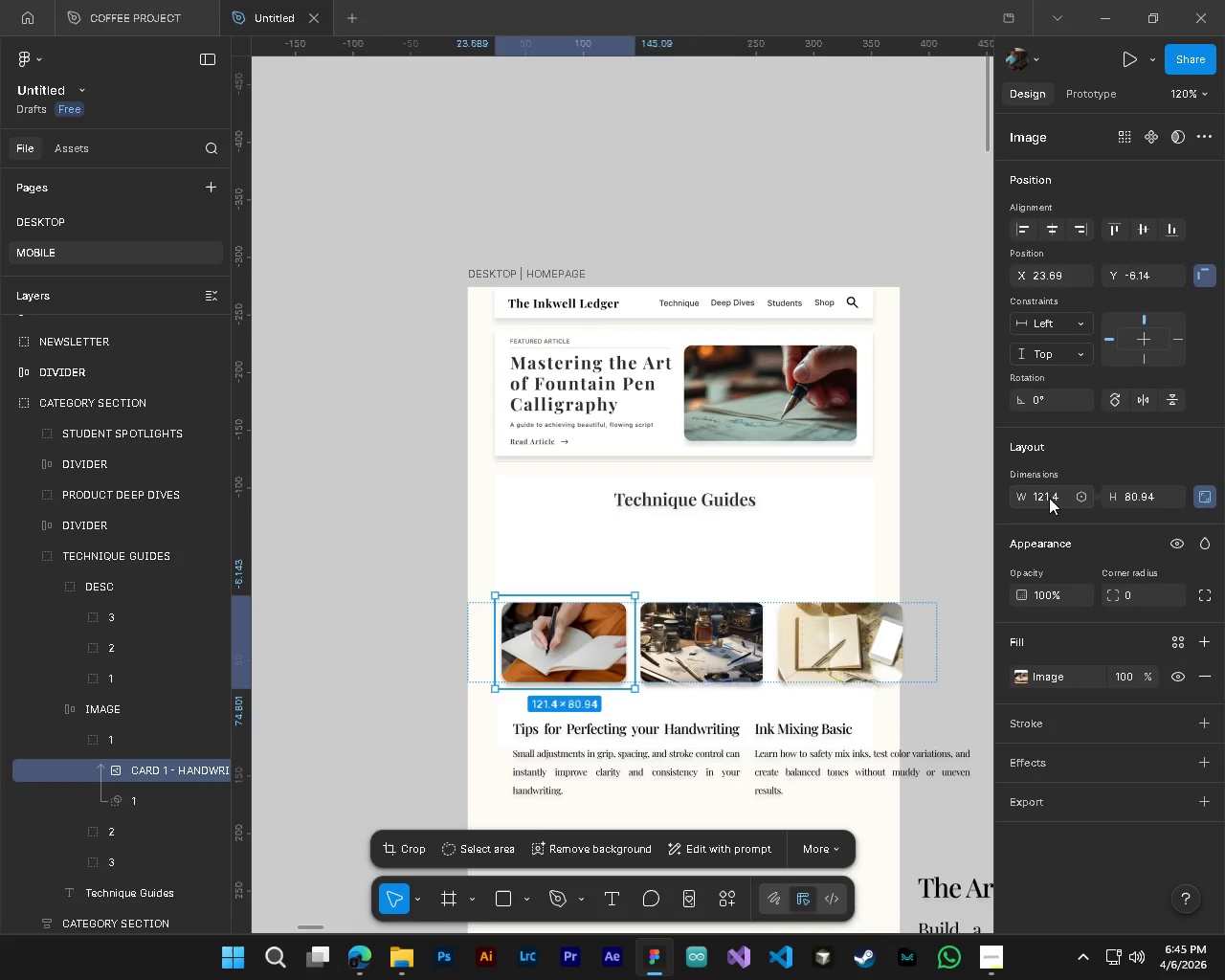 
left_click_drag(start_coordinate=[1026, 502], to_coordinate=[956, 504])
 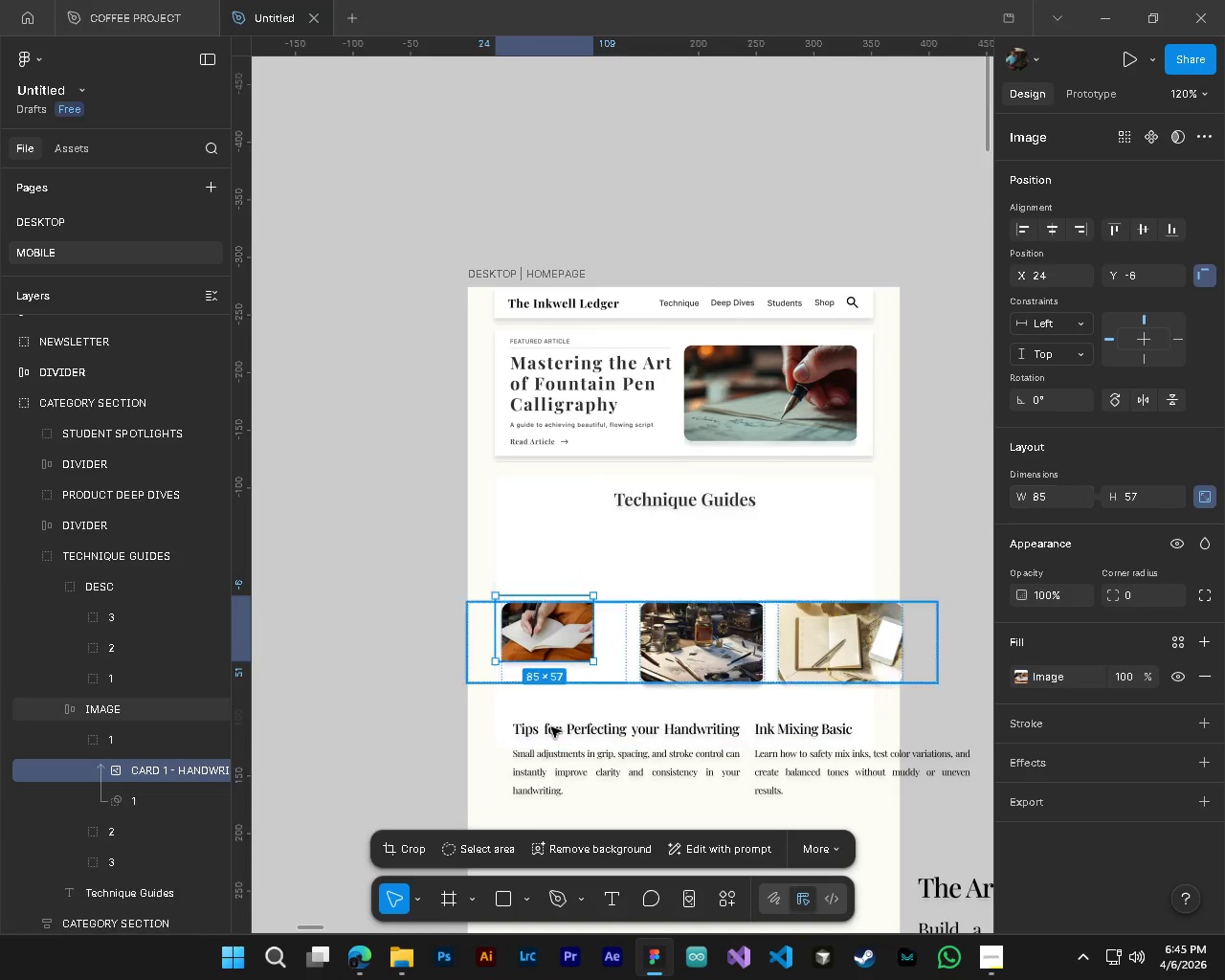 
hold_key(key=AltLeft, duration=0.77)
 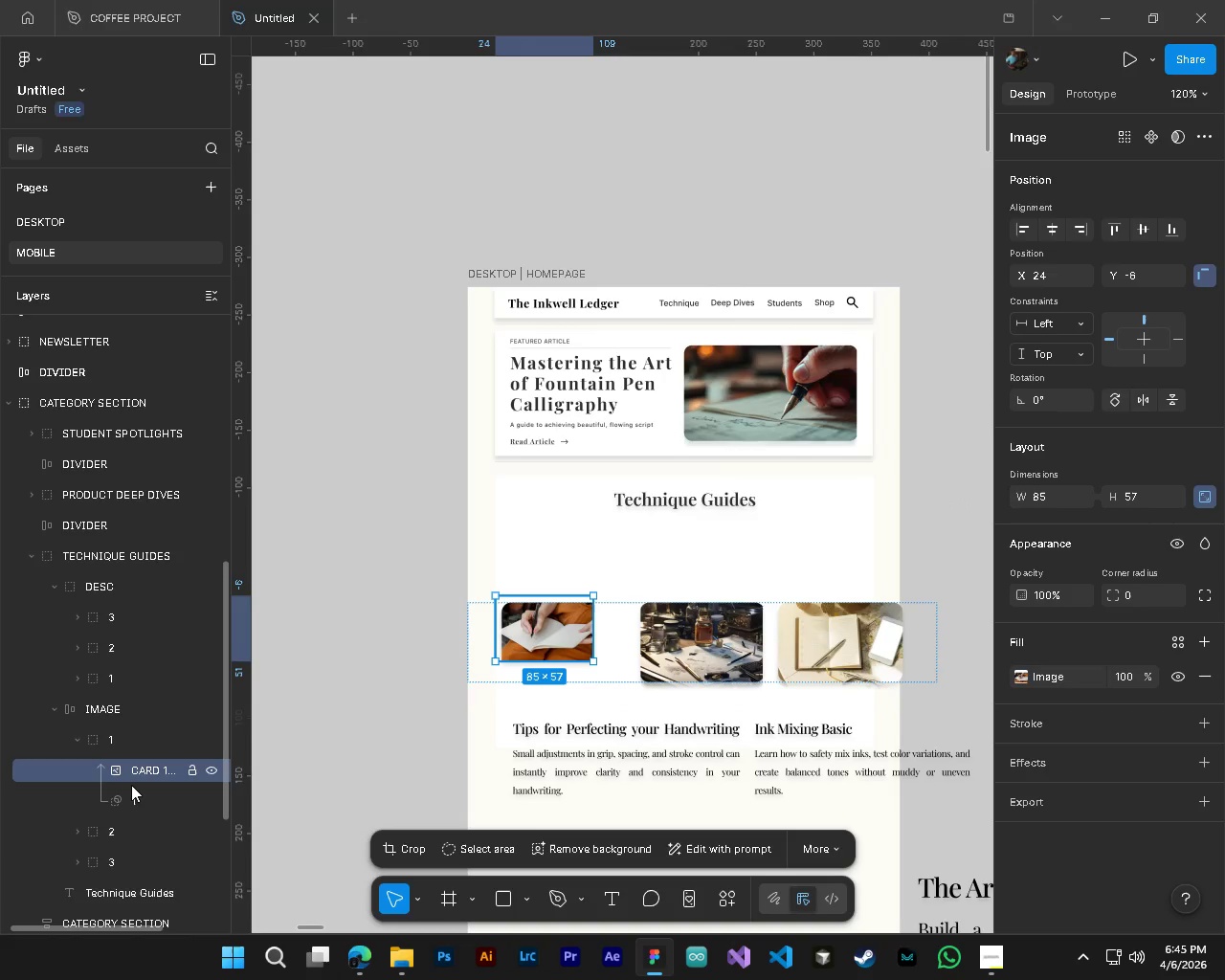 
hold_key(key=ControlLeft, duration=0.77)
 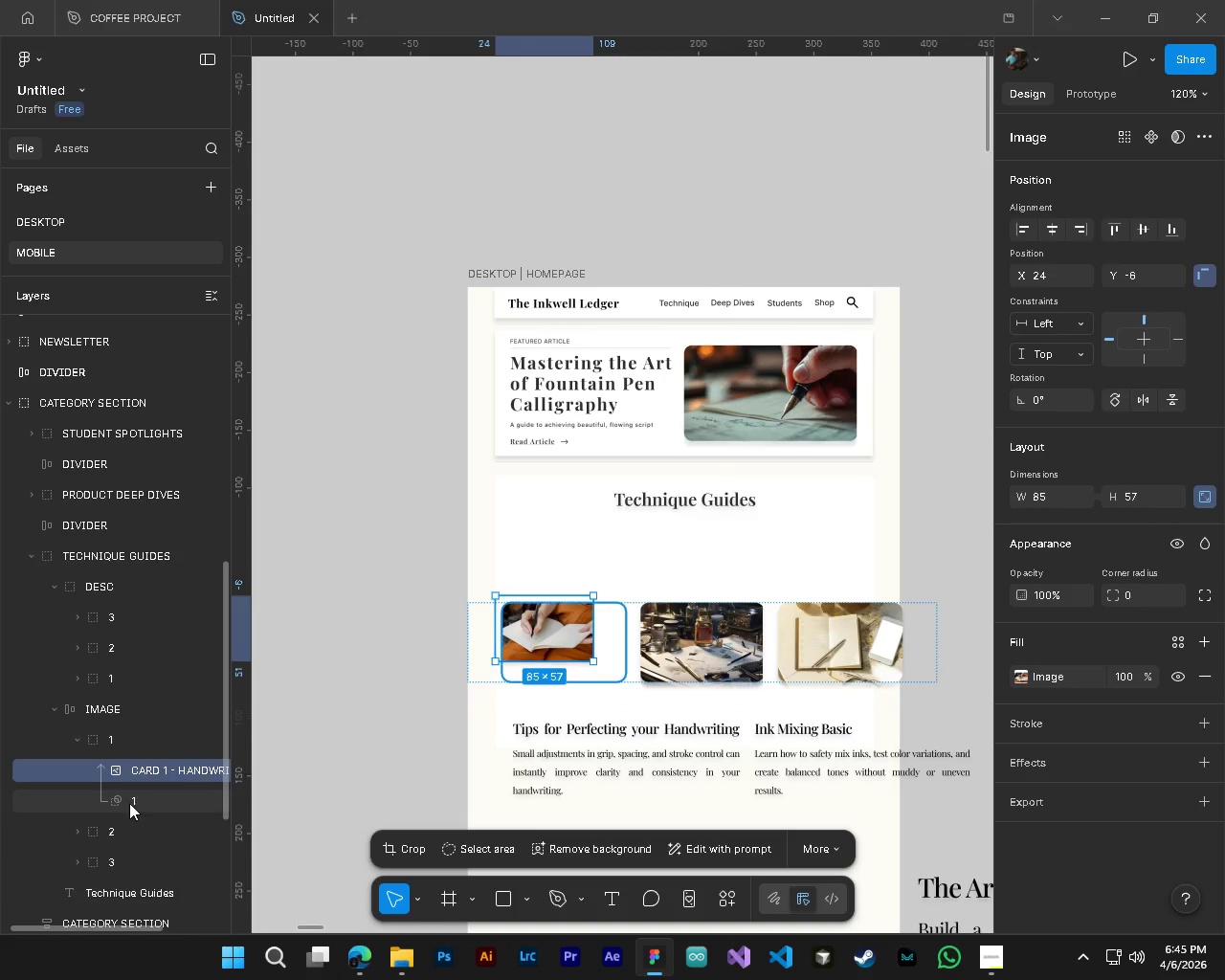 
left_click([129, 803])
 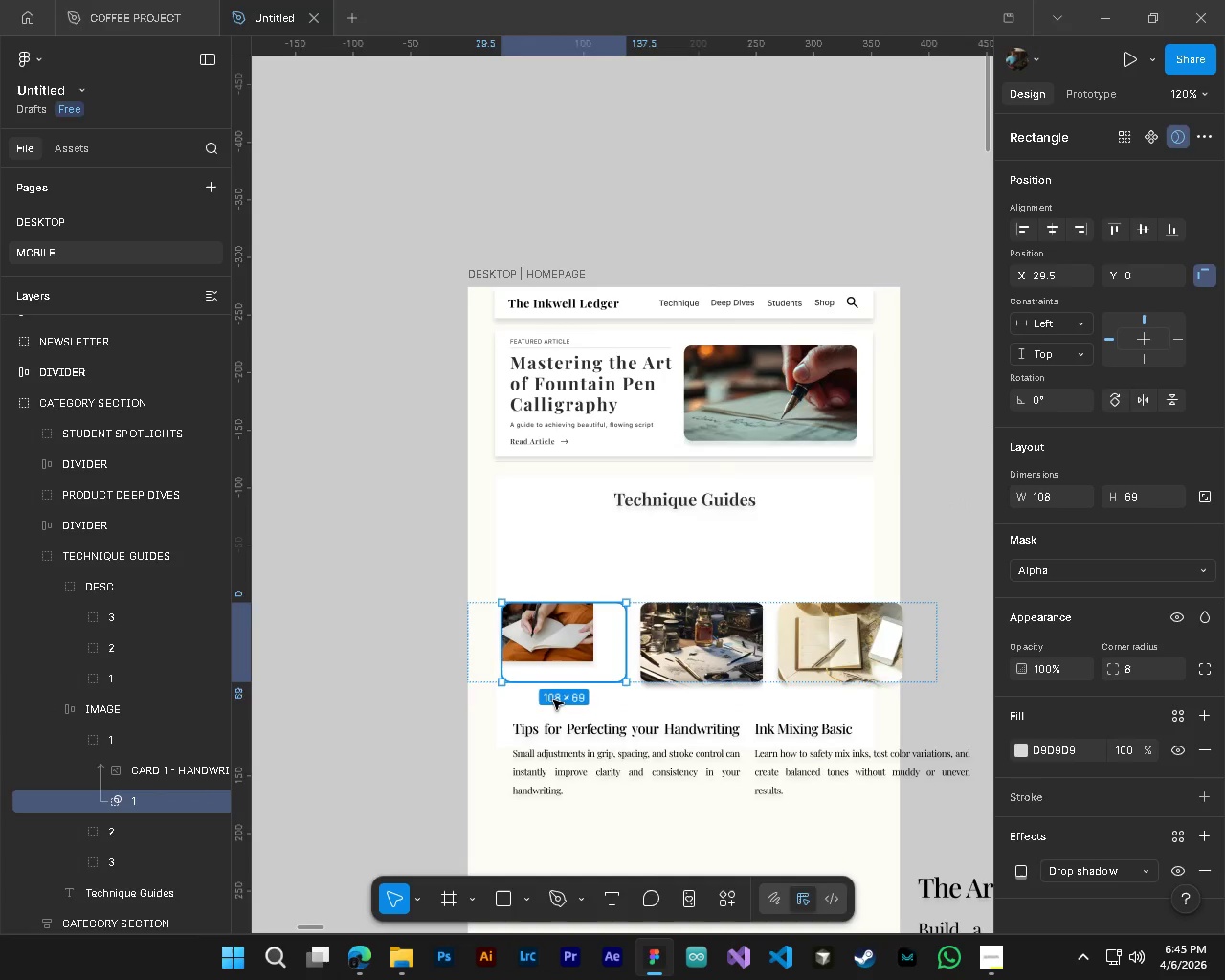 
hold_key(key=ControlLeft, duration=0.53)
hold_key(key=AltLeft, duration=0.53)
scroll: coordinate [551, 674], scroll_direction: up, amount: 3.0
 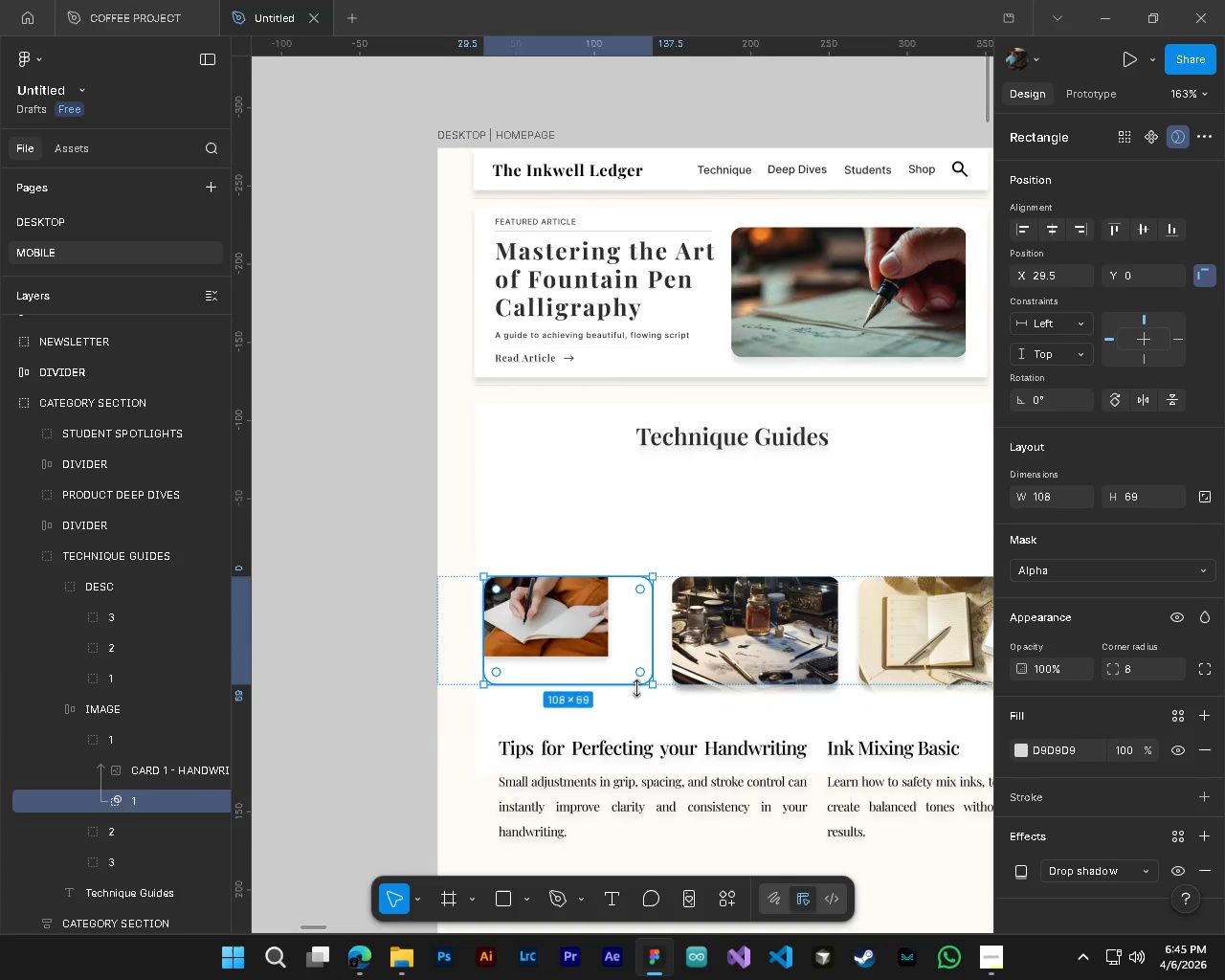 
key(Control+Z)
 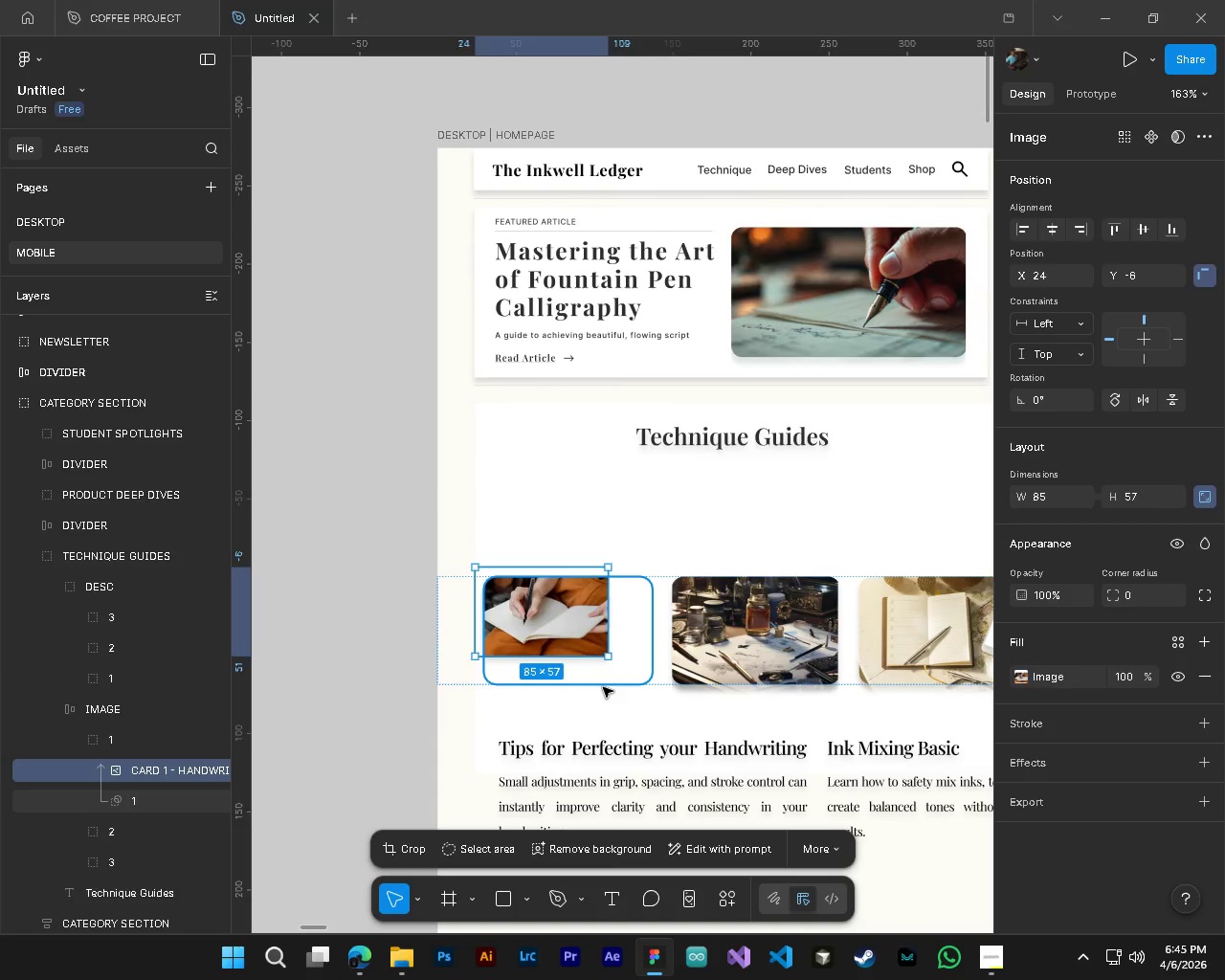 
left_click([603, 687])
 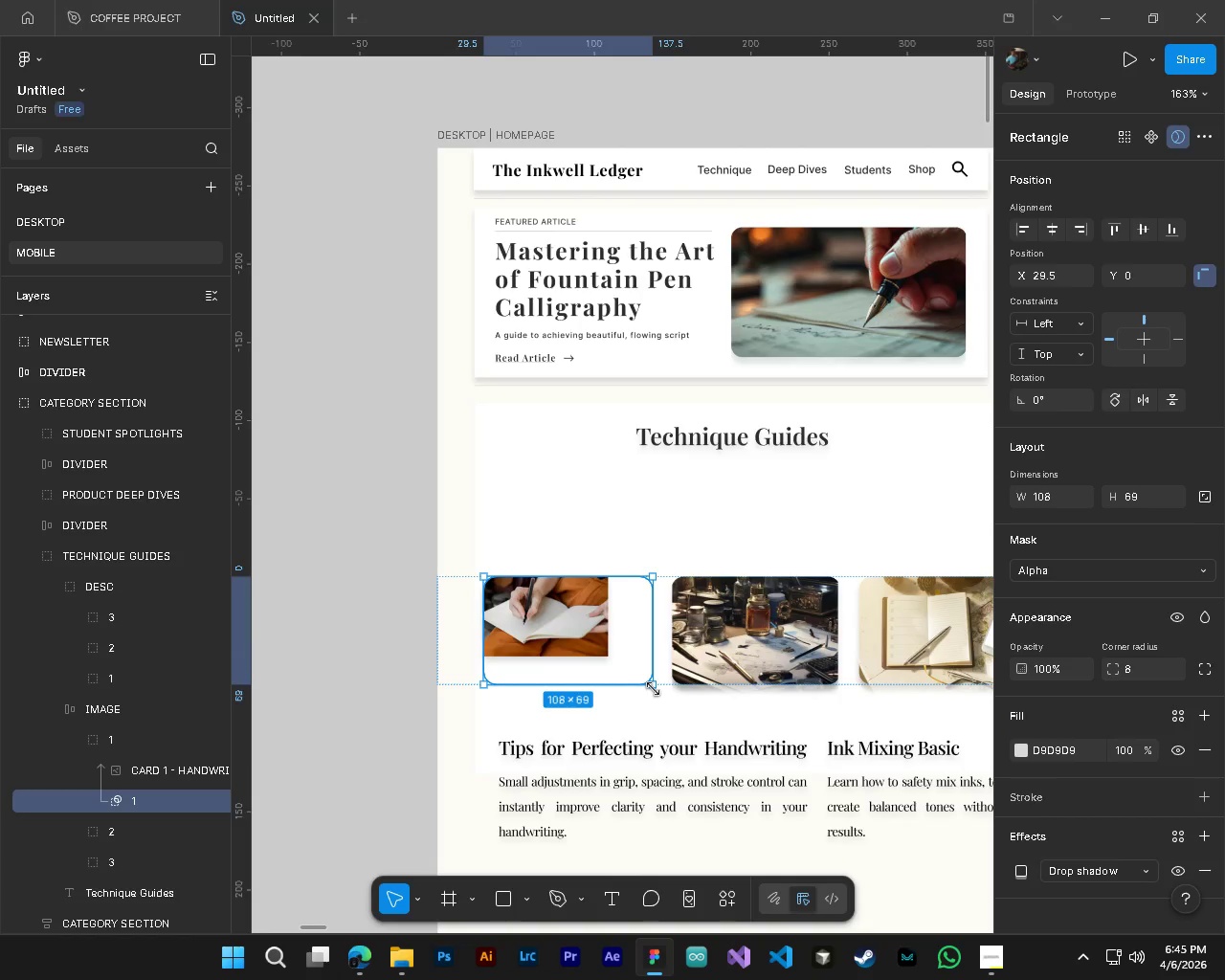 
left_click_drag(start_coordinate=[653, 689], to_coordinate=[607, 650])
 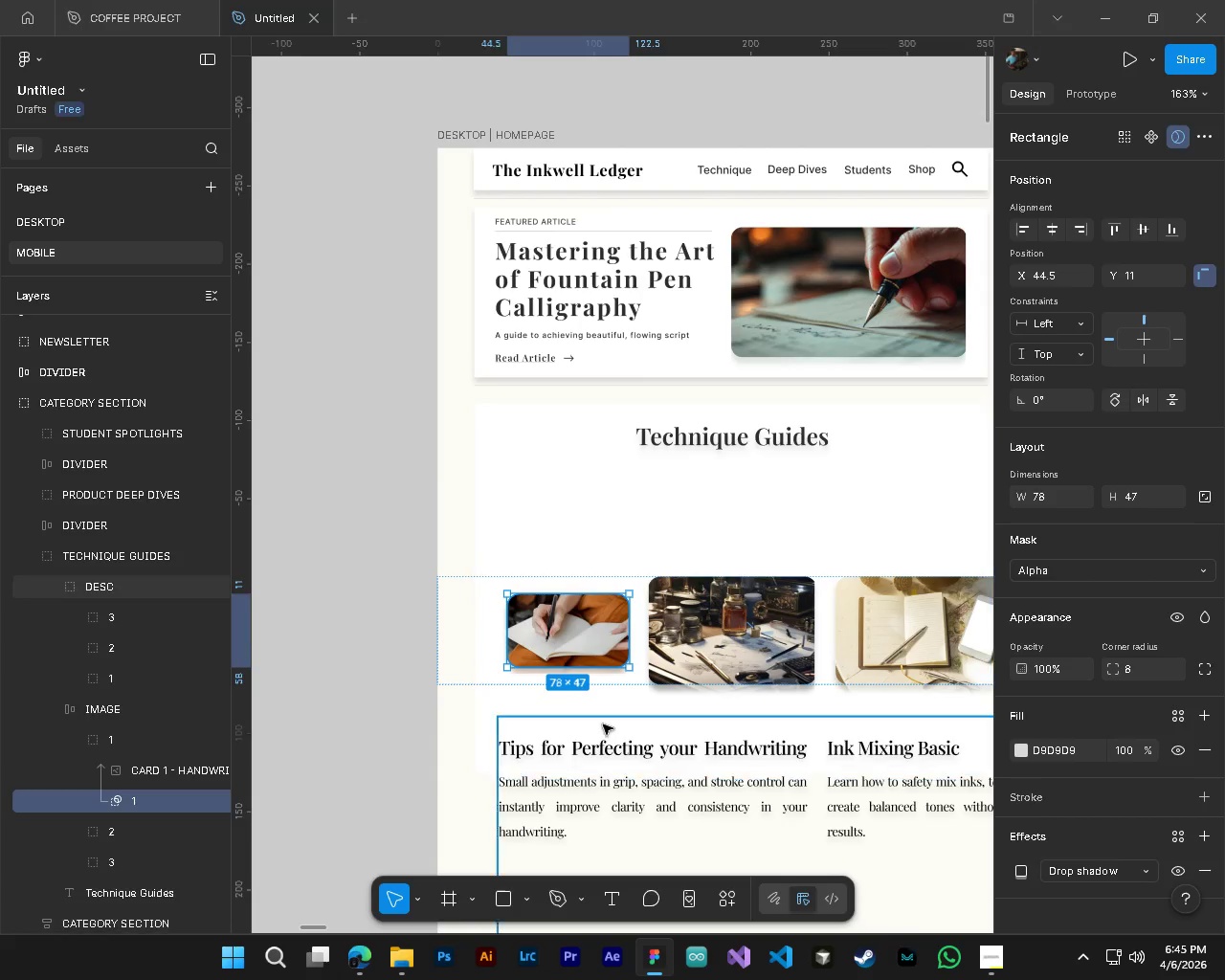 
hold_key(key=ControlLeft, duration=0.73)
 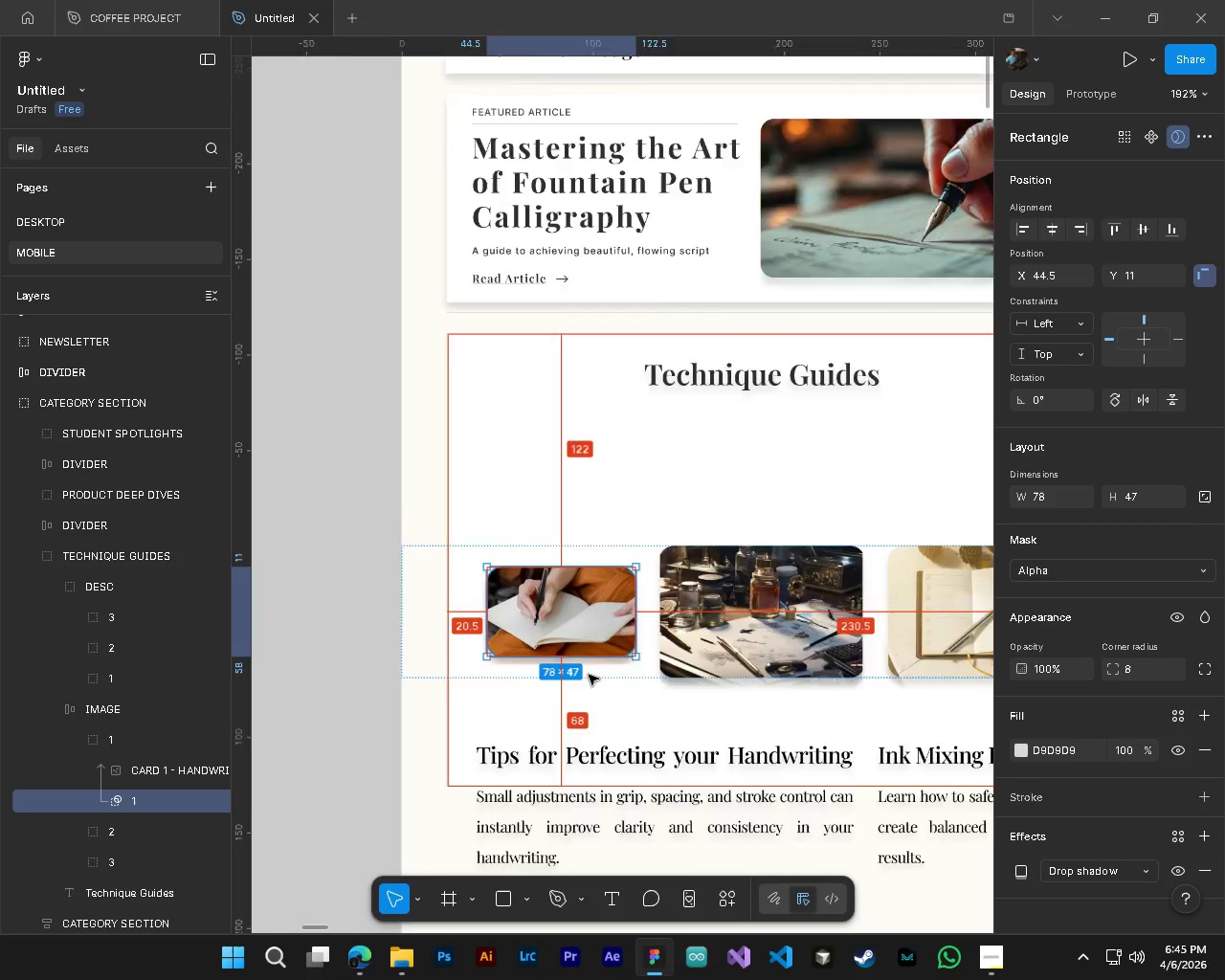 
hold_key(key=AltLeft, duration=0.7)
 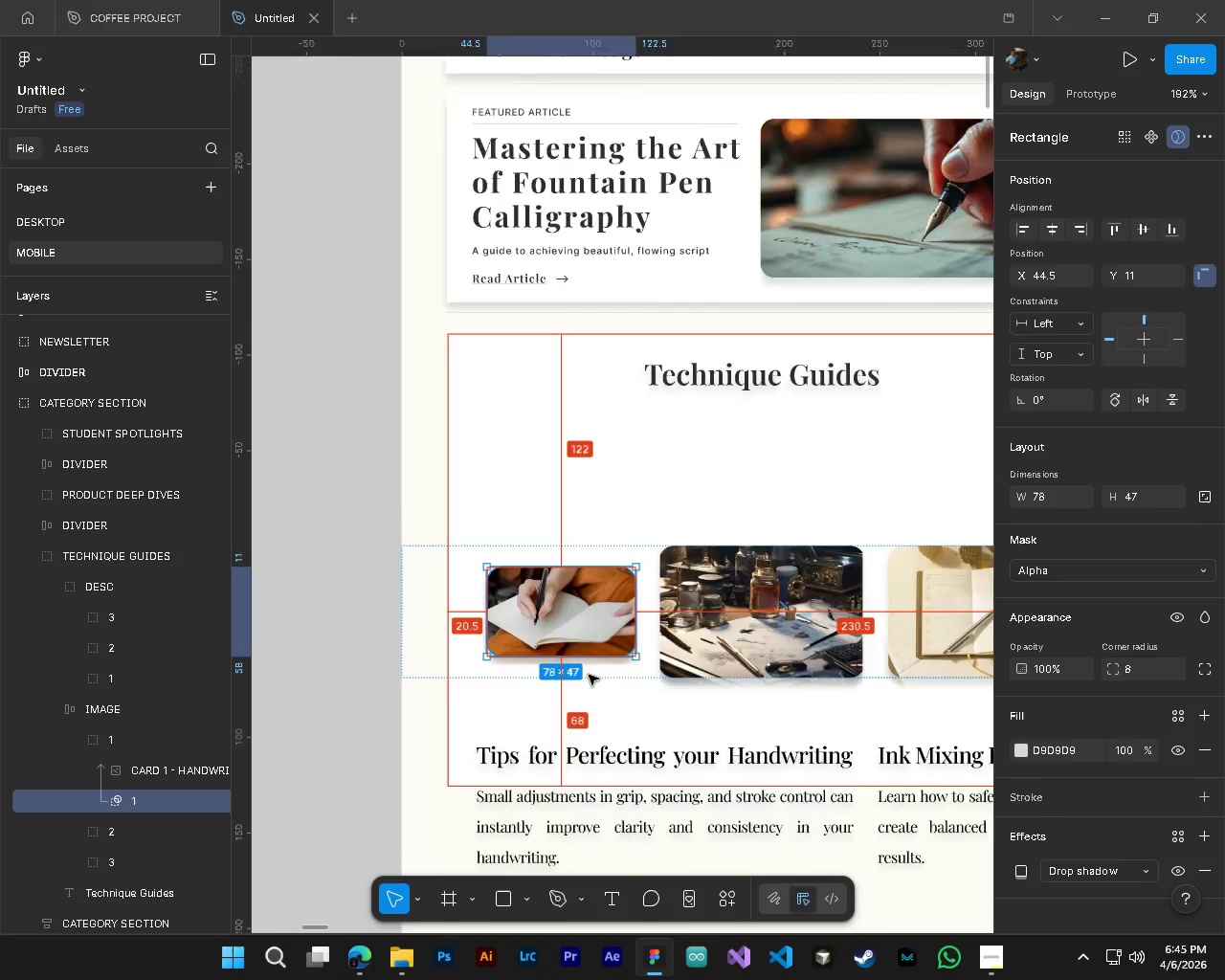 
hold_key(key=ControlLeft, duration=0.67)
 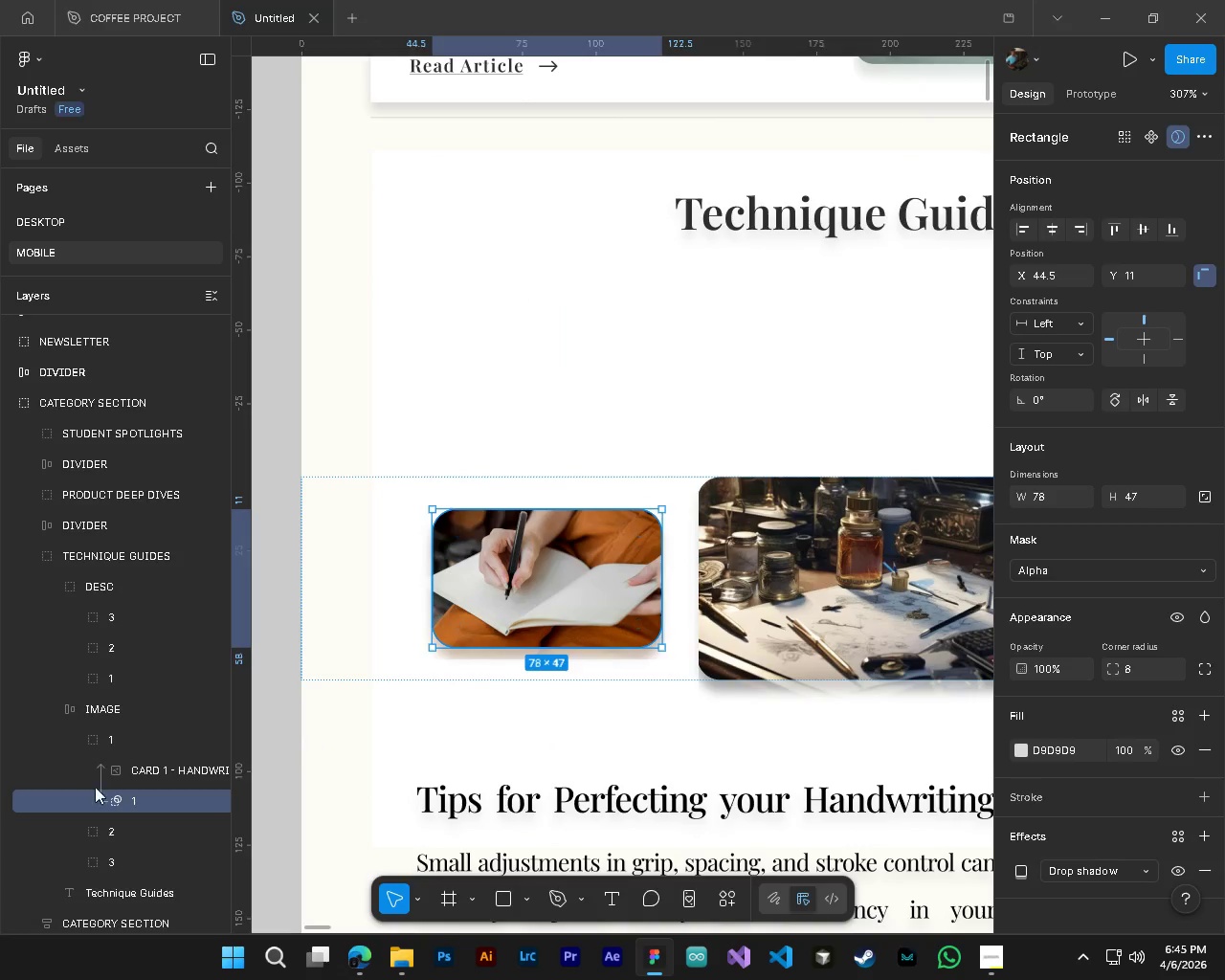 
hold_key(key=AltLeft, duration=0.64)
 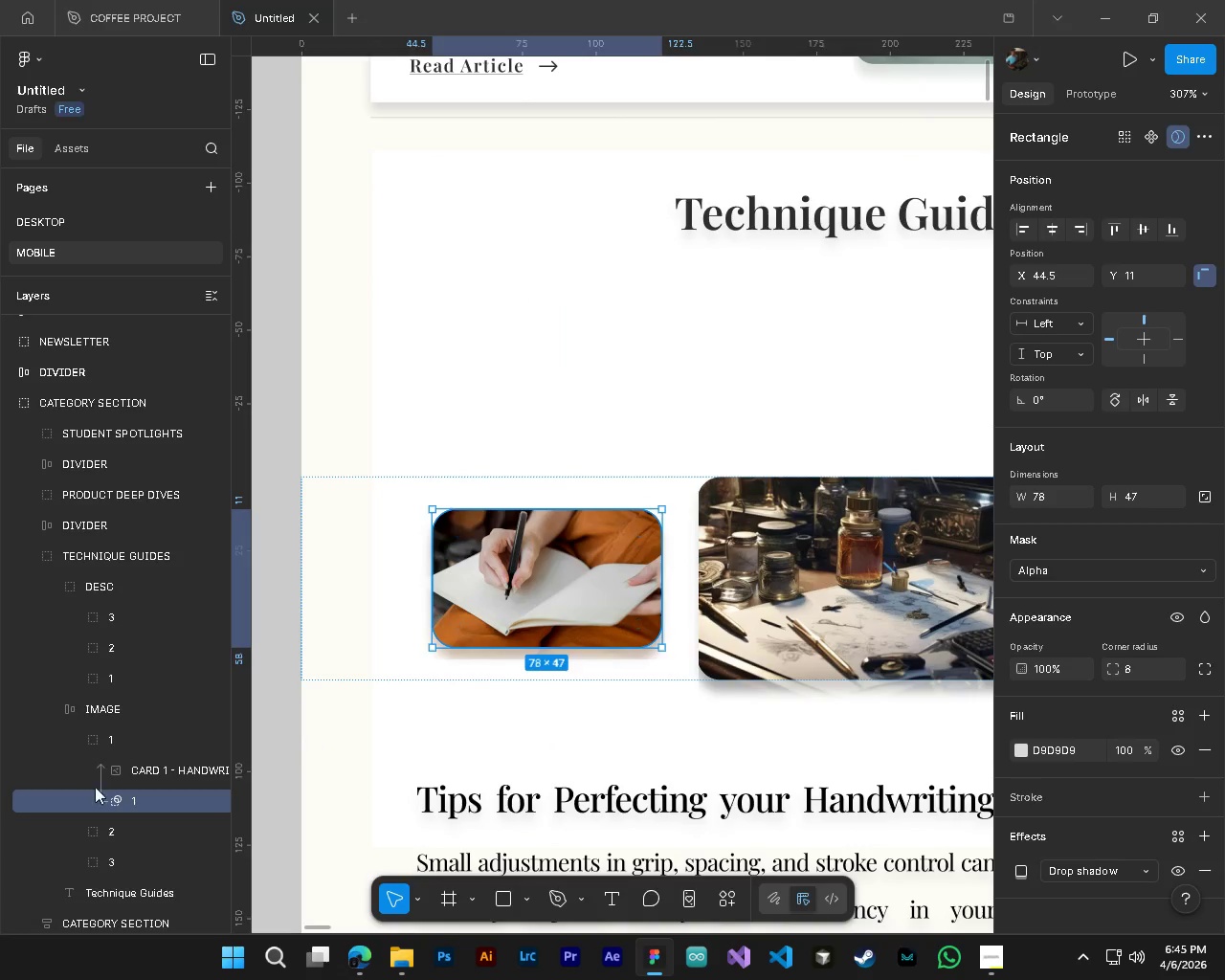 
scroll: coordinate [589, 675], scroll_direction: up, amount: 8.0
 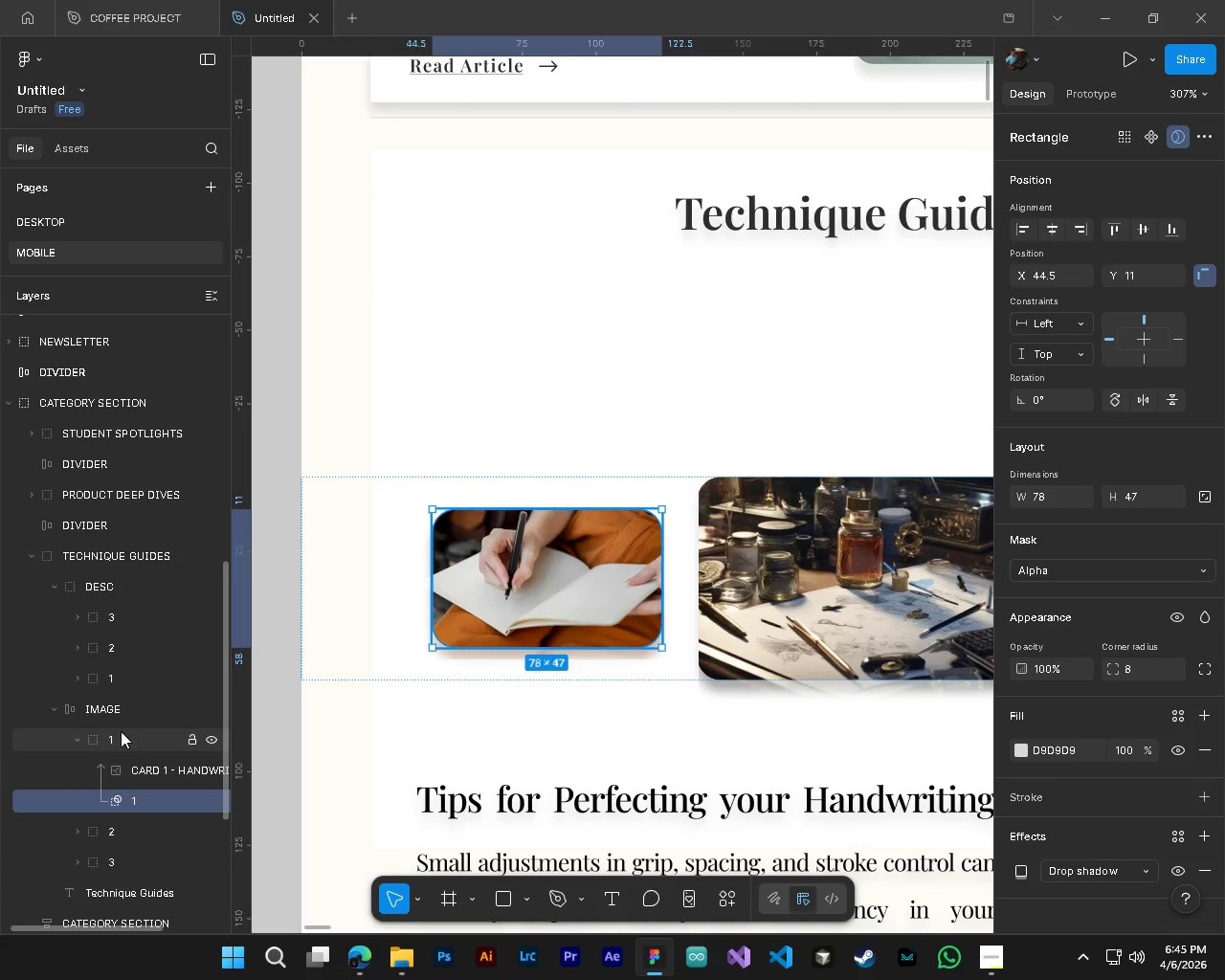 
left_click([121, 737])
 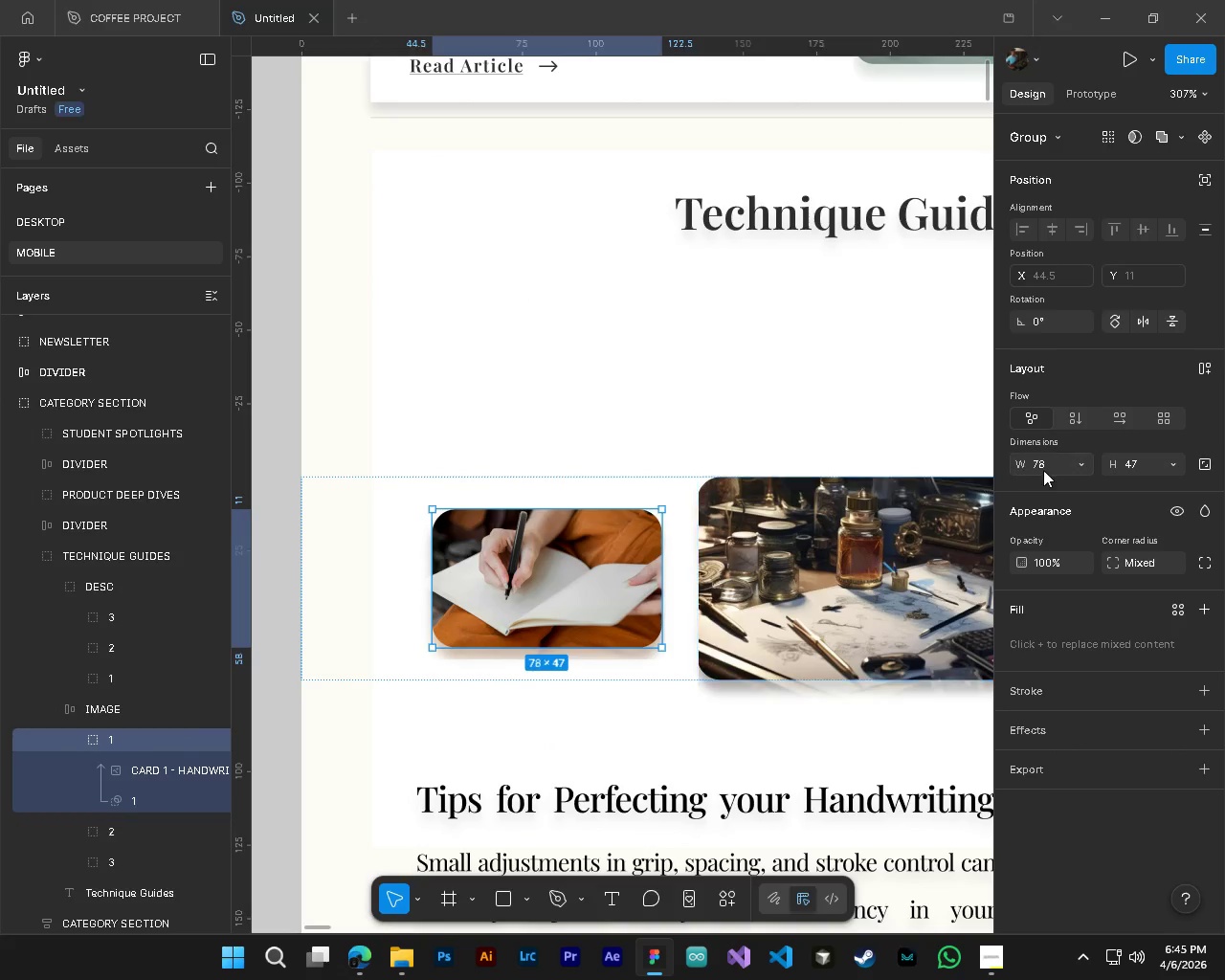 
left_click([1045, 470])
 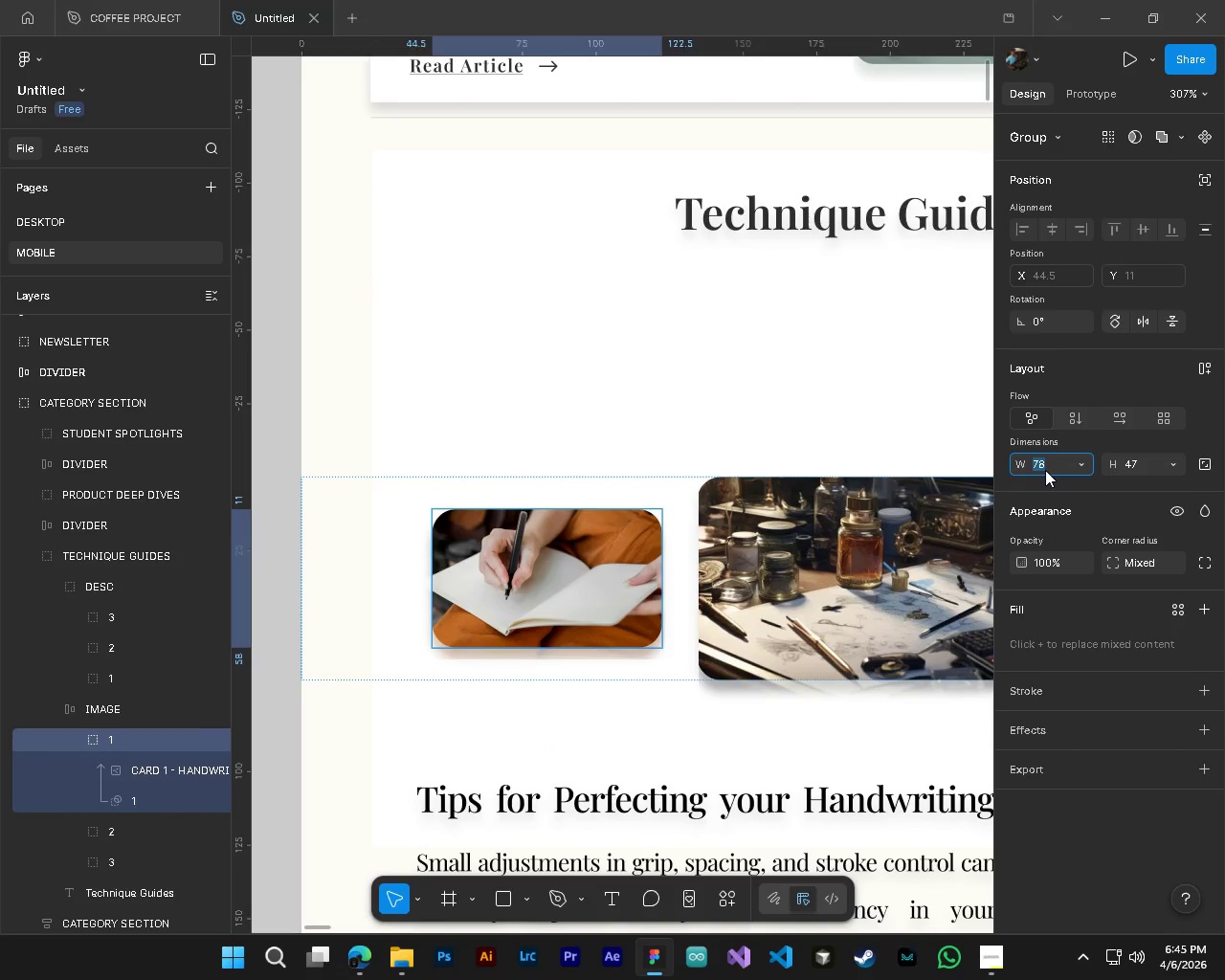 
key(Control+C)
 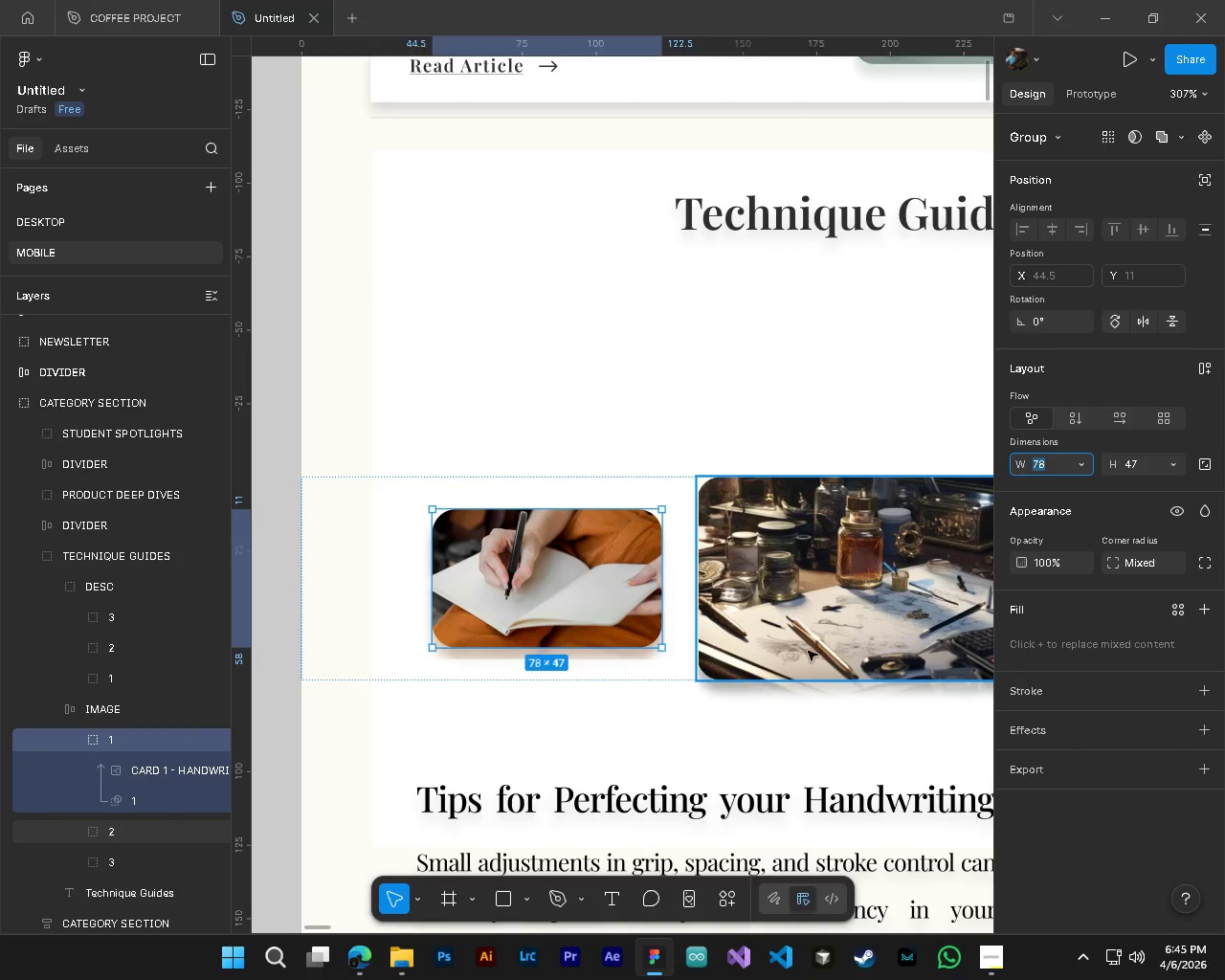 
hold_key(key=ControlLeft, duration=0.44)
hold_key(key=AltLeft, duration=0.38)
scroll: coordinate [806, 652], scroll_direction: down, amount: 4.0
 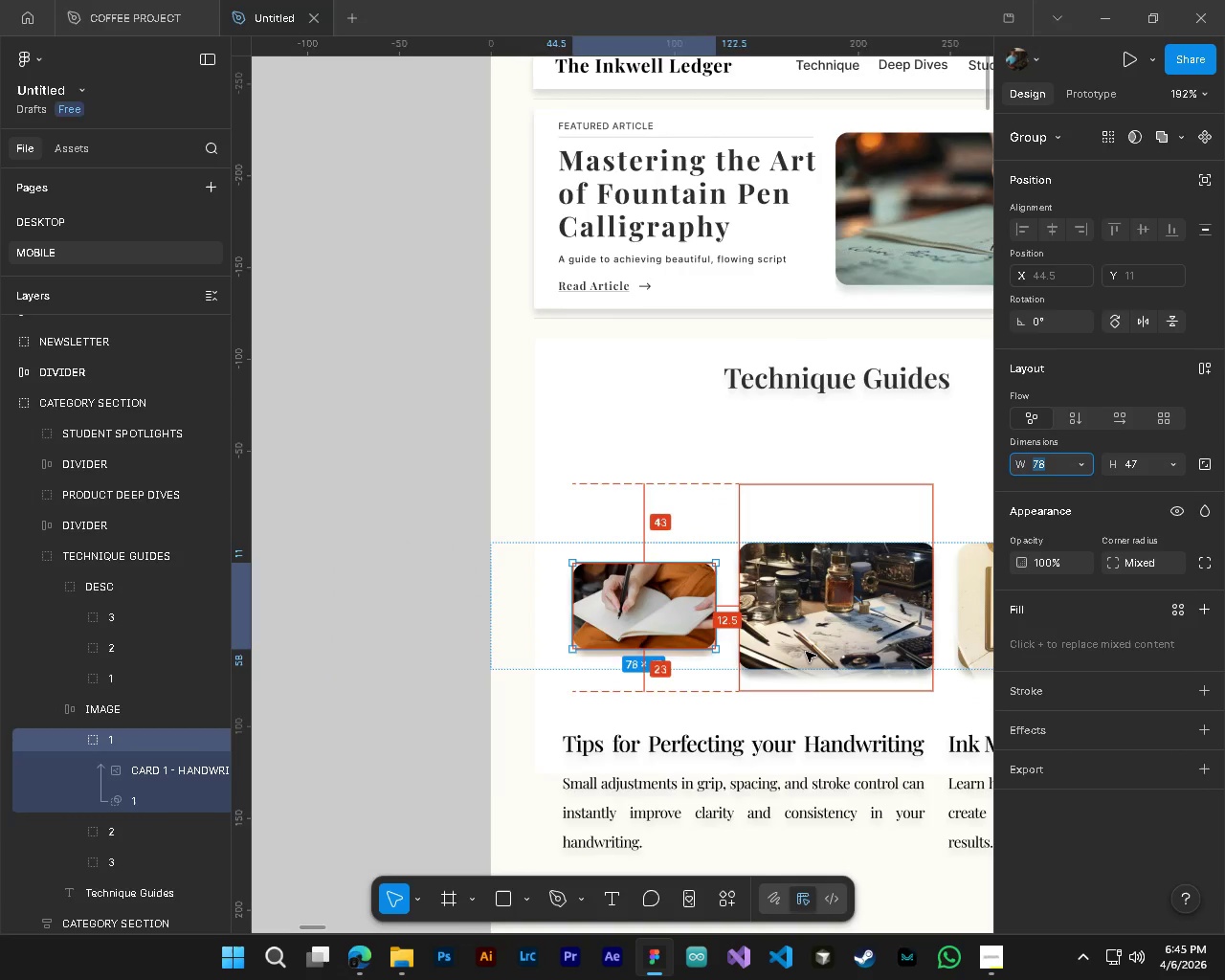 
left_click([806, 652])
 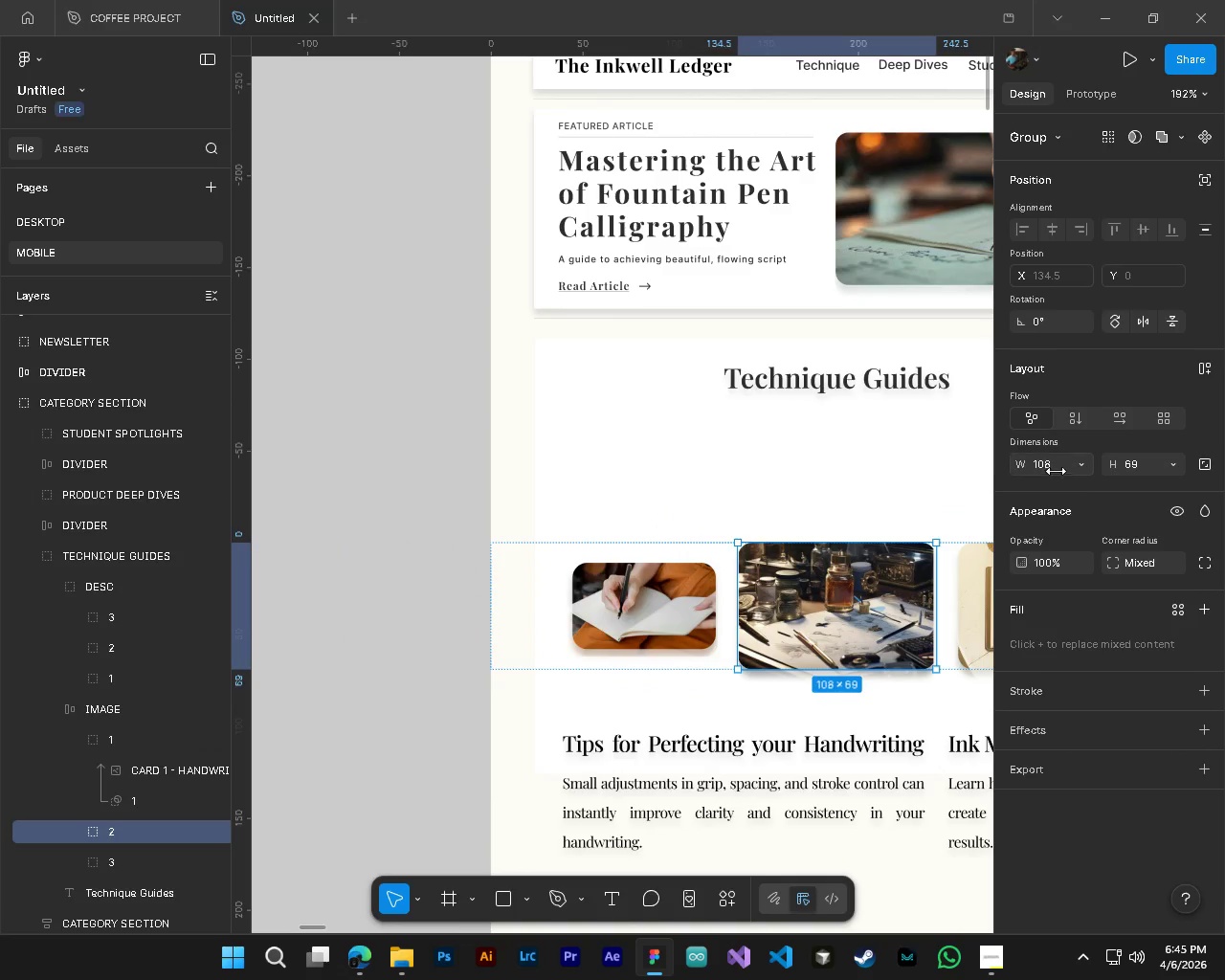 
left_click_drag(start_coordinate=[1050, 468], to_coordinate=[612, 484])
 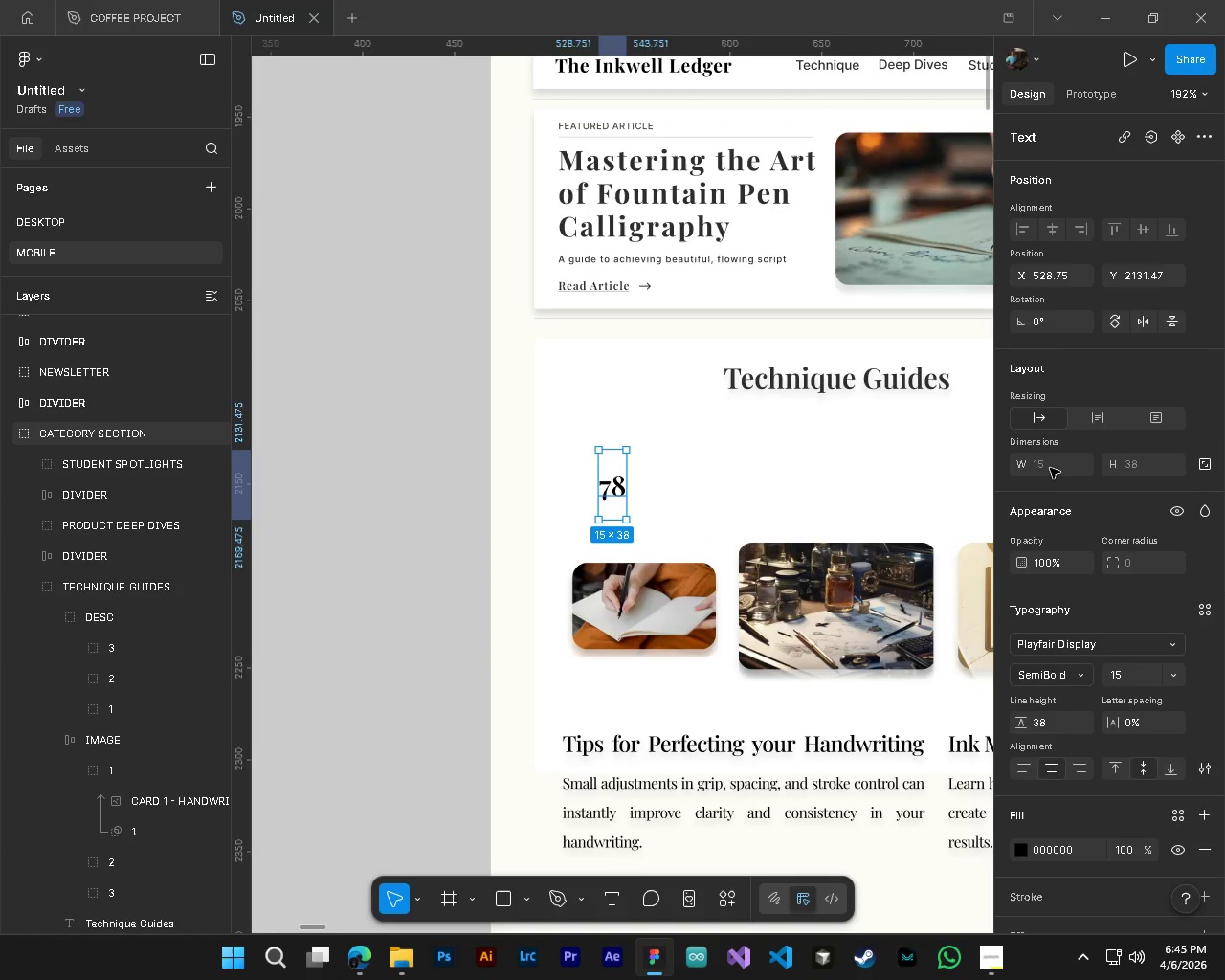 
key(Control+V)
 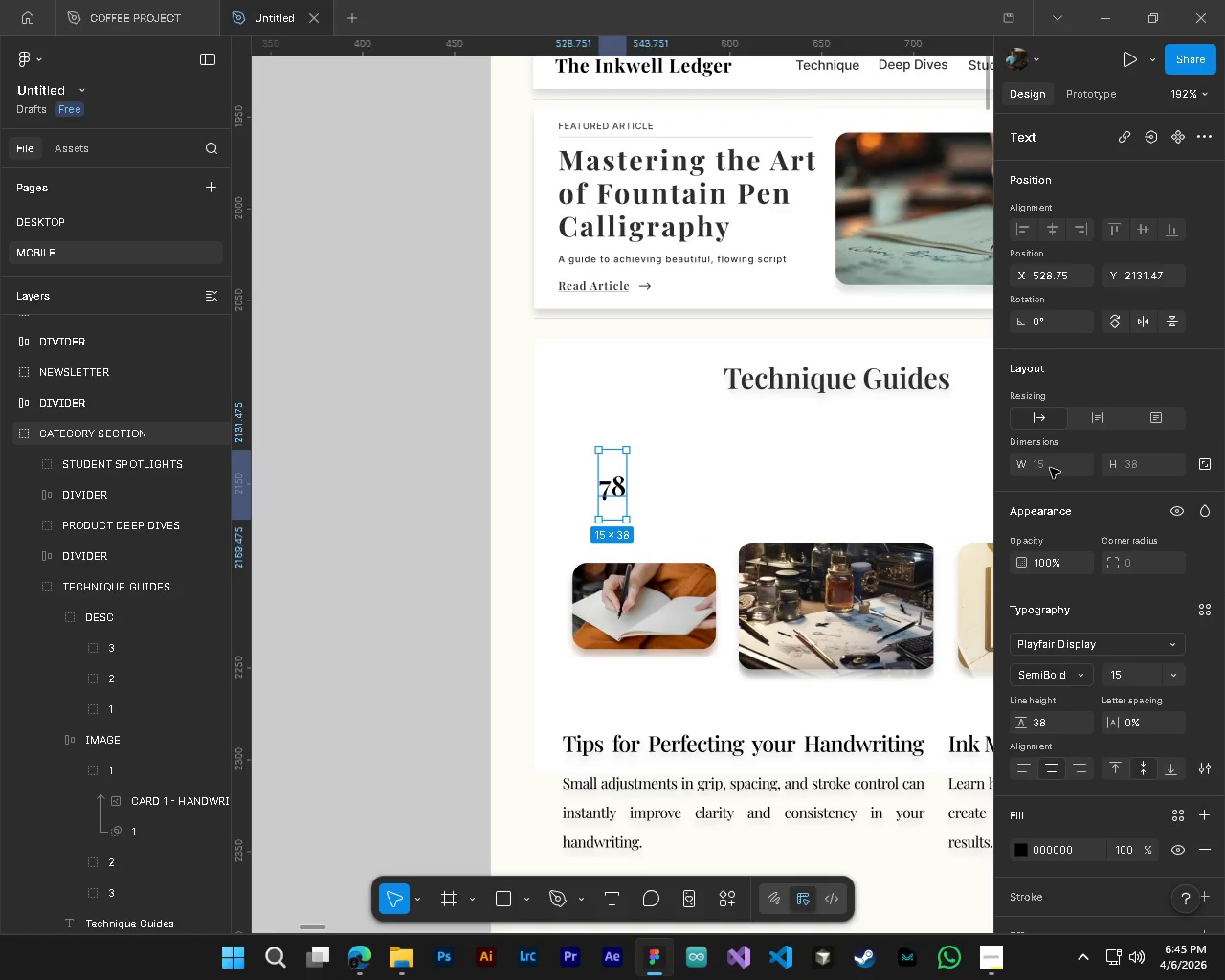 
left_click([1050, 468])
 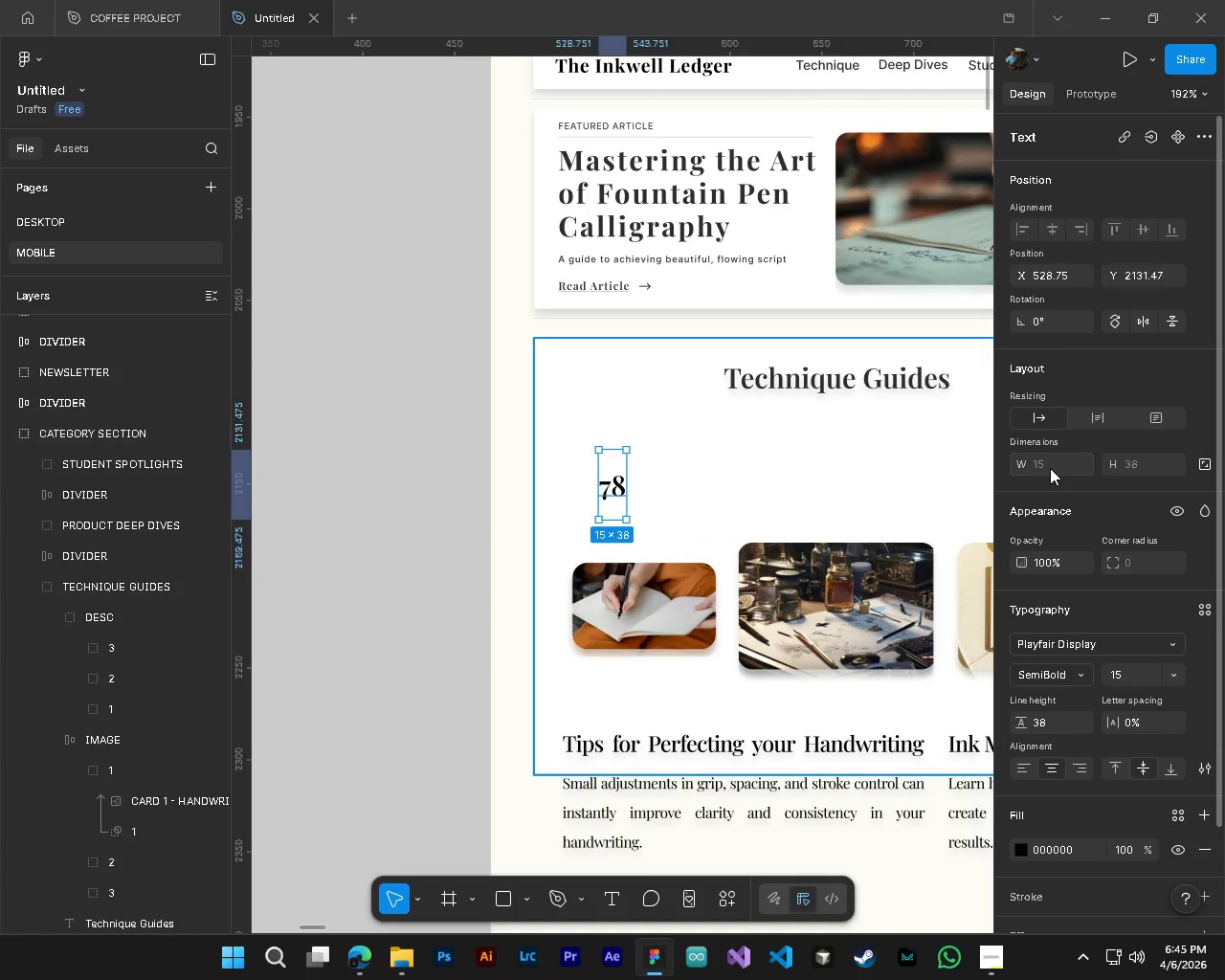 
key(Control+Z)
 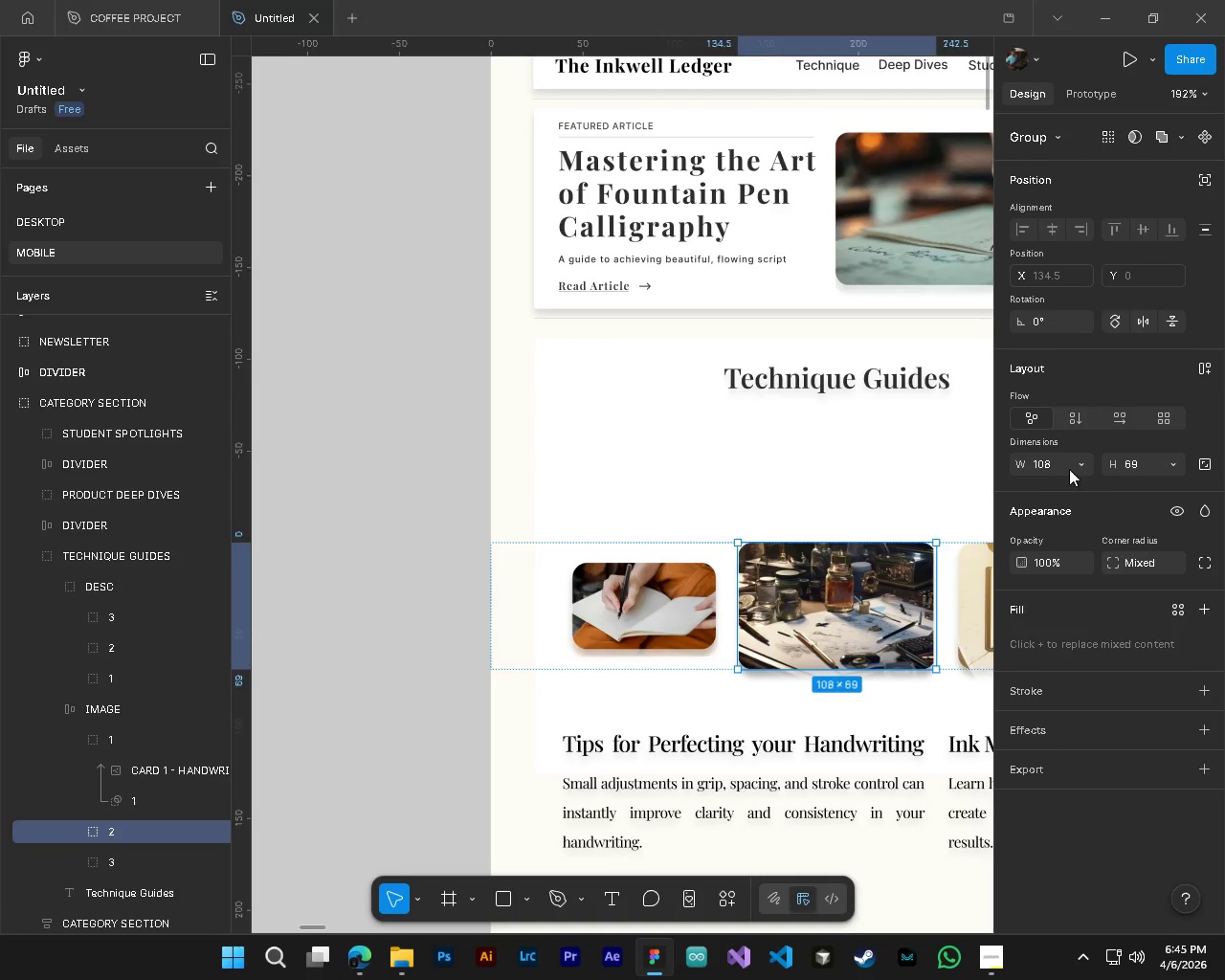 
left_click([1051, 462])
 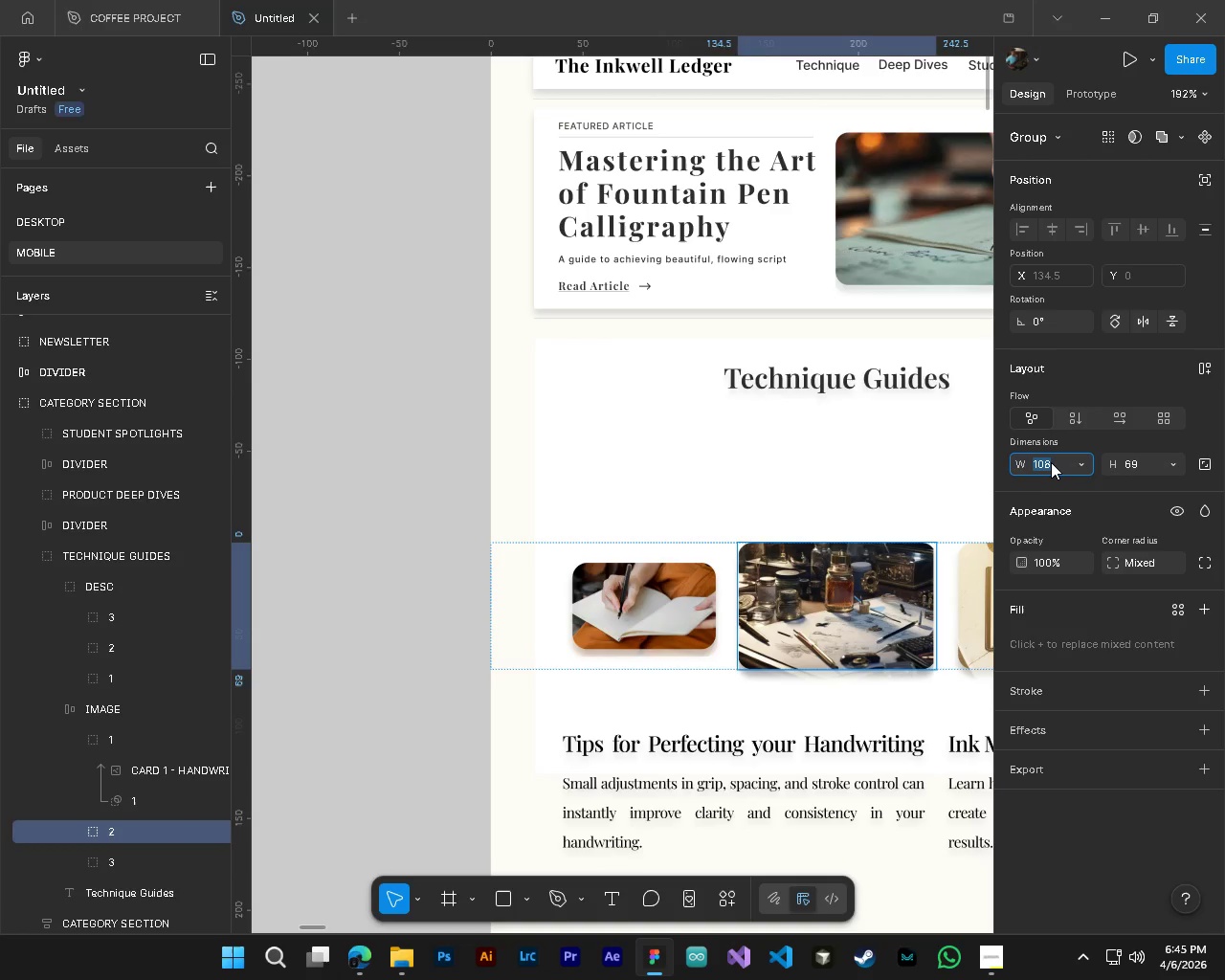 
key(Control+ControlLeft)
 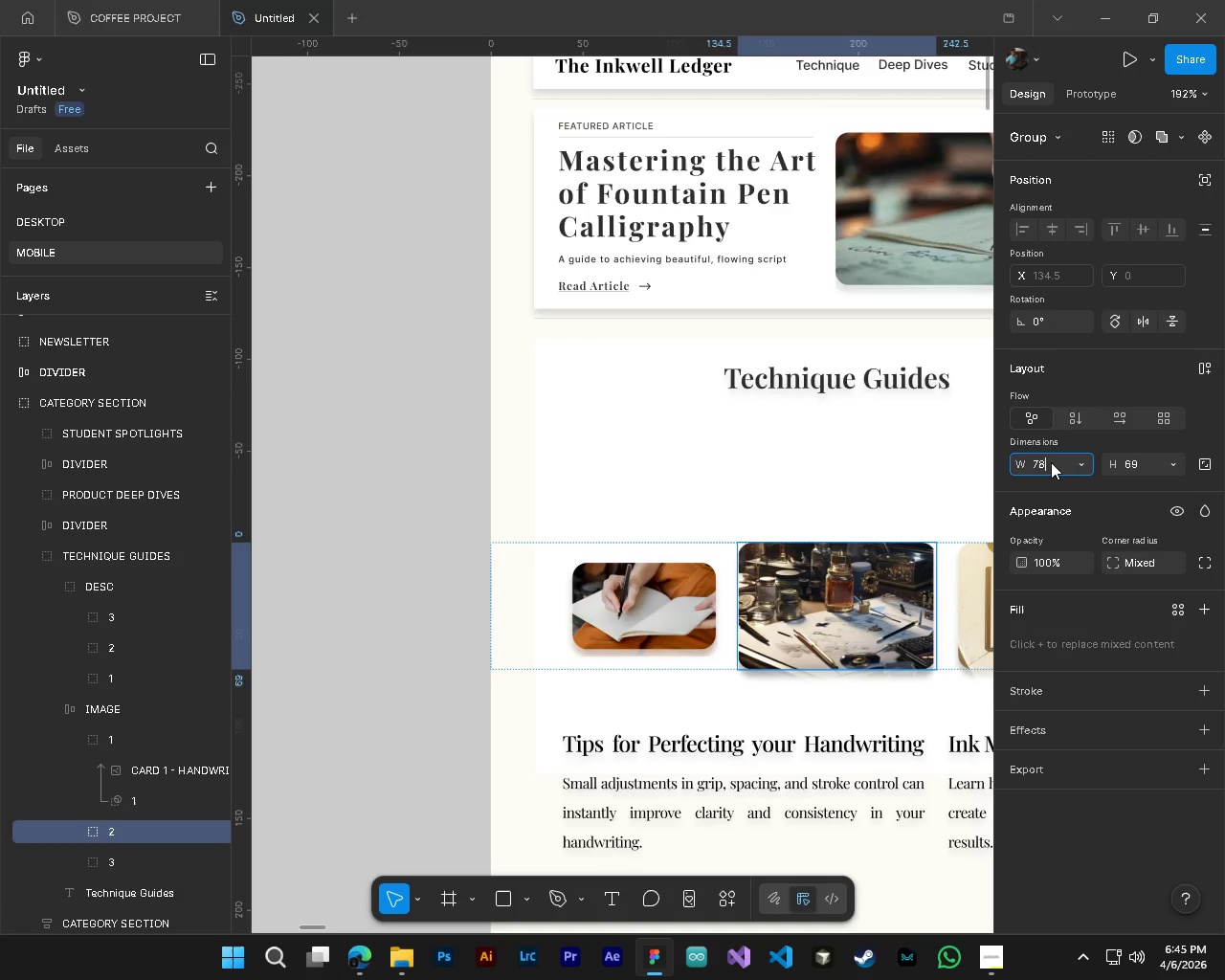 
key(Control+V)
 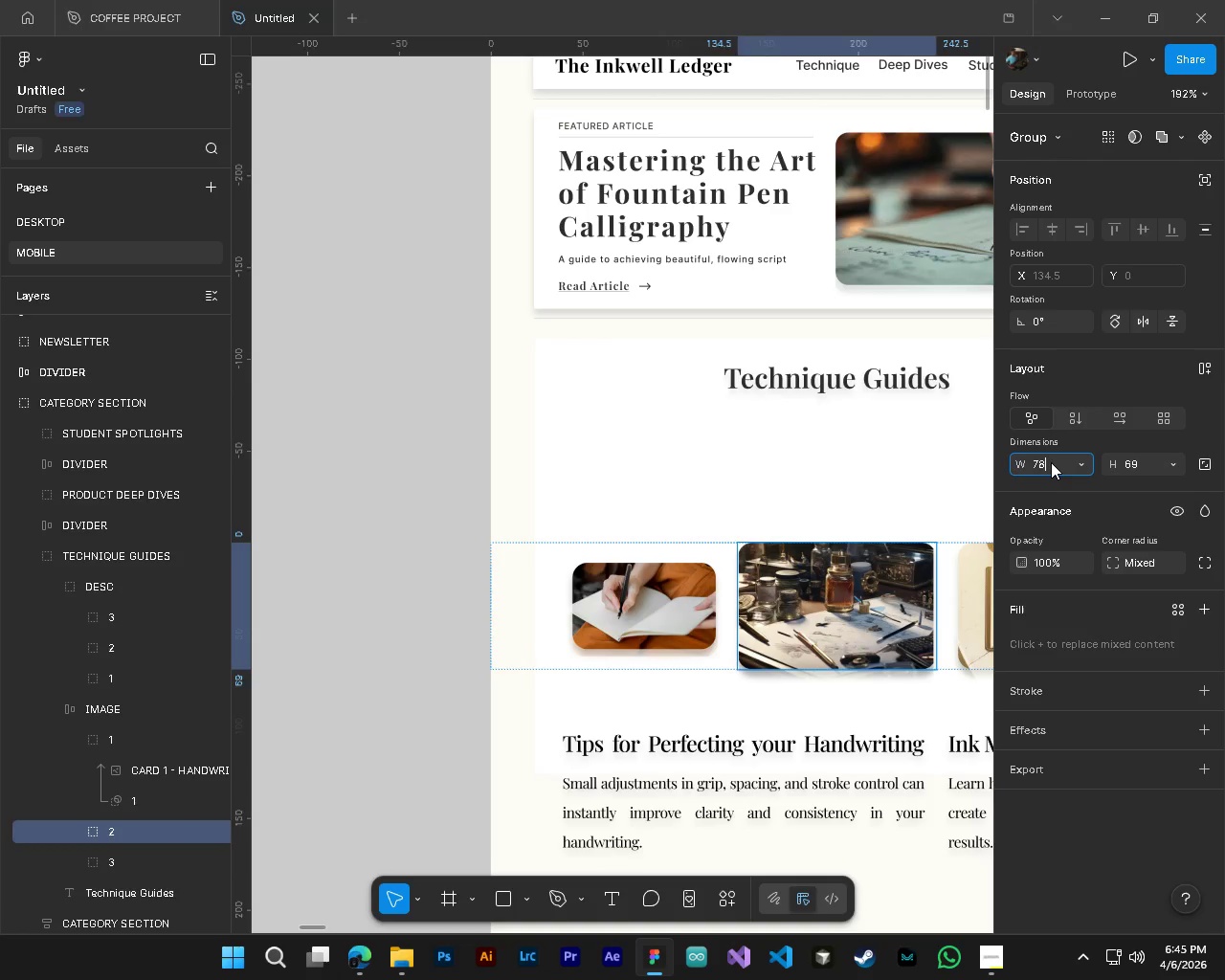 
key(NumpadEnter)
 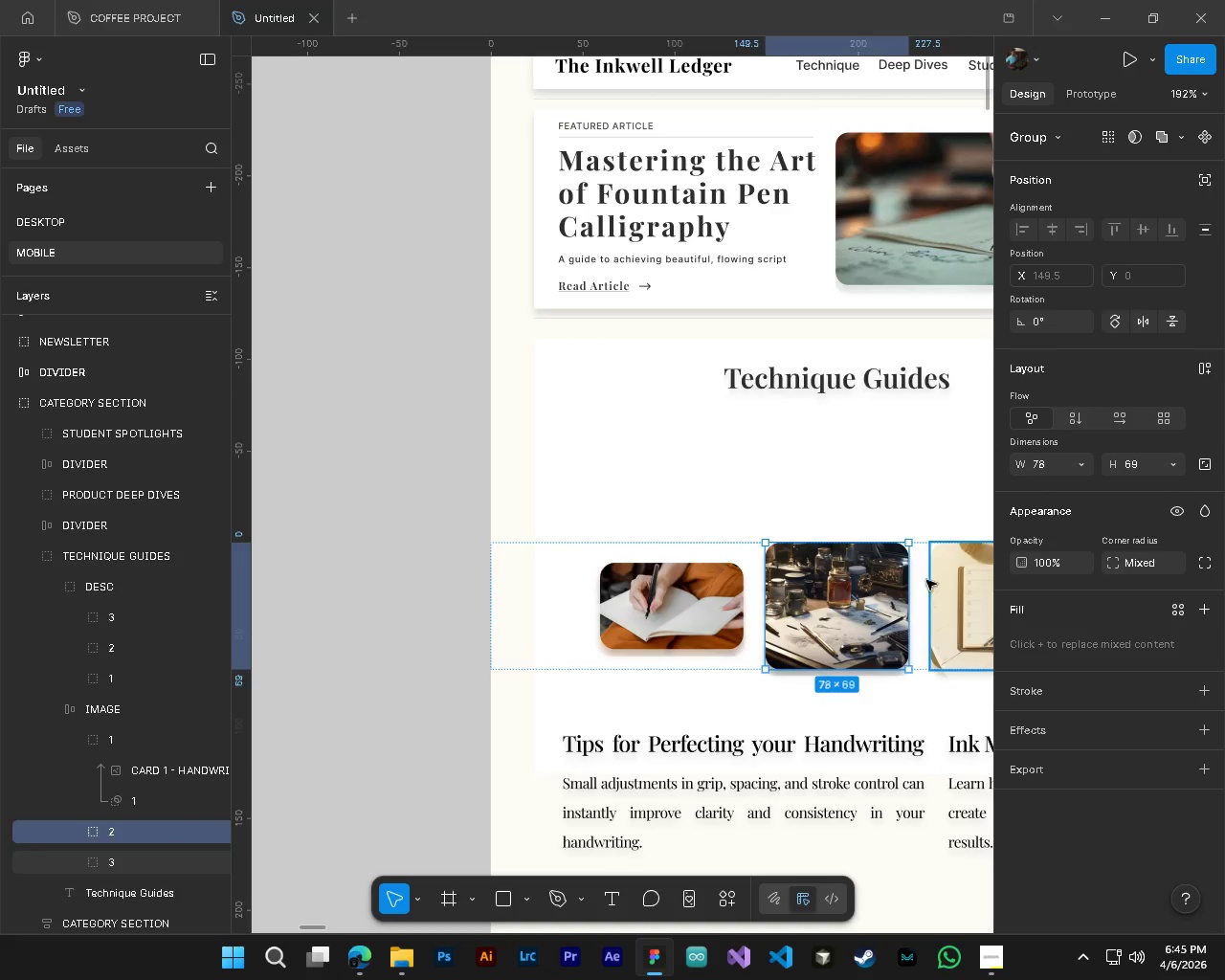 
key(Shift+ShiftLeft)
 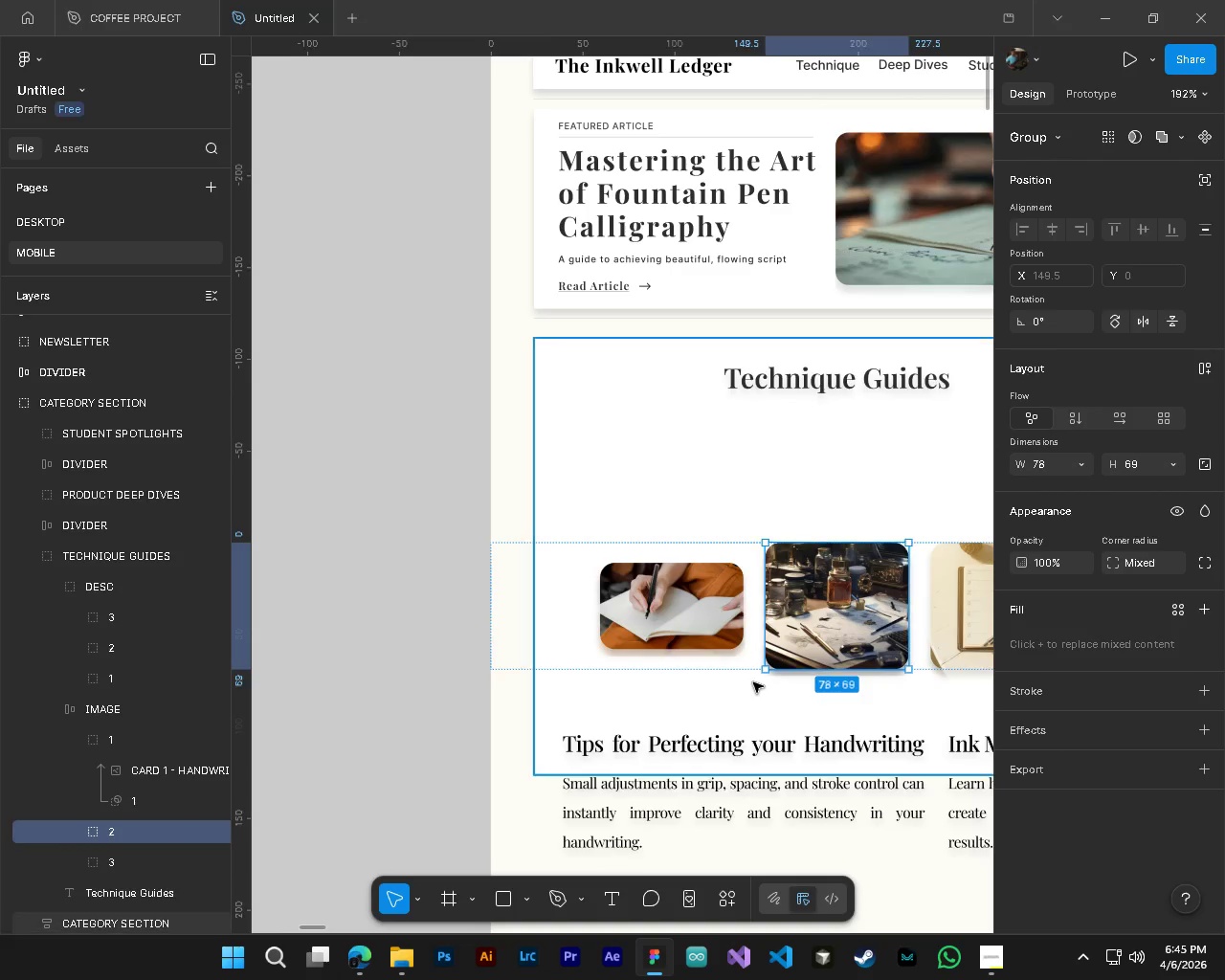 
left_click([582, 626])
 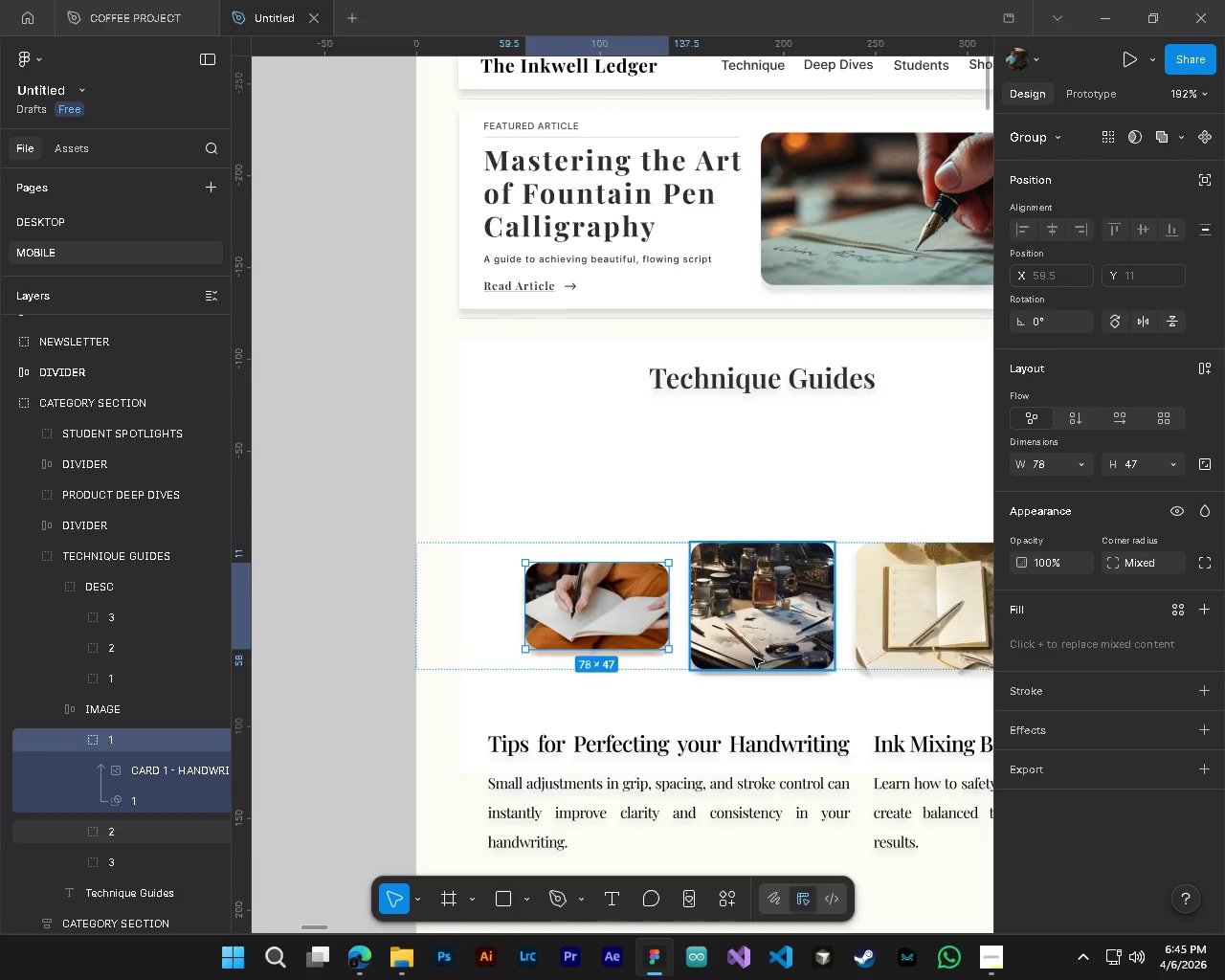 
scroll: coordinate [753, 682], scroll_direction: down, amount: 3.0
 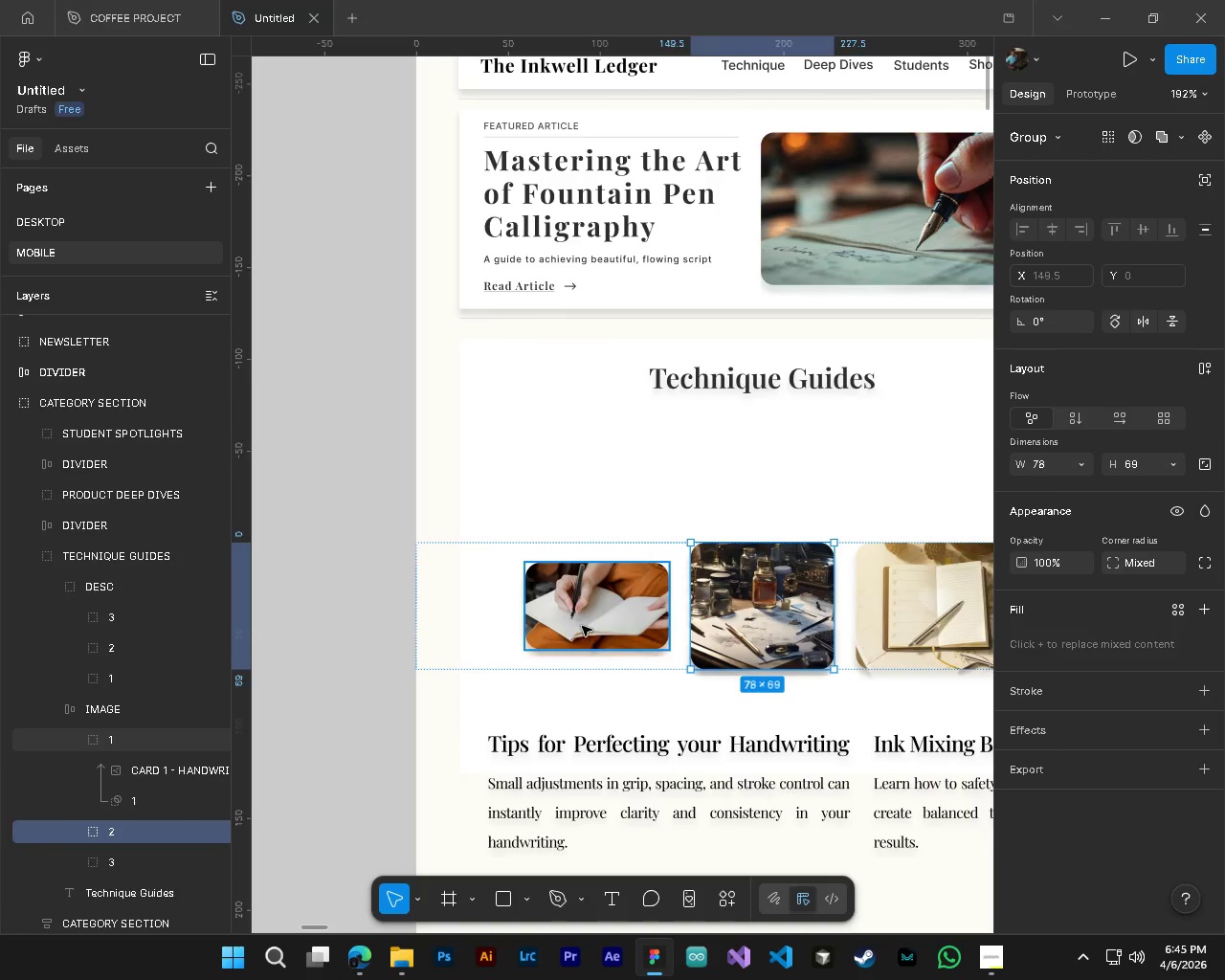 
left_click([763, 653])
 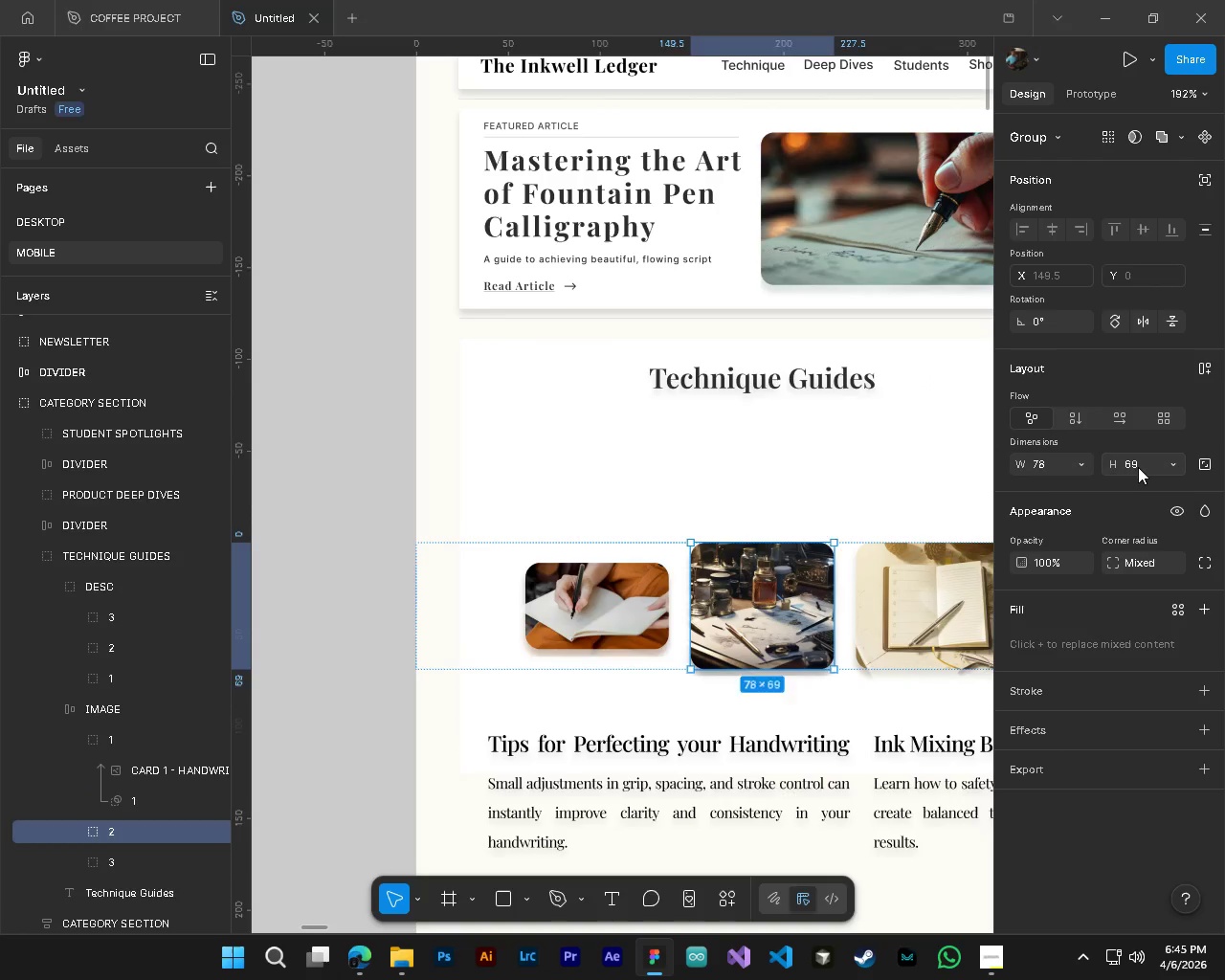 
left_click([1137, 464])
 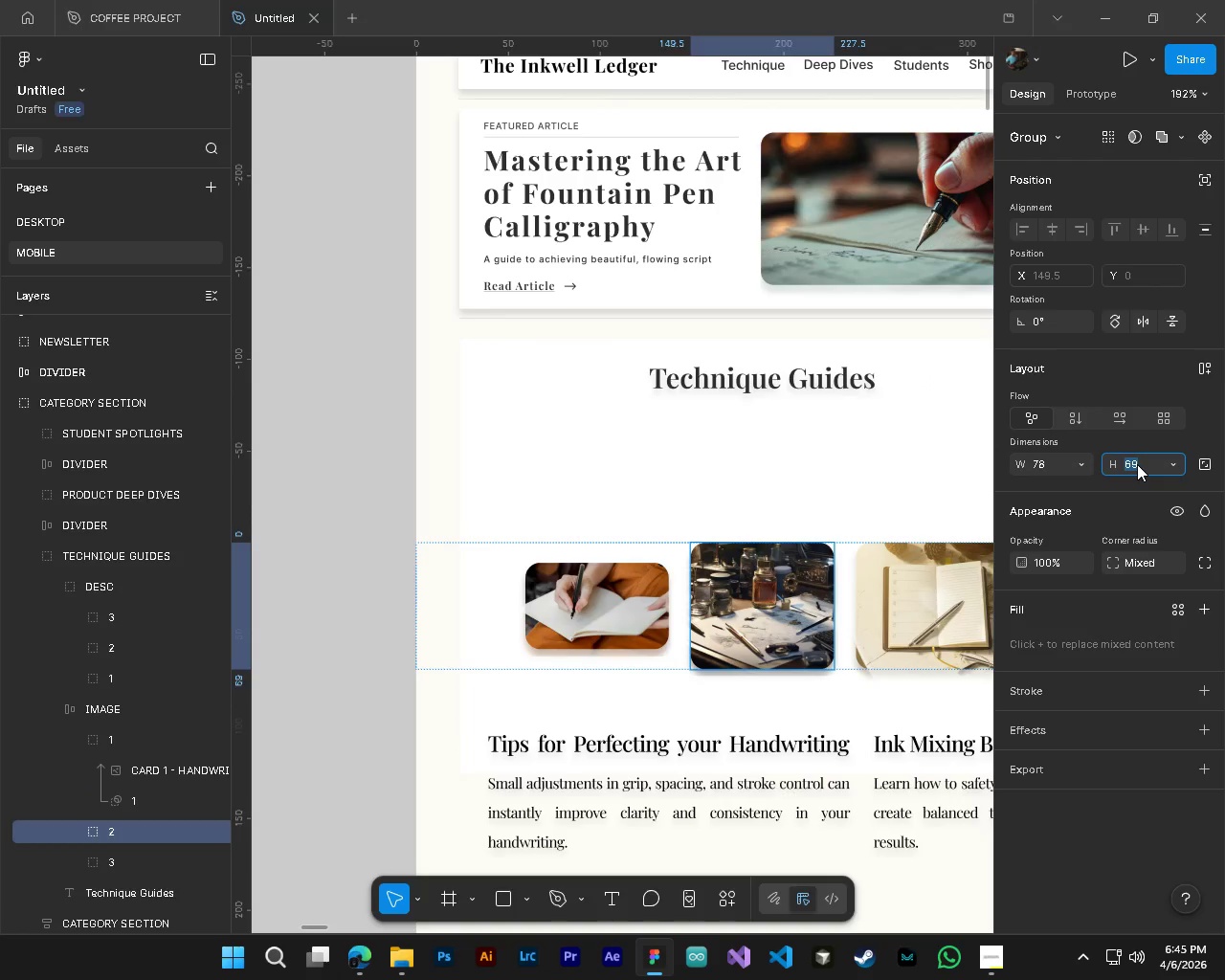 
key(Numpad4)
 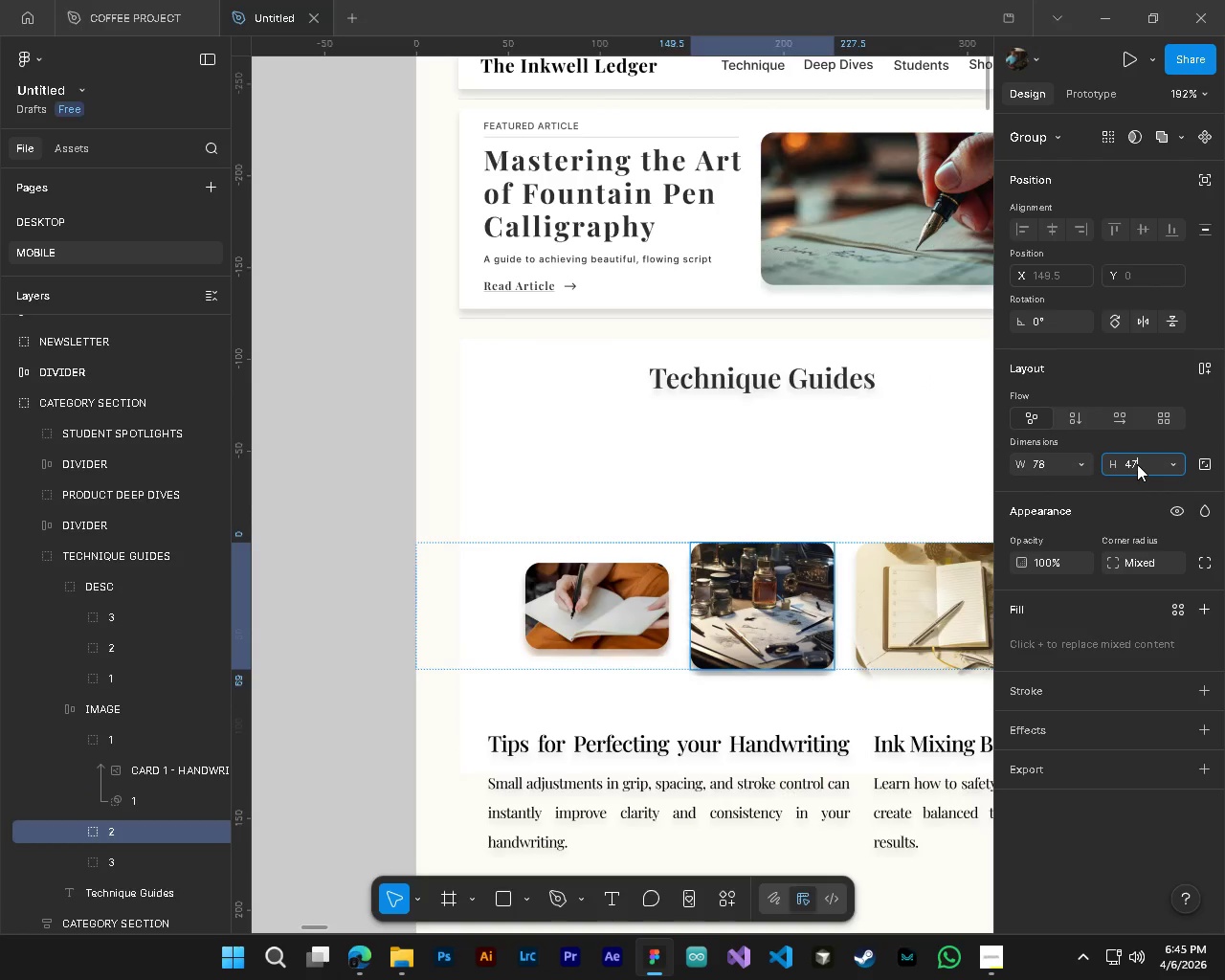 
key(Numpad7)
 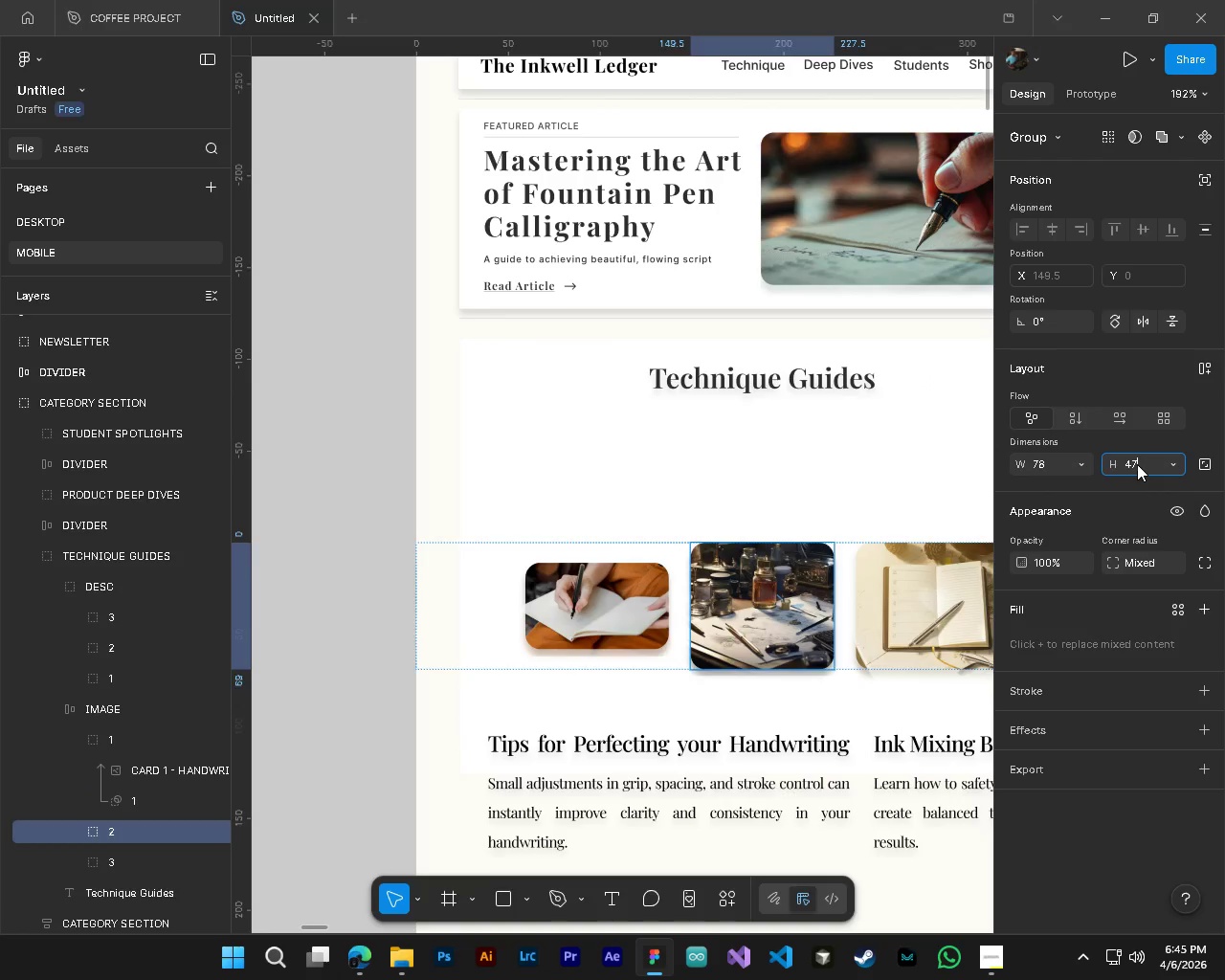 
key(NumpadEnter)
 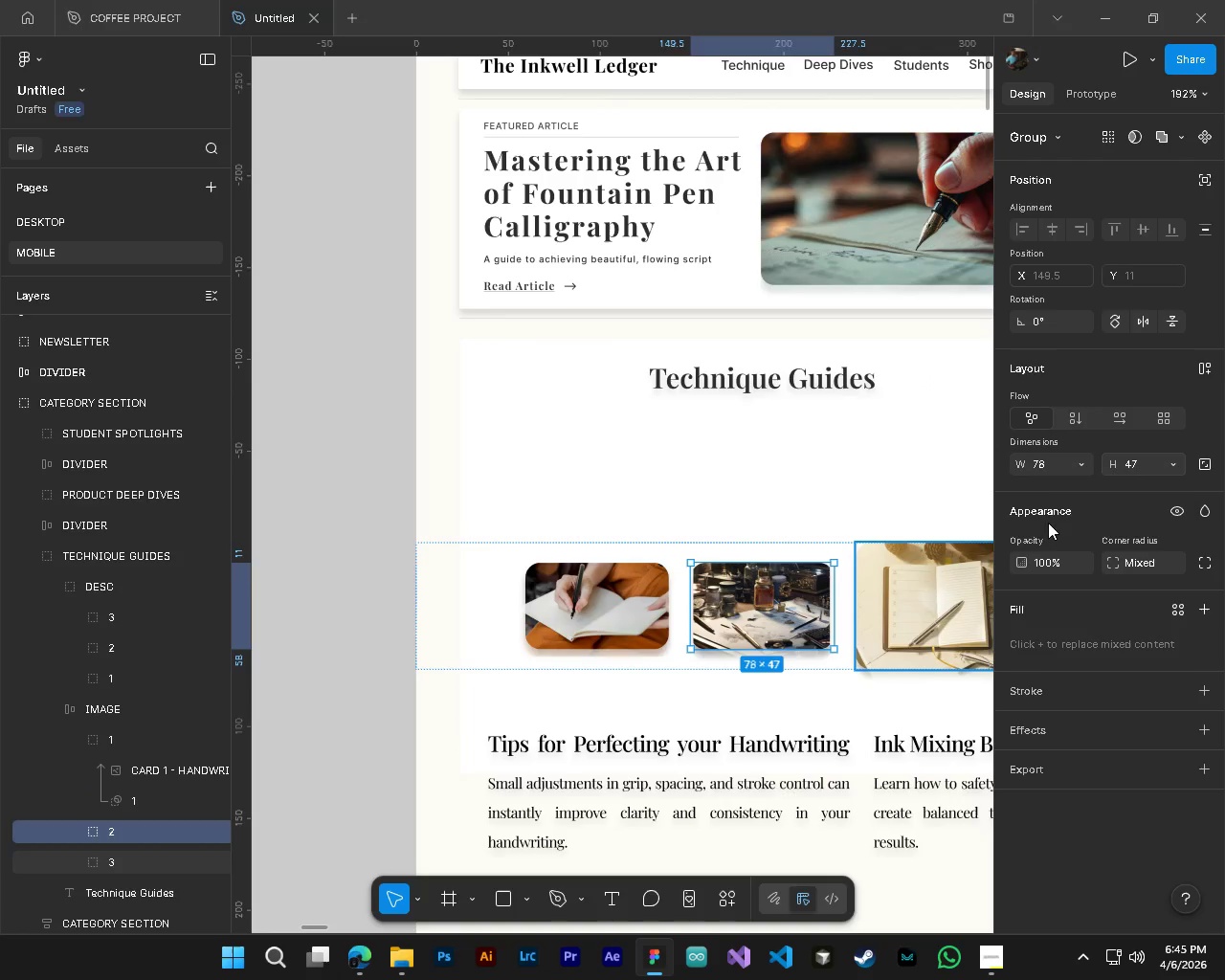 
hold_key(key=ShiftLeft, duration=0.61)
scroll: coordinate [837, 615], scroll_direction: down, amount: 5.0
 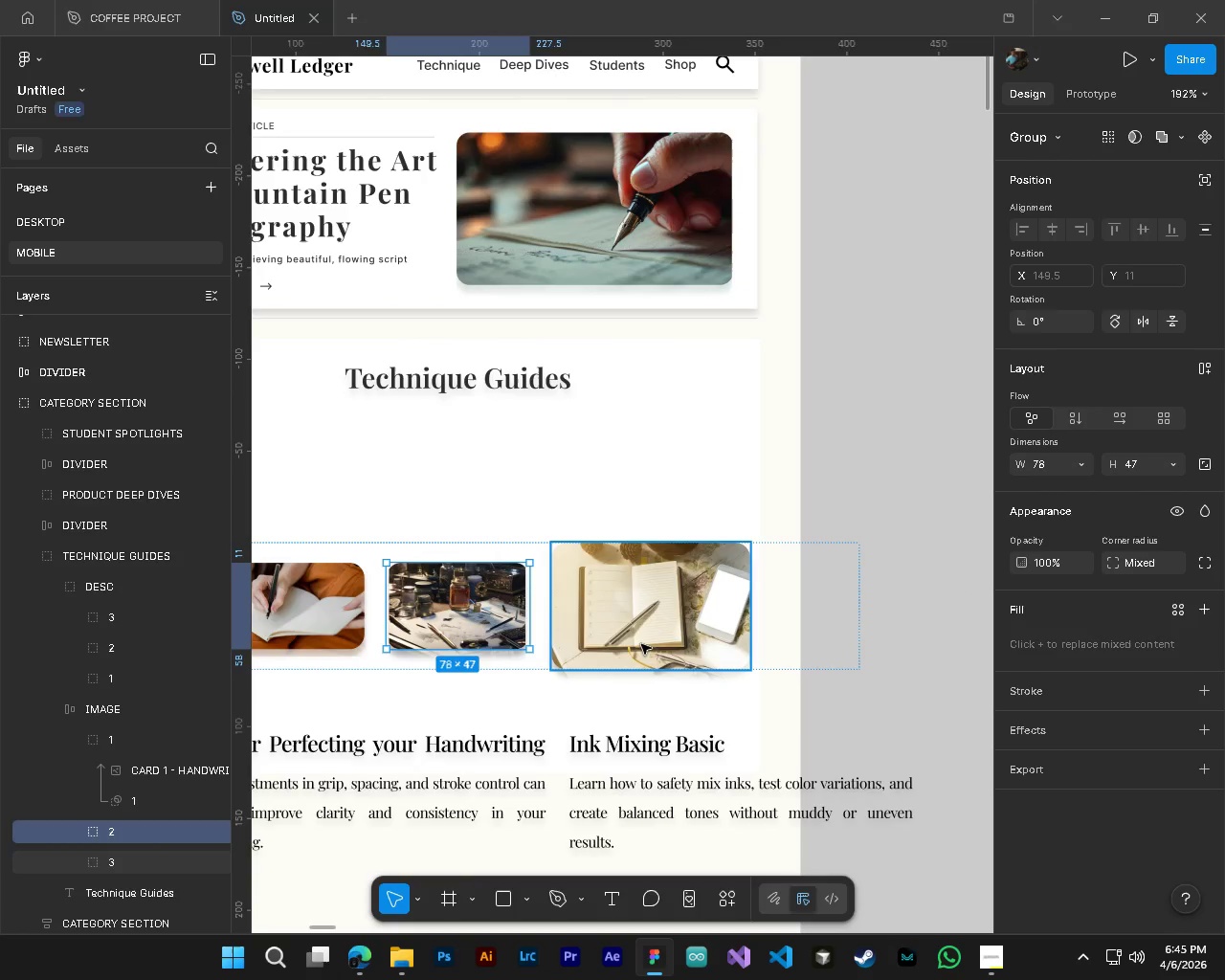 
left_click([638, 639])
 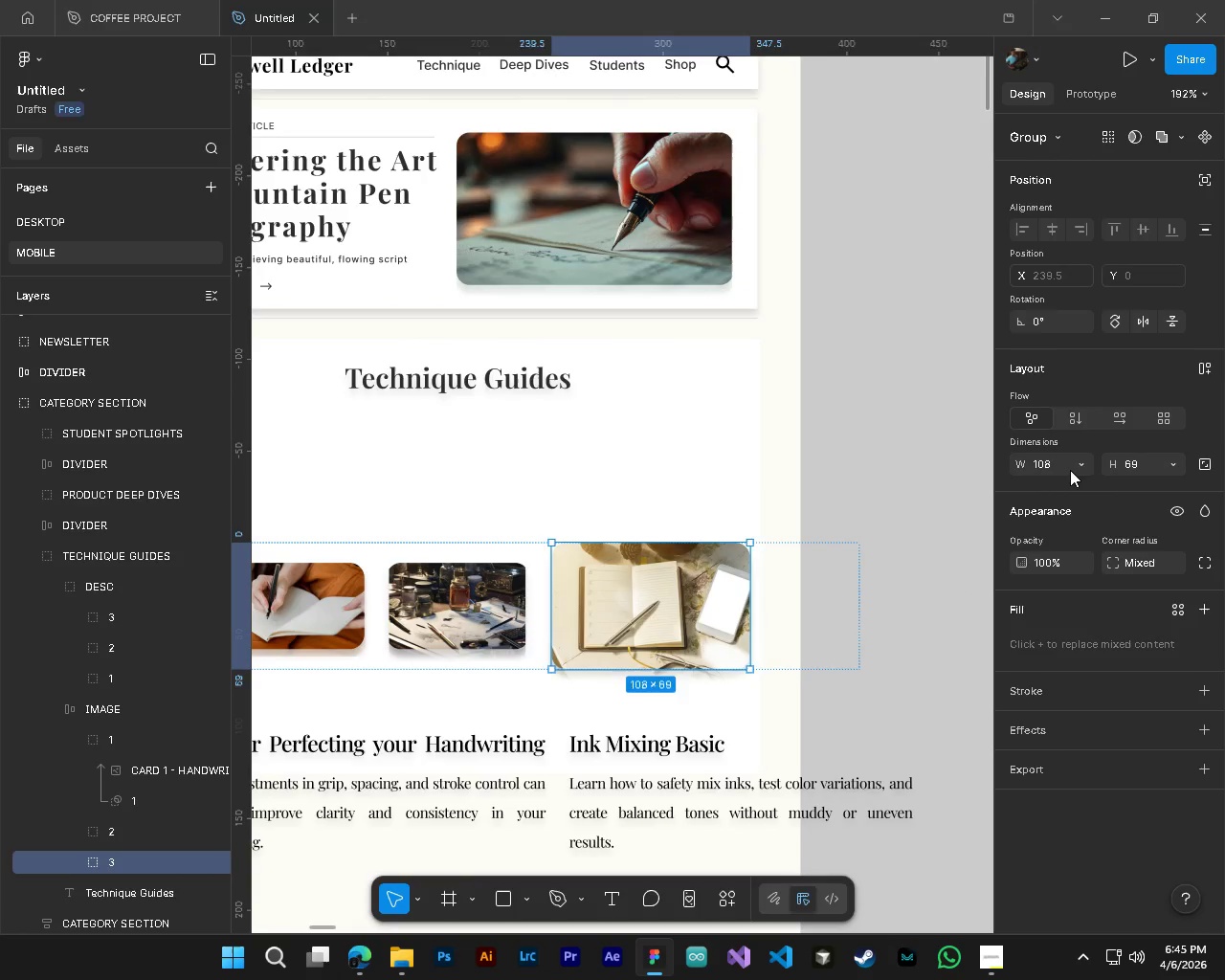 
left_click([1062, 467])
 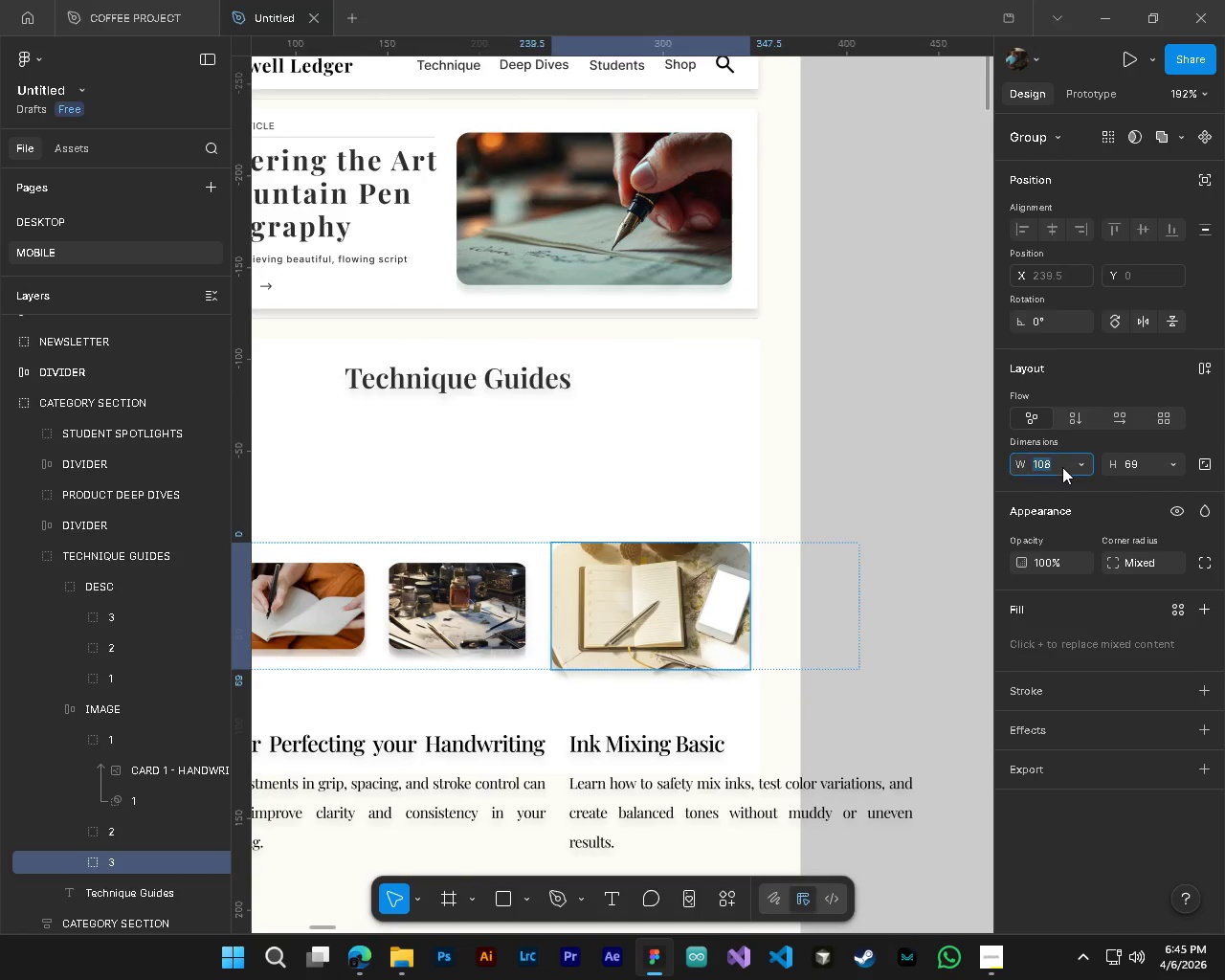 
key(Control+ControlLeft)
 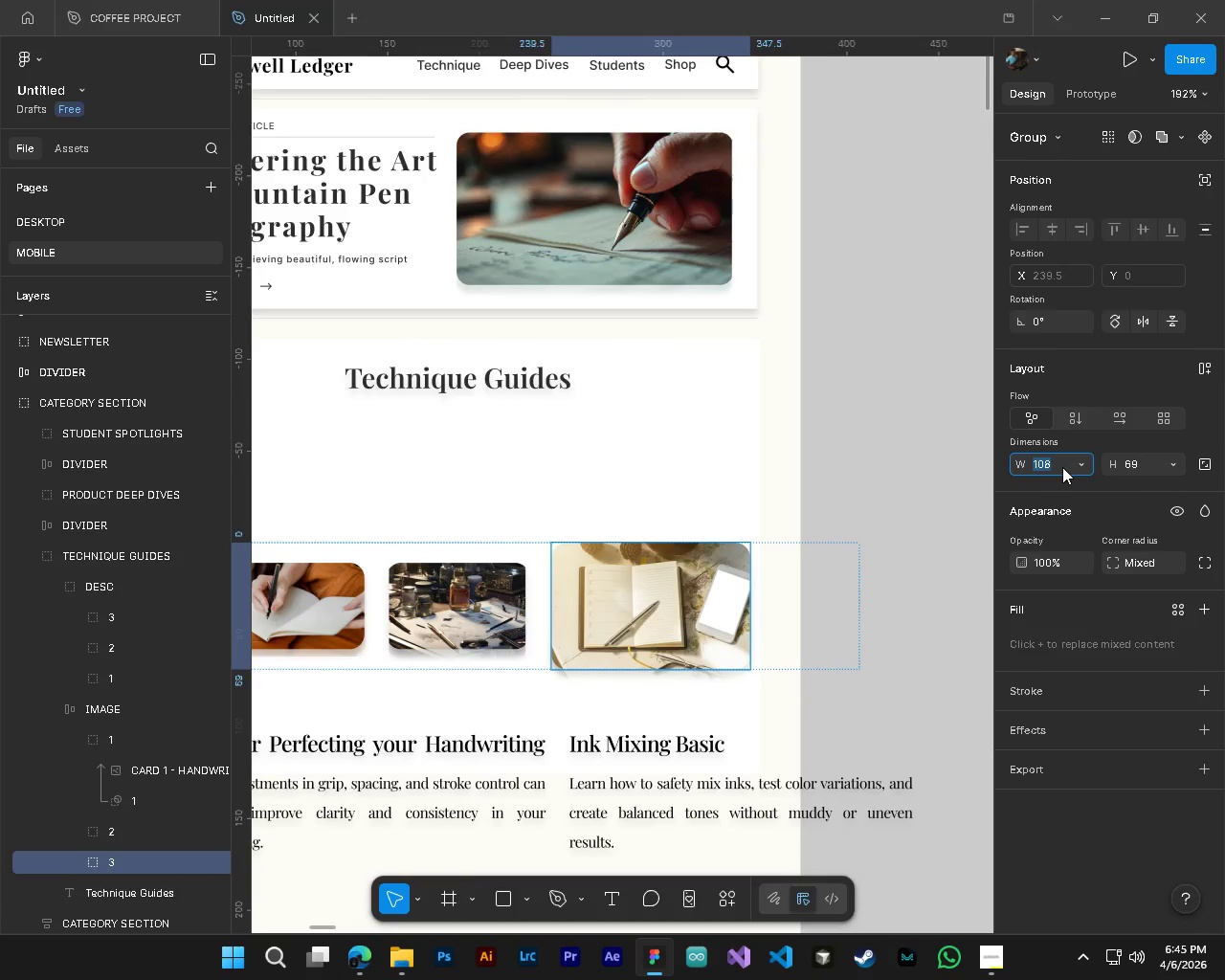 
key(Control+V)
 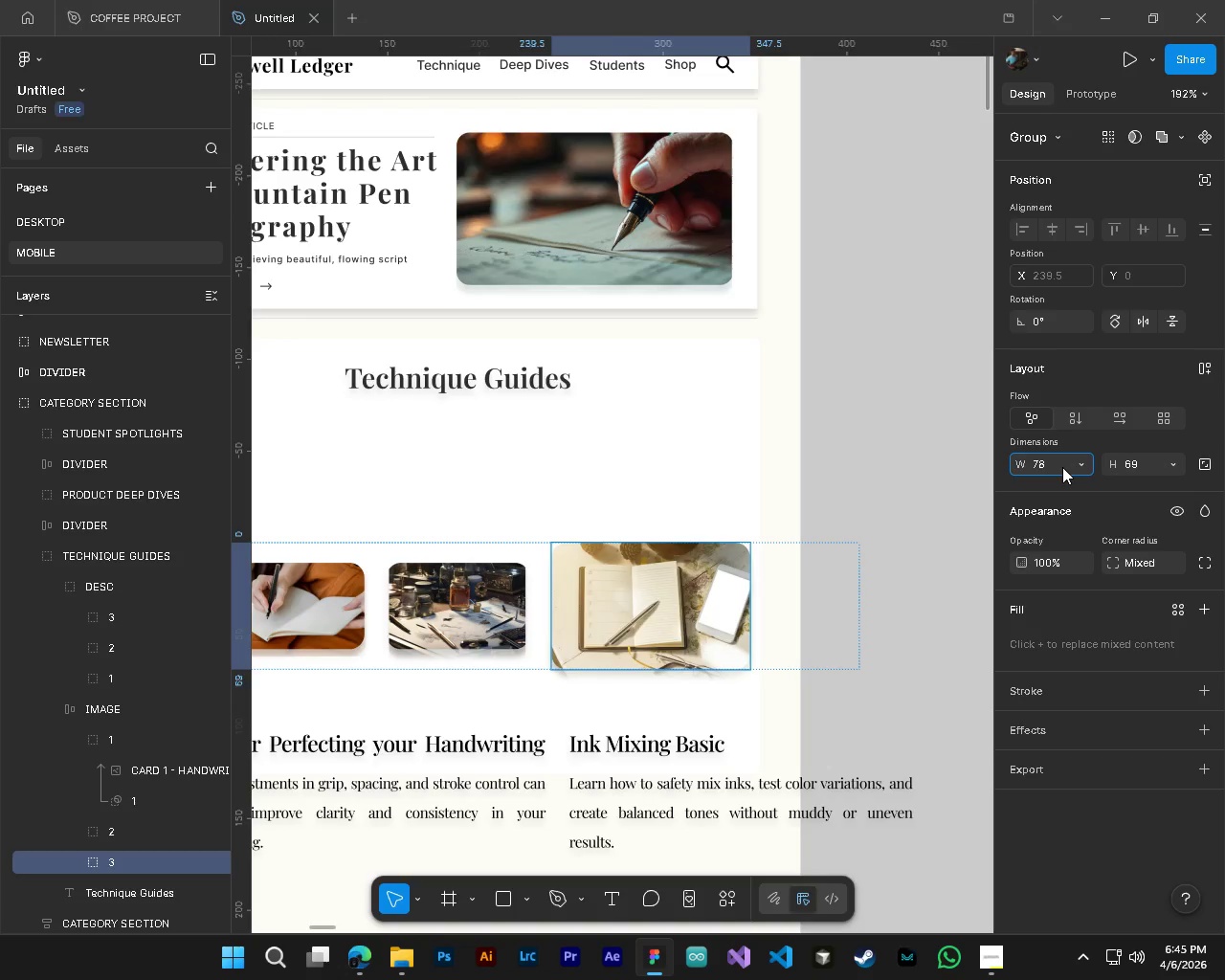 
key(NumpadEnter)
 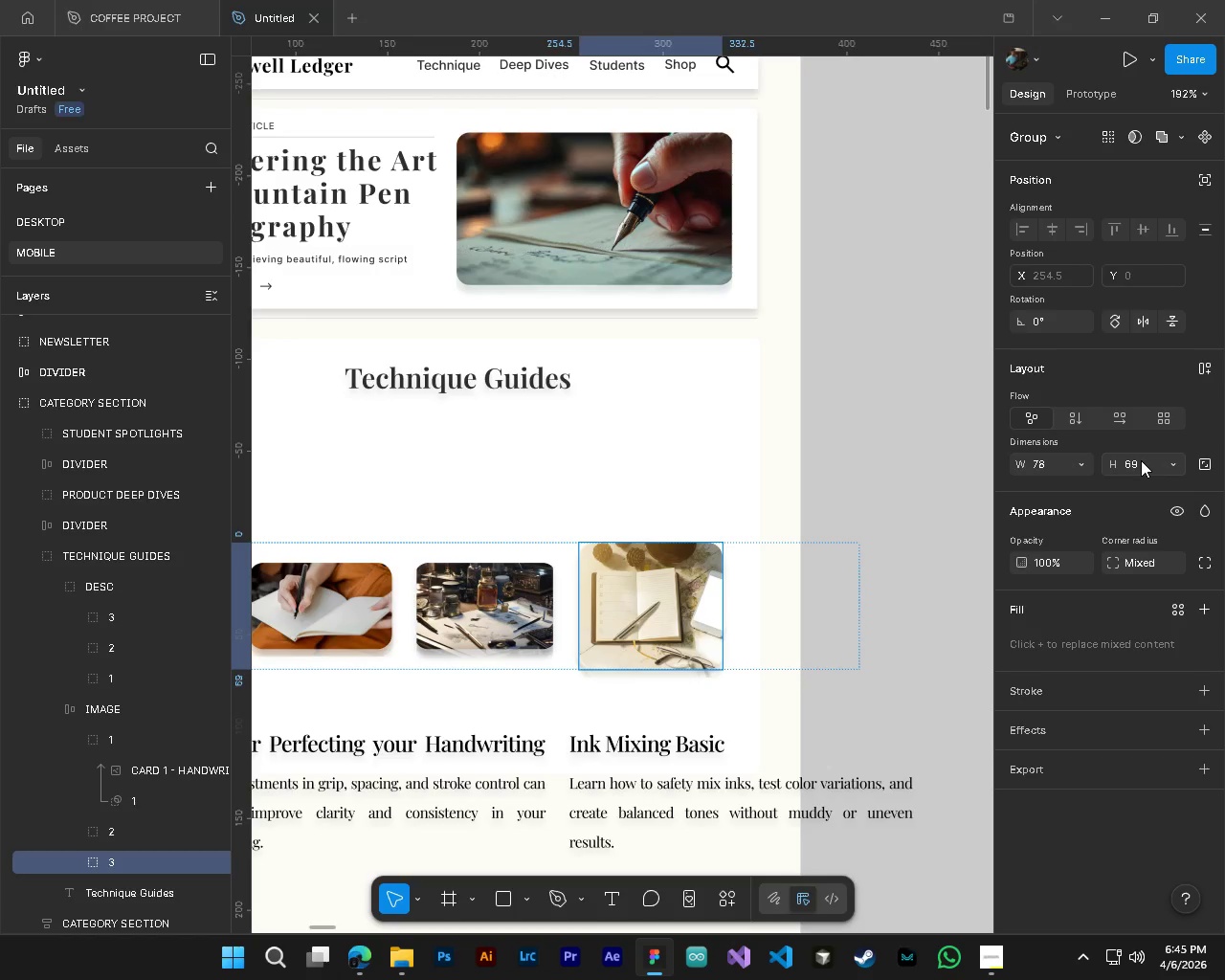 
double_click([1140, 460])
 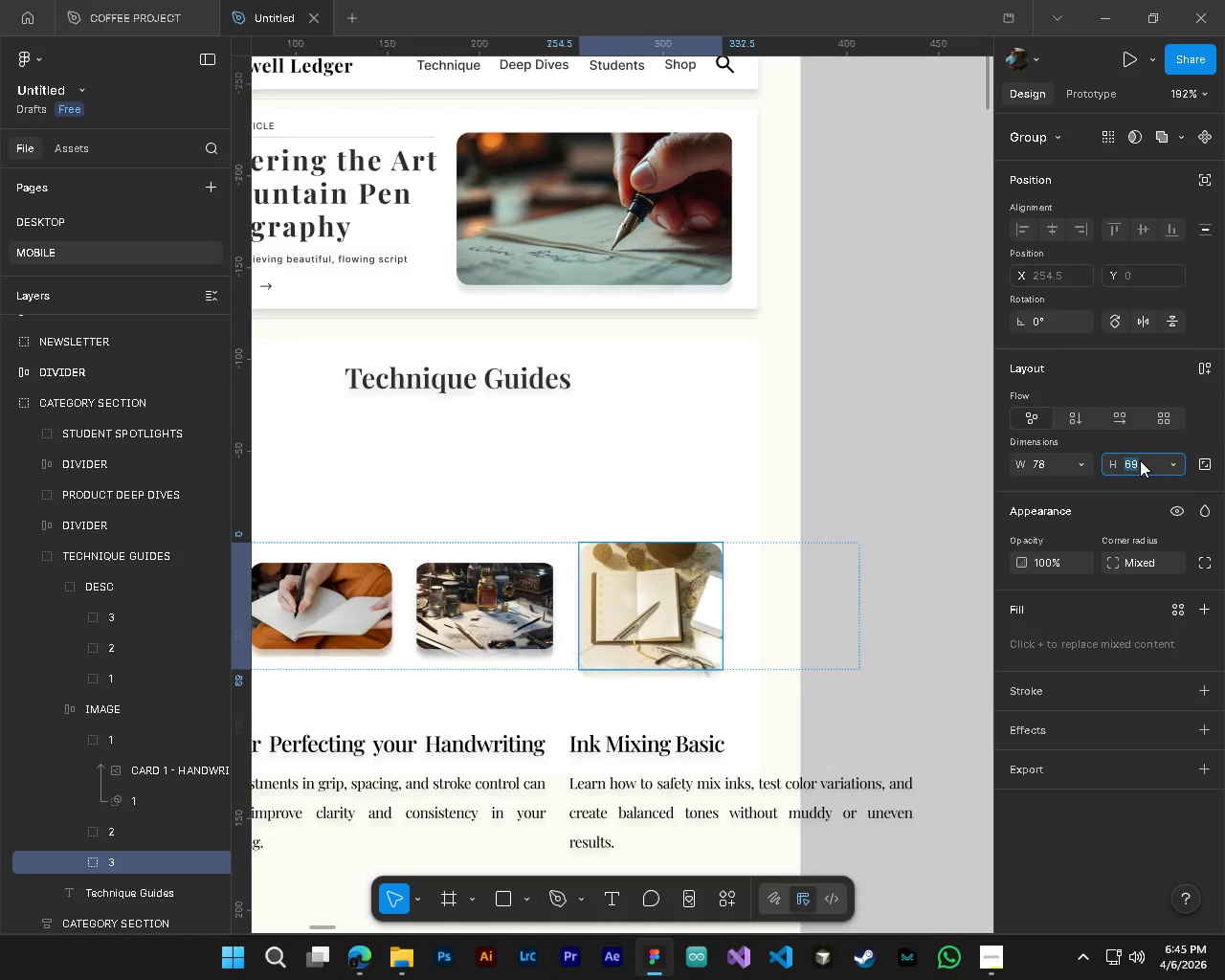 
key(Numpad4)
 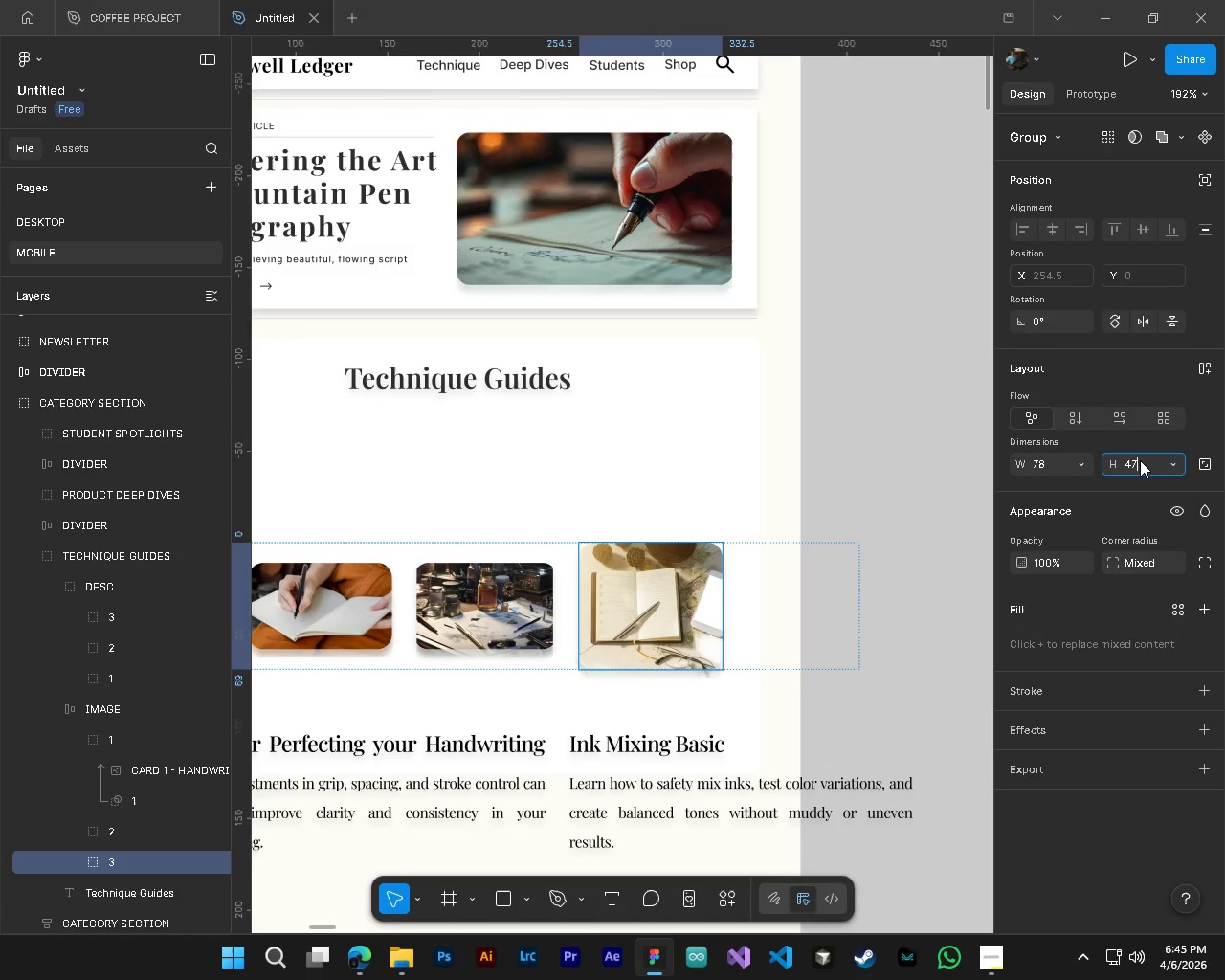 
key(Numpad7)
 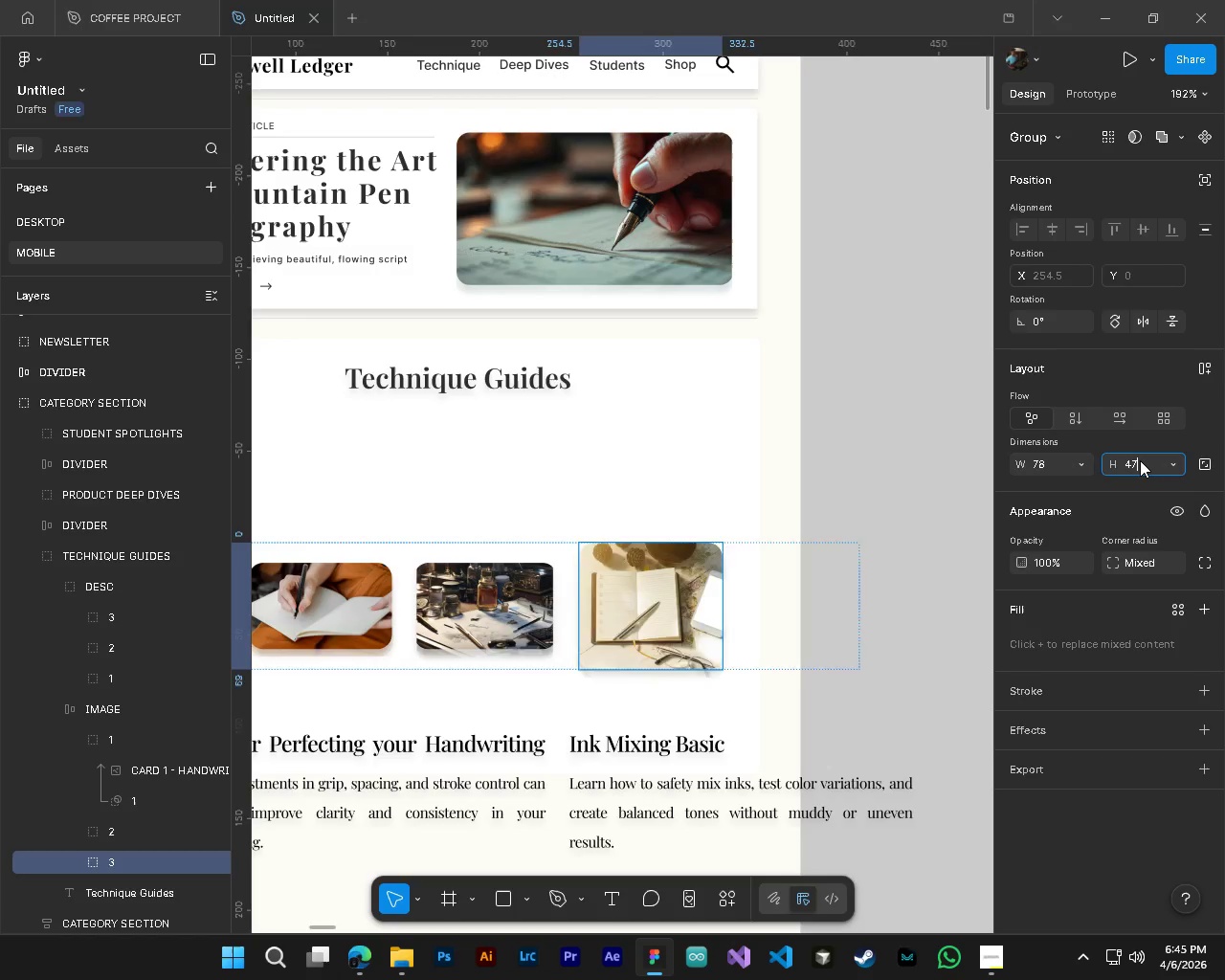 
key(NumpadEnter)
 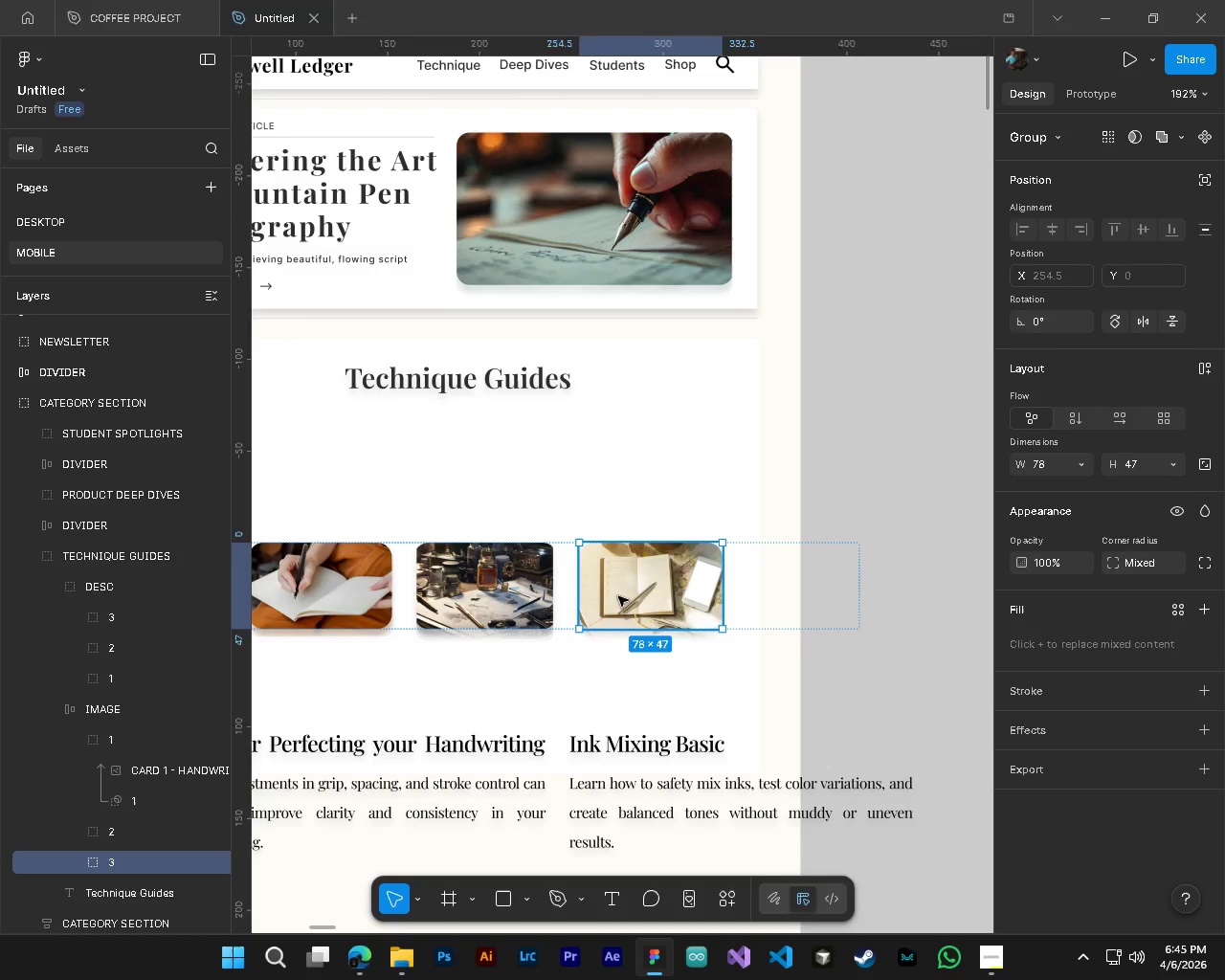 
key(Shift+ShiftLeft)
 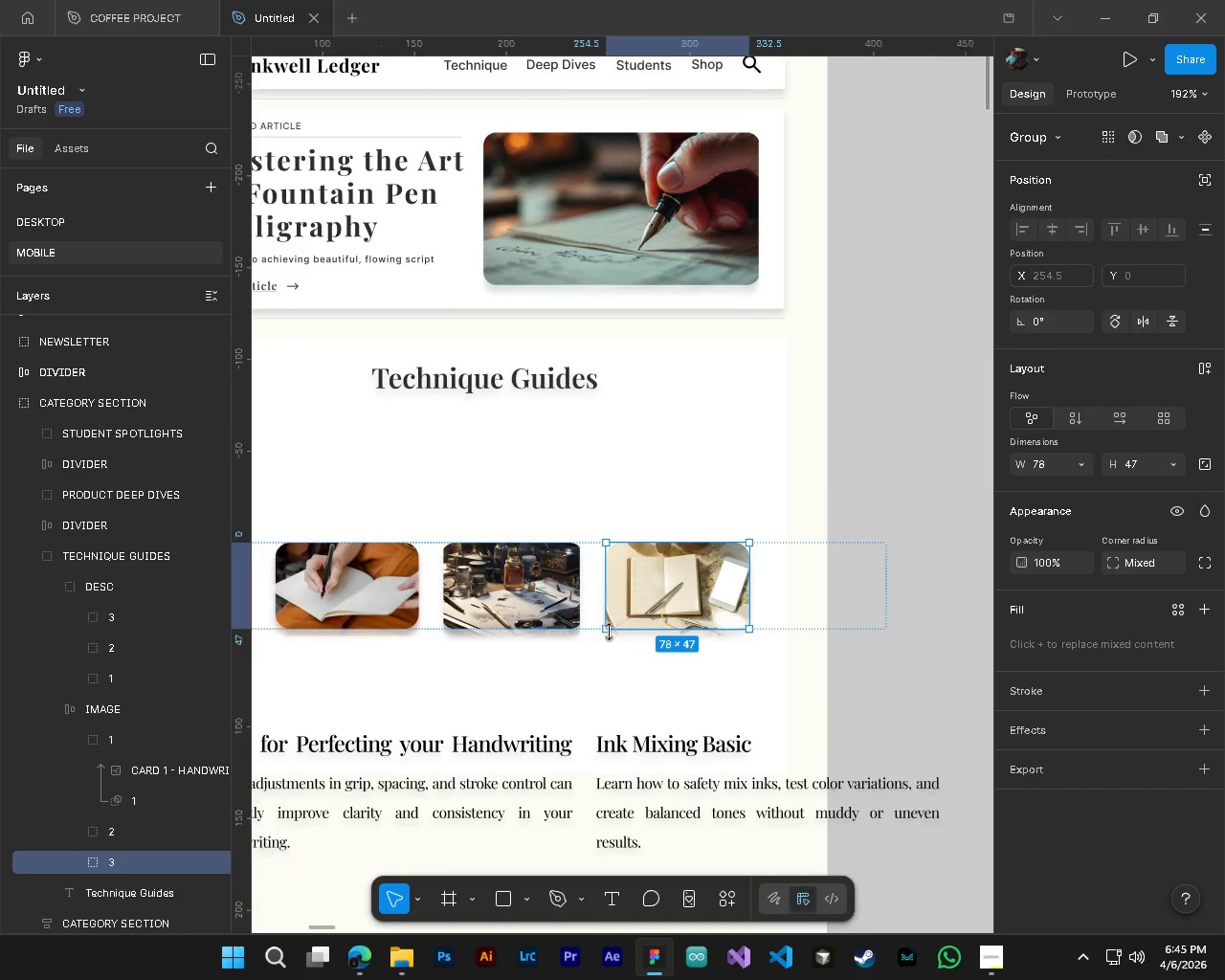 
scroll: coordinate [609, 632], scroll_direction: up, amount: 3.0
 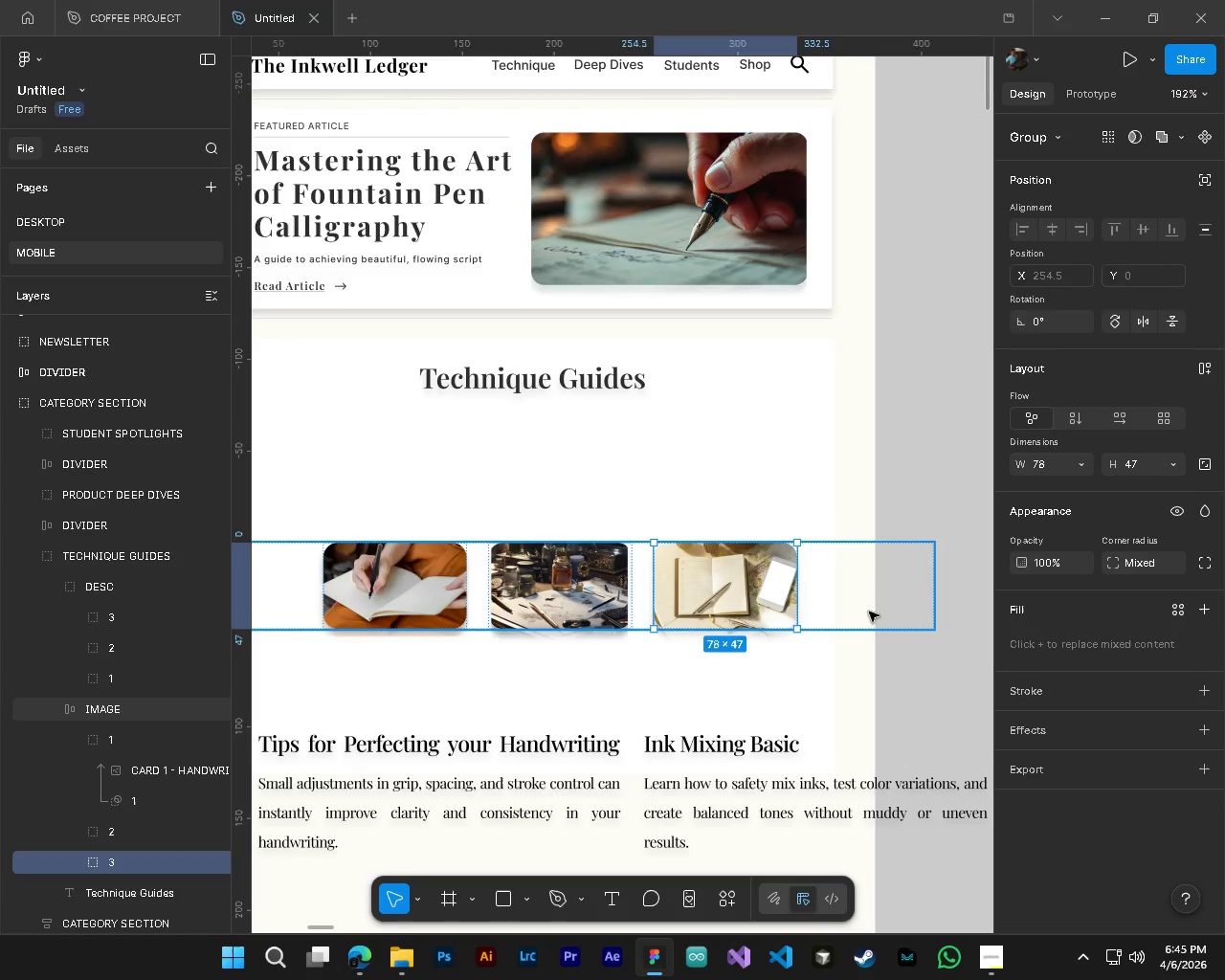 
hold_key(key=ControlLeft, duration=0.36)
 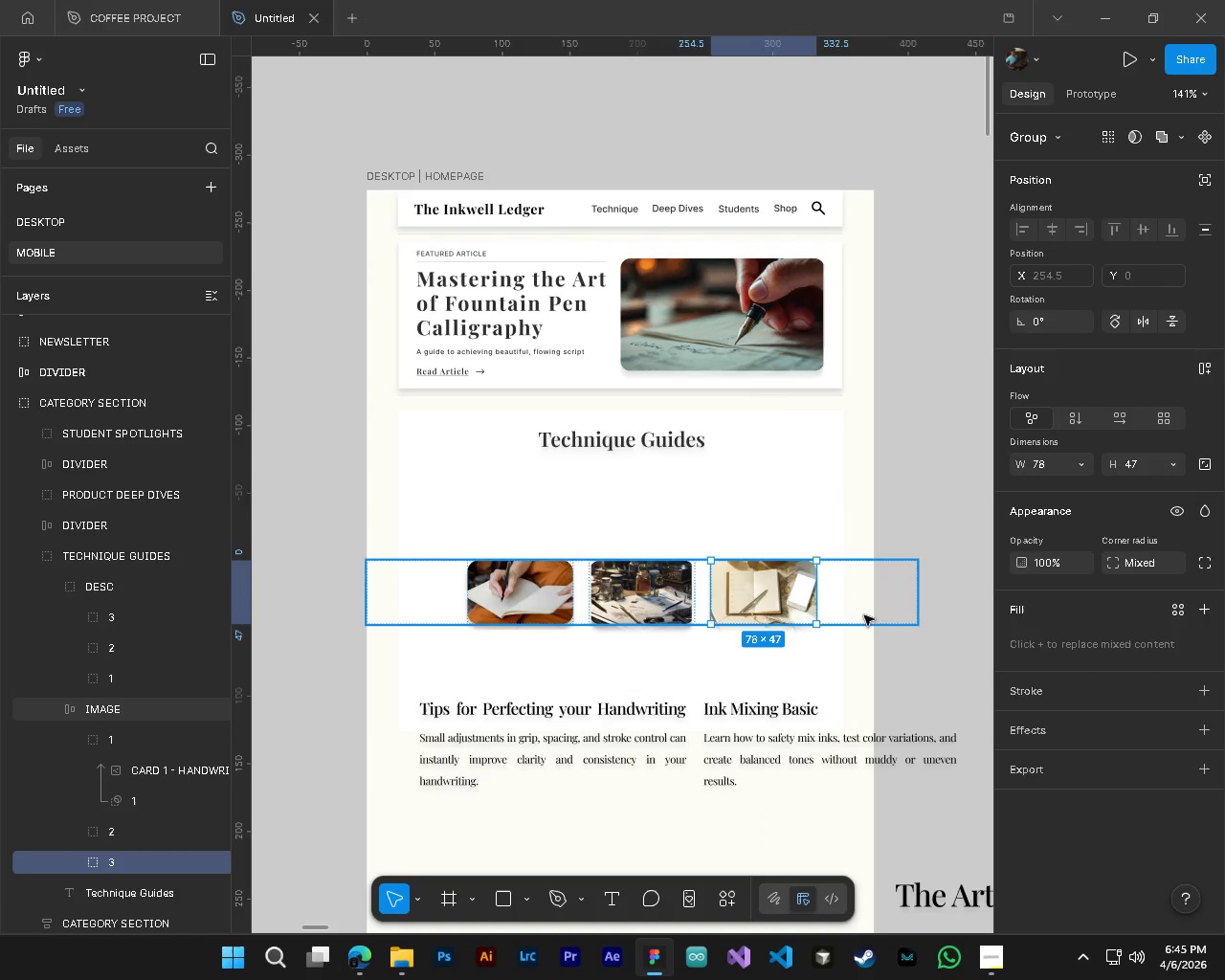 
key(Alt+Control+AltLeft)
 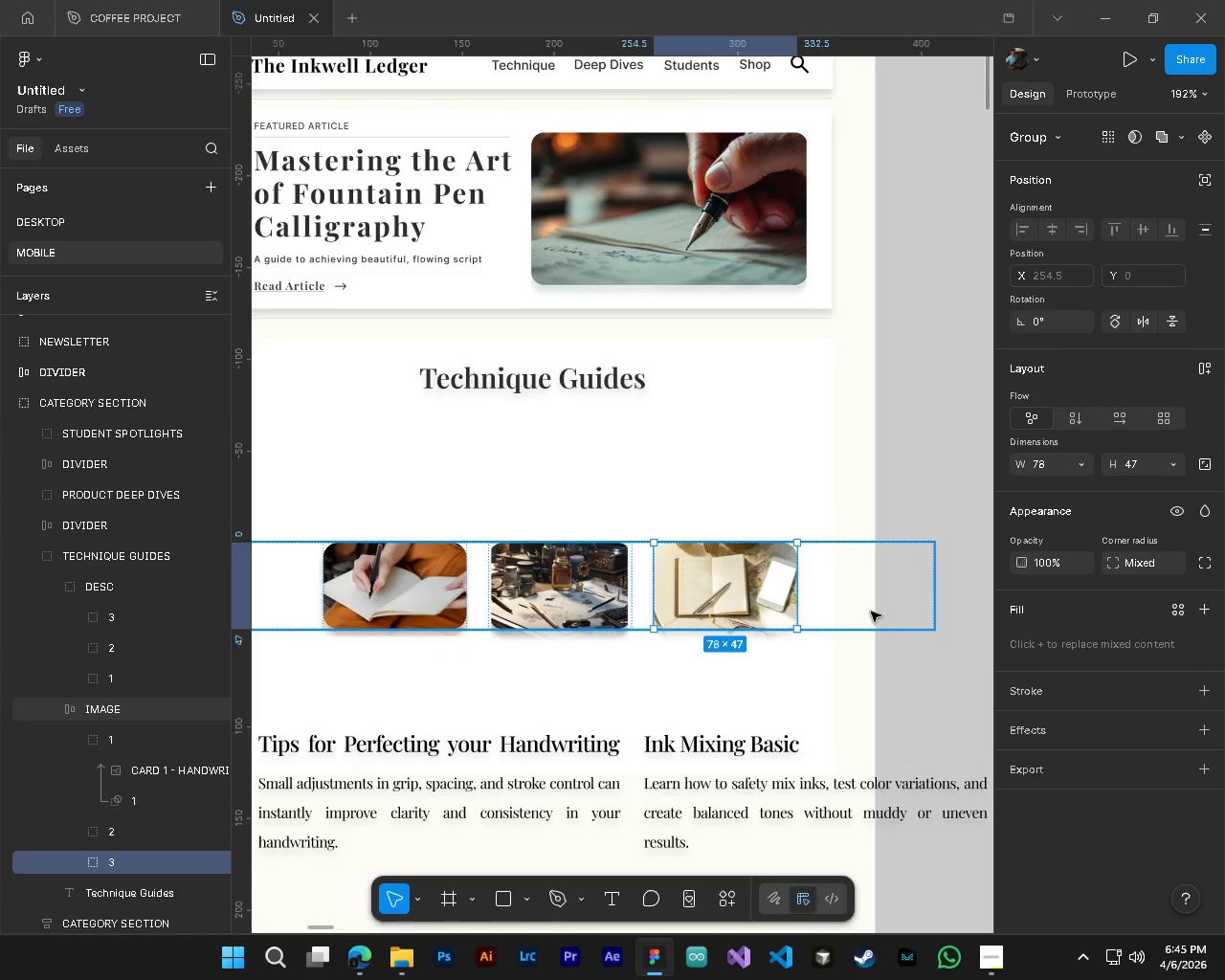 
key(Alt+Control+AltLeft)
 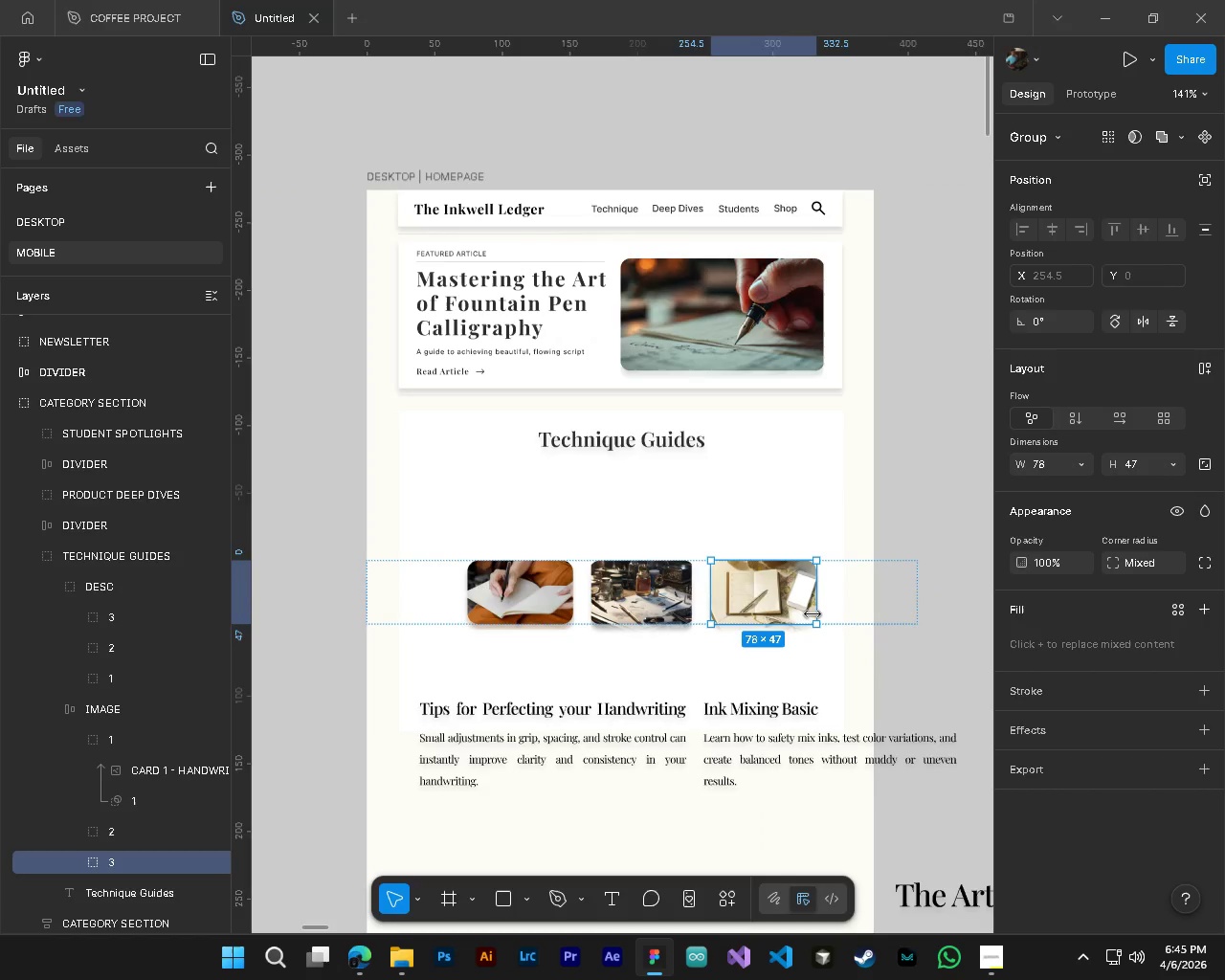 
scroll: coordinate [871, 612], scroll_direction: down, amount: 3.0
 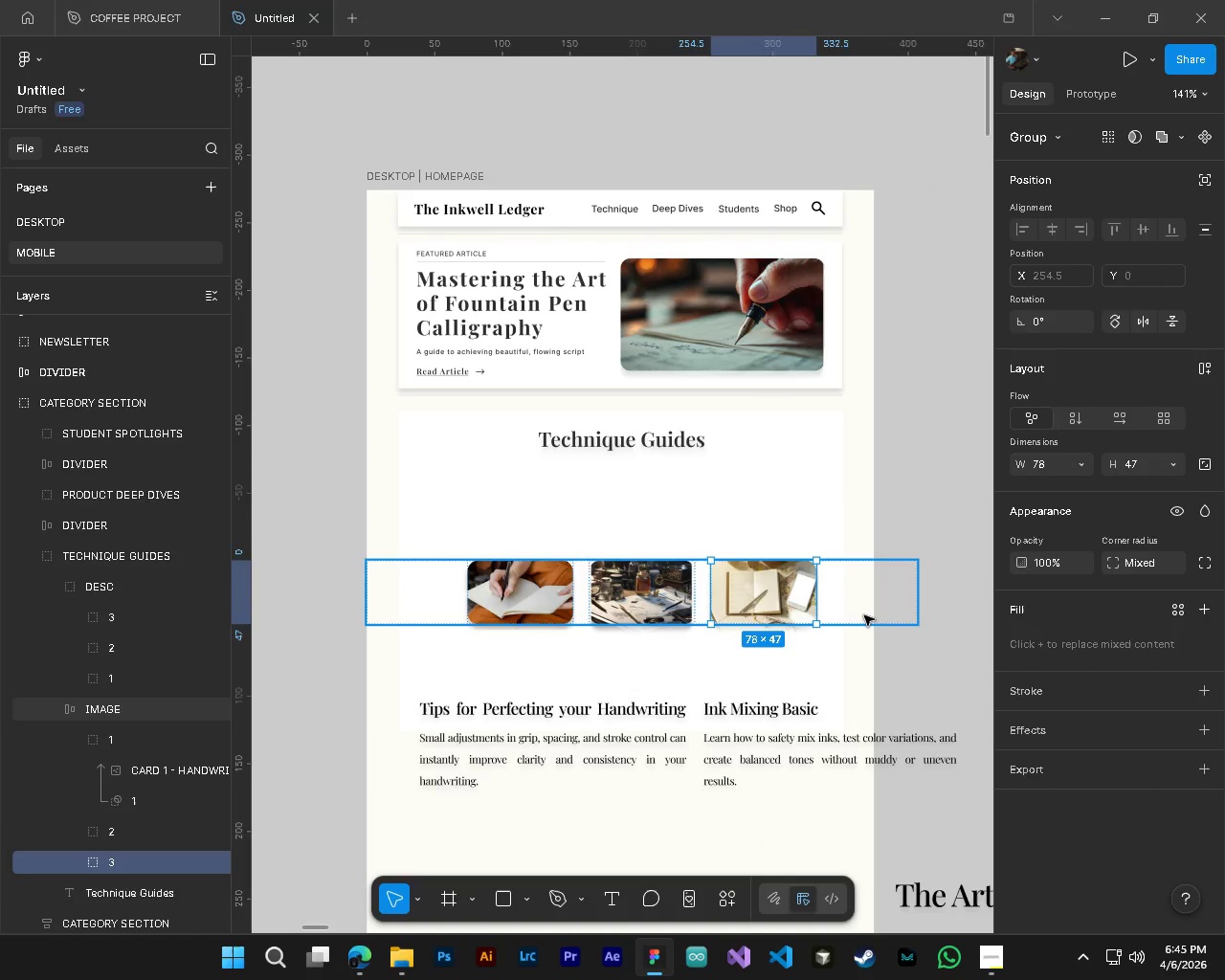 
left_click([864, 615])
 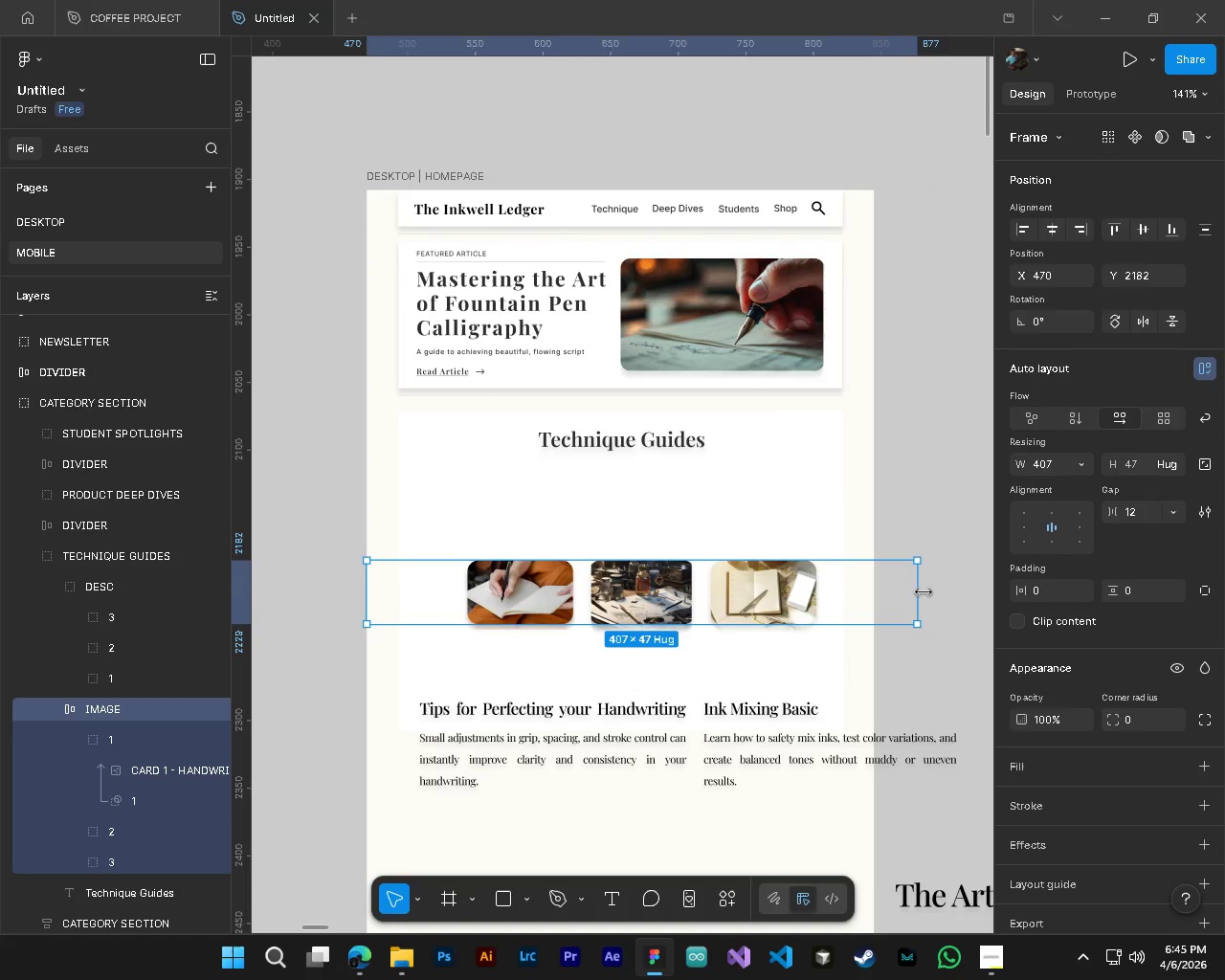 
left_click_drag(start_coordinate=[922, 592], to_coordinate=[724, 595])
 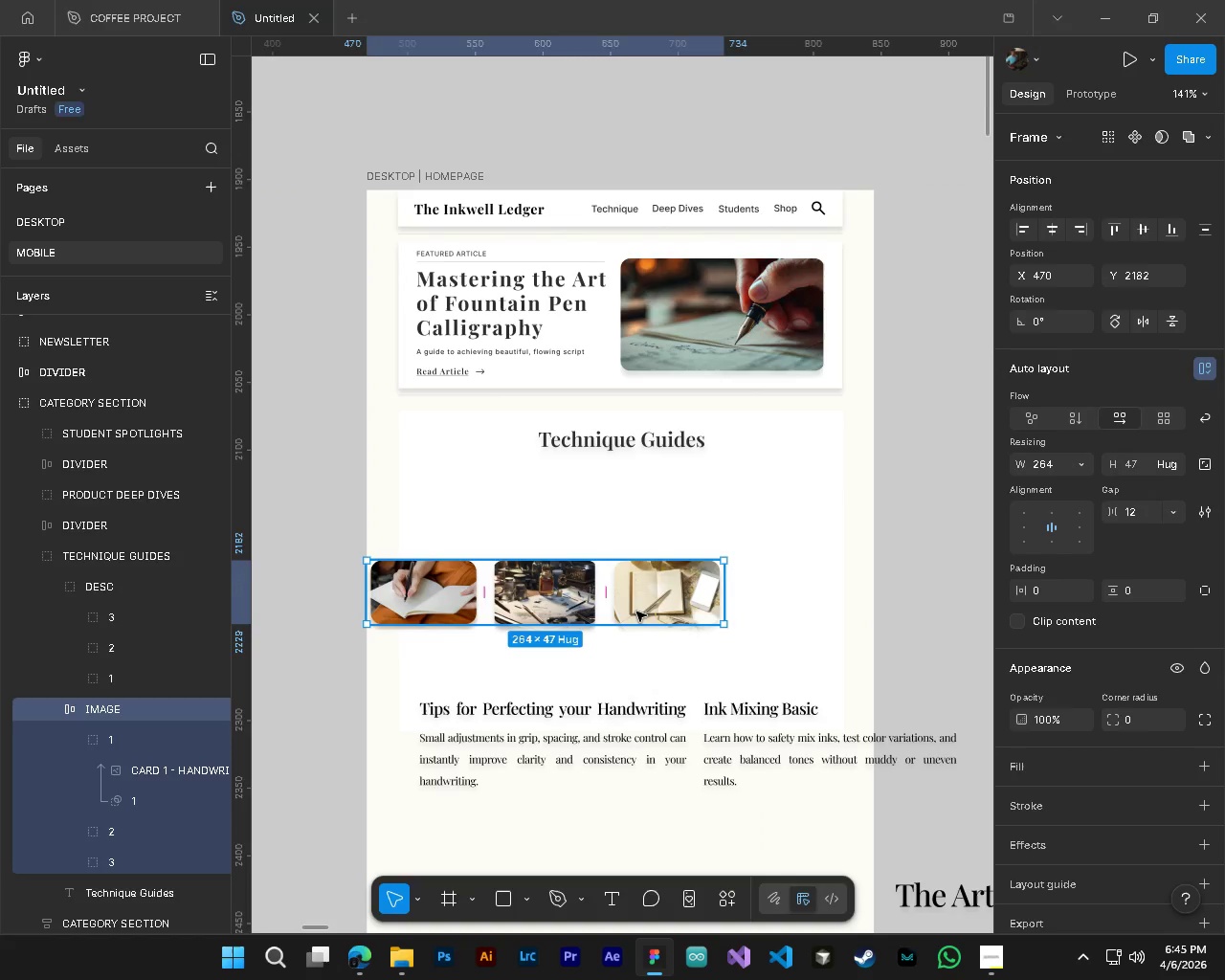 
left_click_drag(start_coordinate=[636, 612], to_coordinate=[706, 516])
 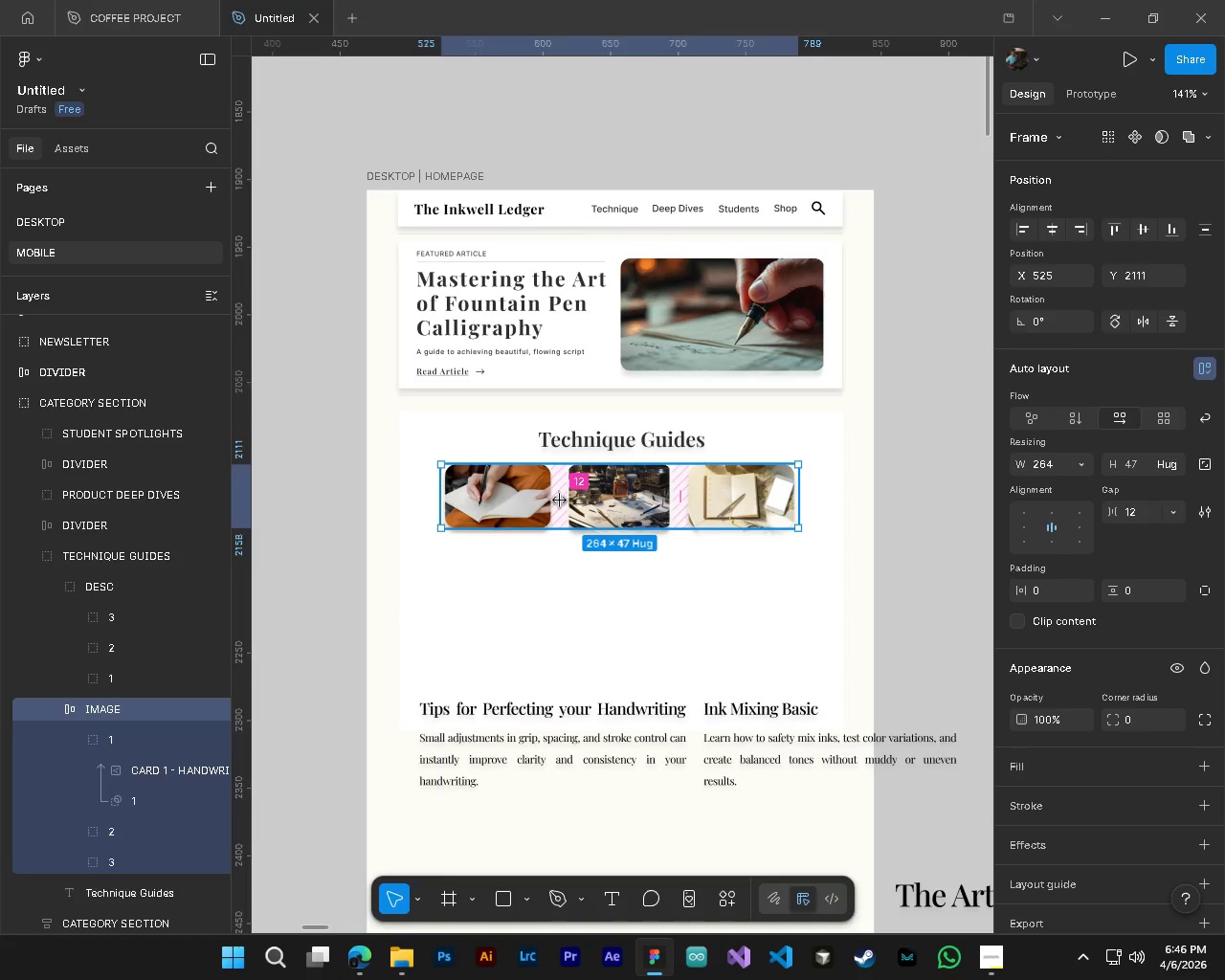 
left_click_drag(start_coordinate=[560, 501], to_coordinate=[565, 507])
 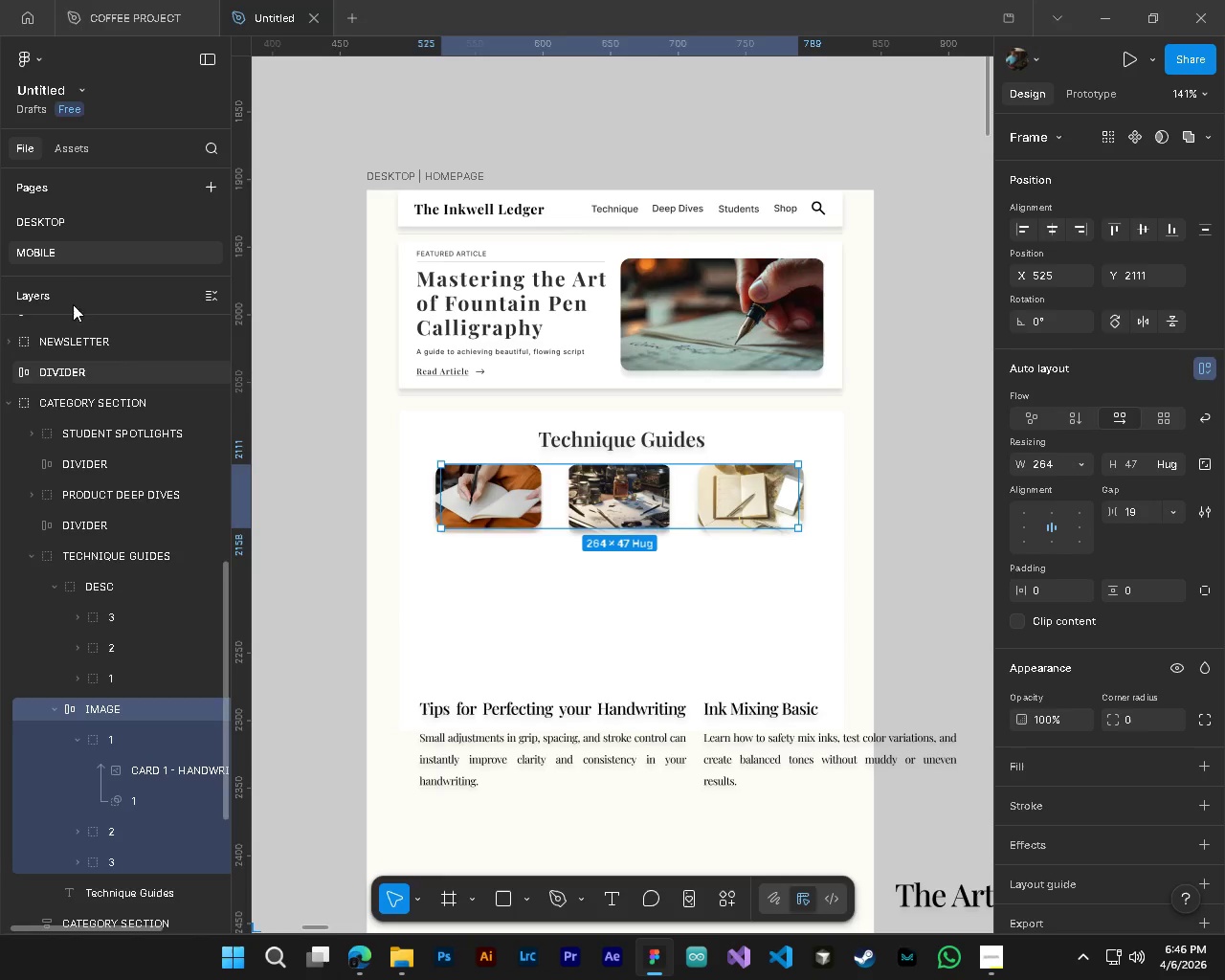 
left_click([64, 224])
 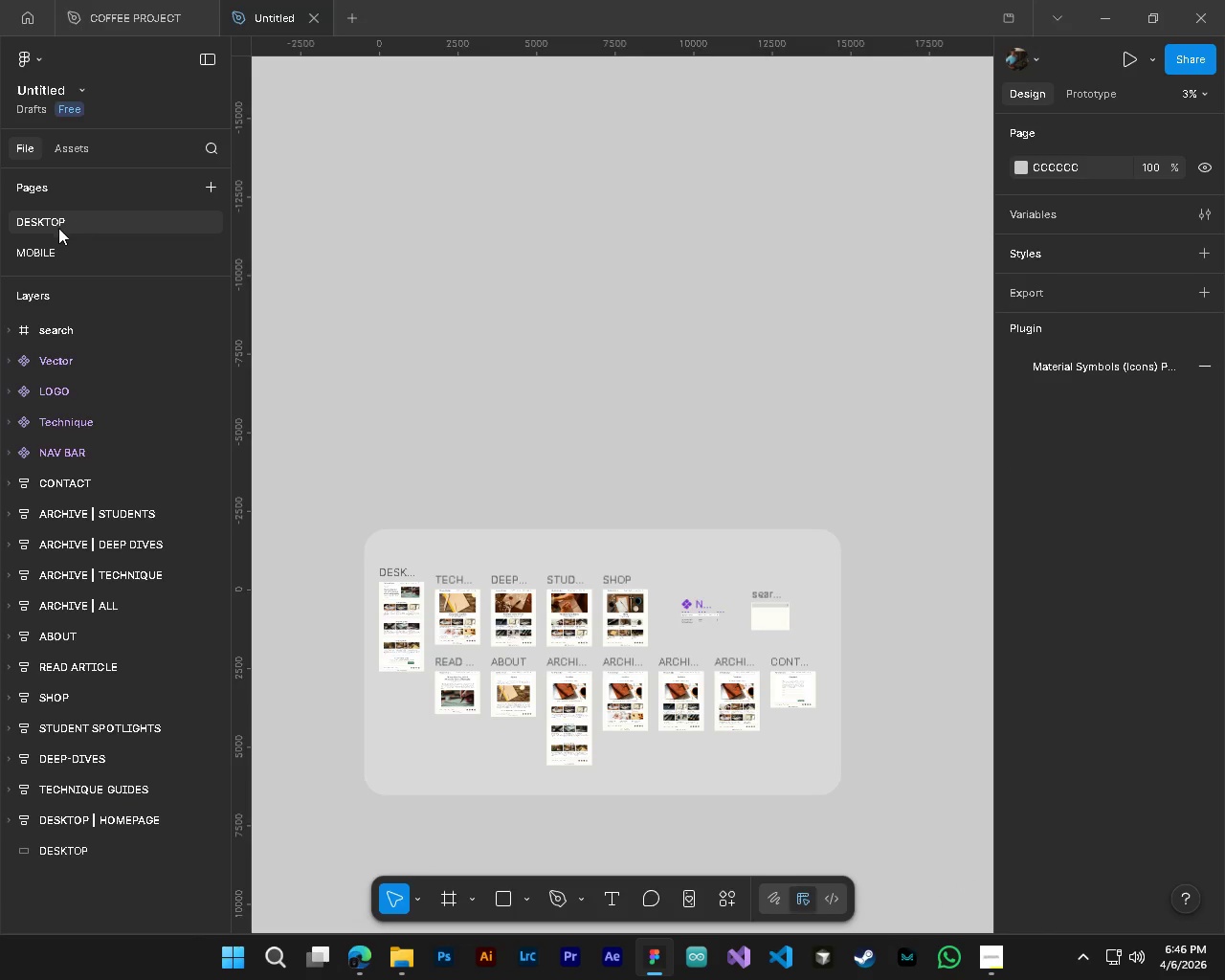 
hold_key(key=AltLeft, duration=1.28)
hold_key(key=ControlLeft, duration=1.3)
scroll: coordinate [400, 526], scroll_direction: up, amount: 11.0
 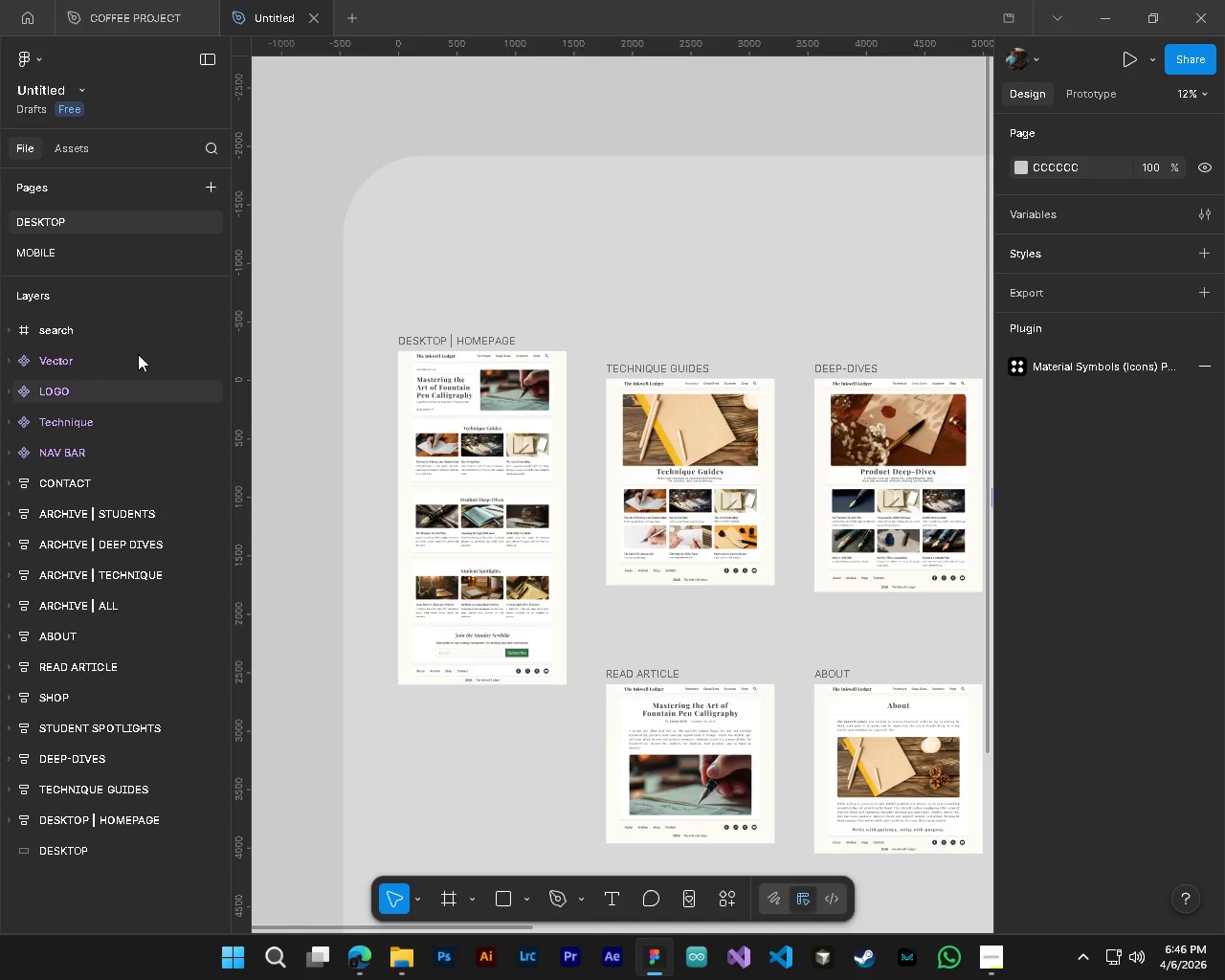 
left_click([47, 255])
 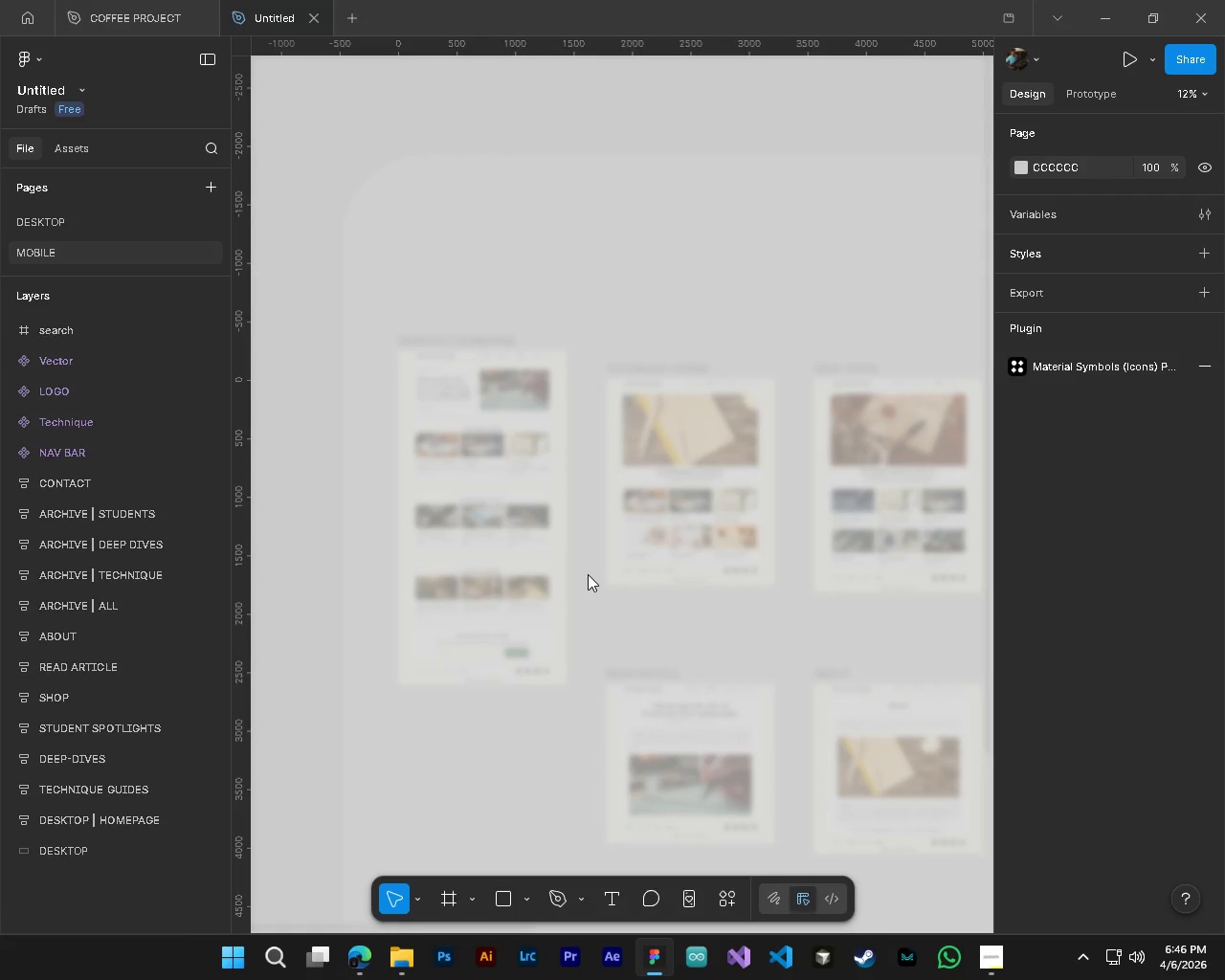 
hold_key(key=ControlLeft, duration=0.86)
hold_key(key=AltLeft, duration=0.44)
scroll: coordinate [541, 512], scroll_direction: none, amount: 0.0
 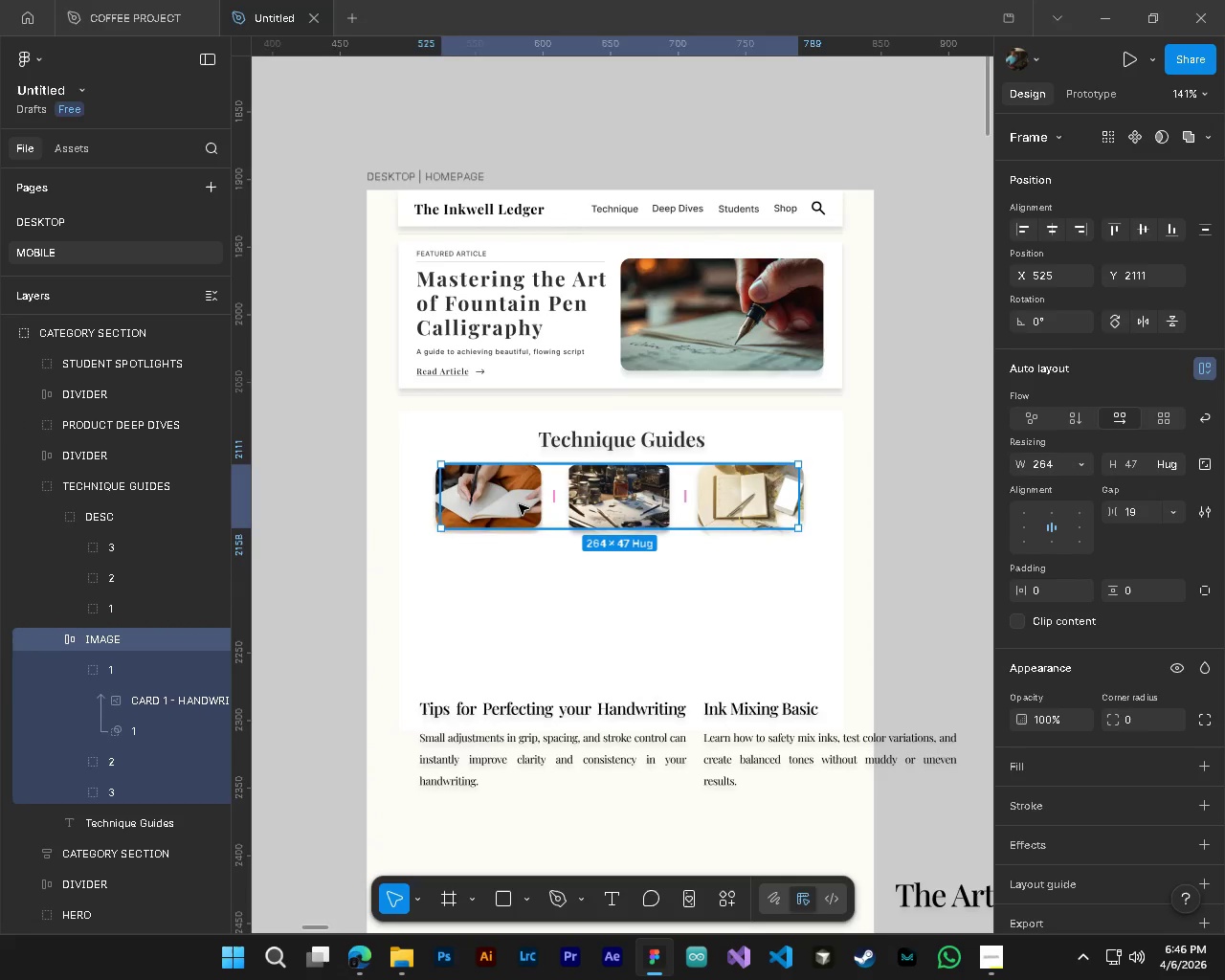 
hold_key(key=ControlLeft, duration=0.53)
left_click([519, 504])
 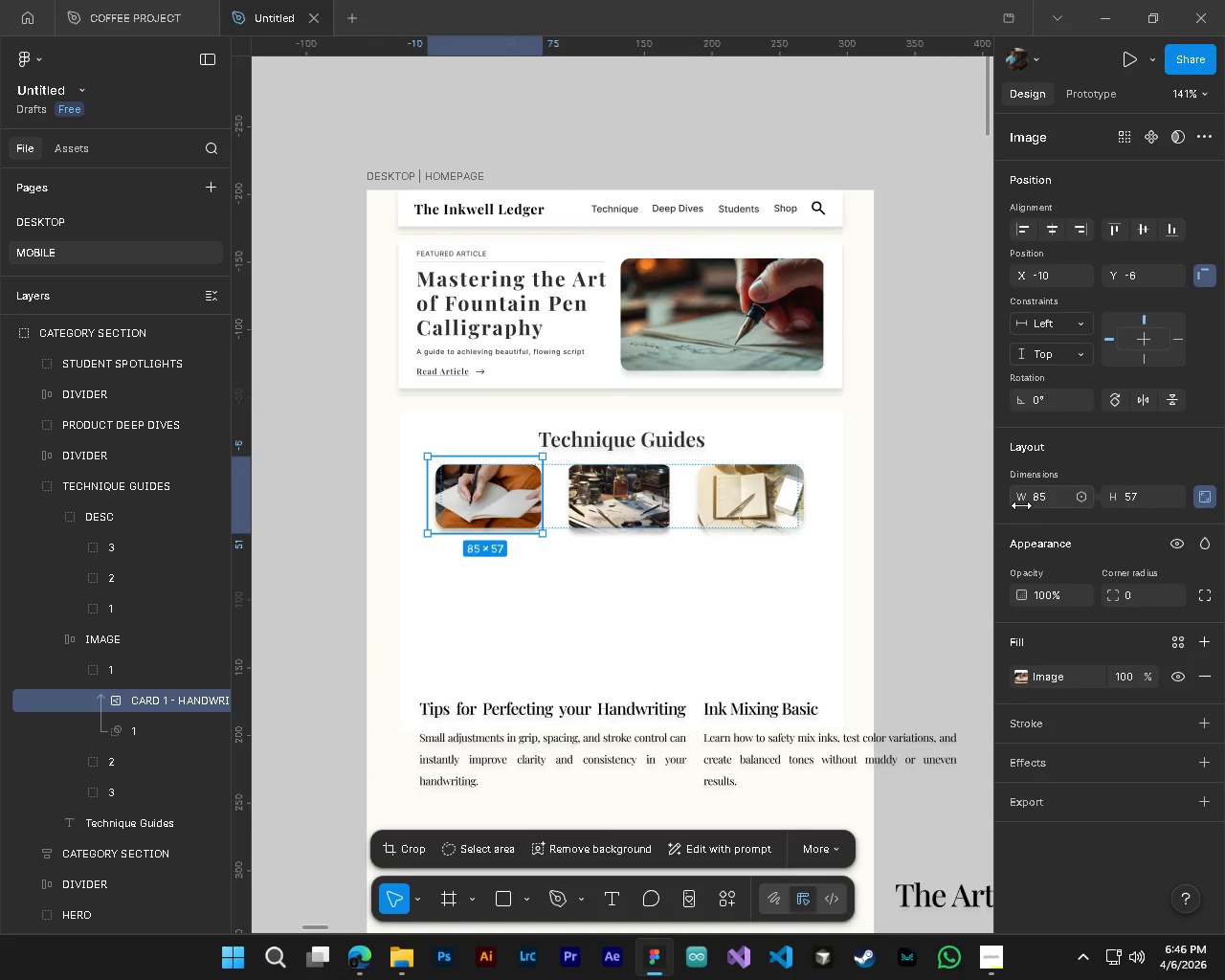 
left_click_drag(start_coordinate=[1021, 501], to_coordinate=[616, 484])
 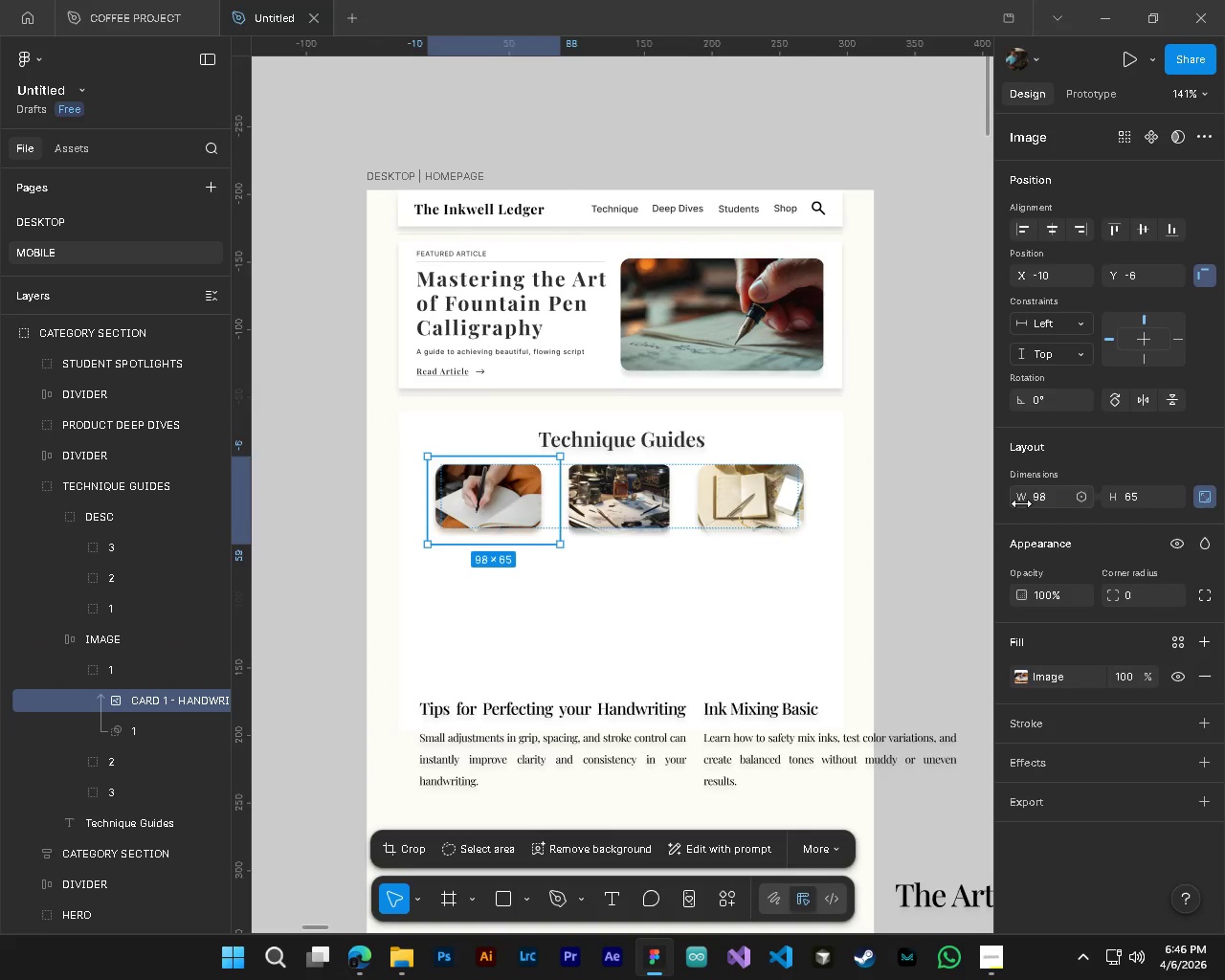 
key(Control+ControlLeft)
 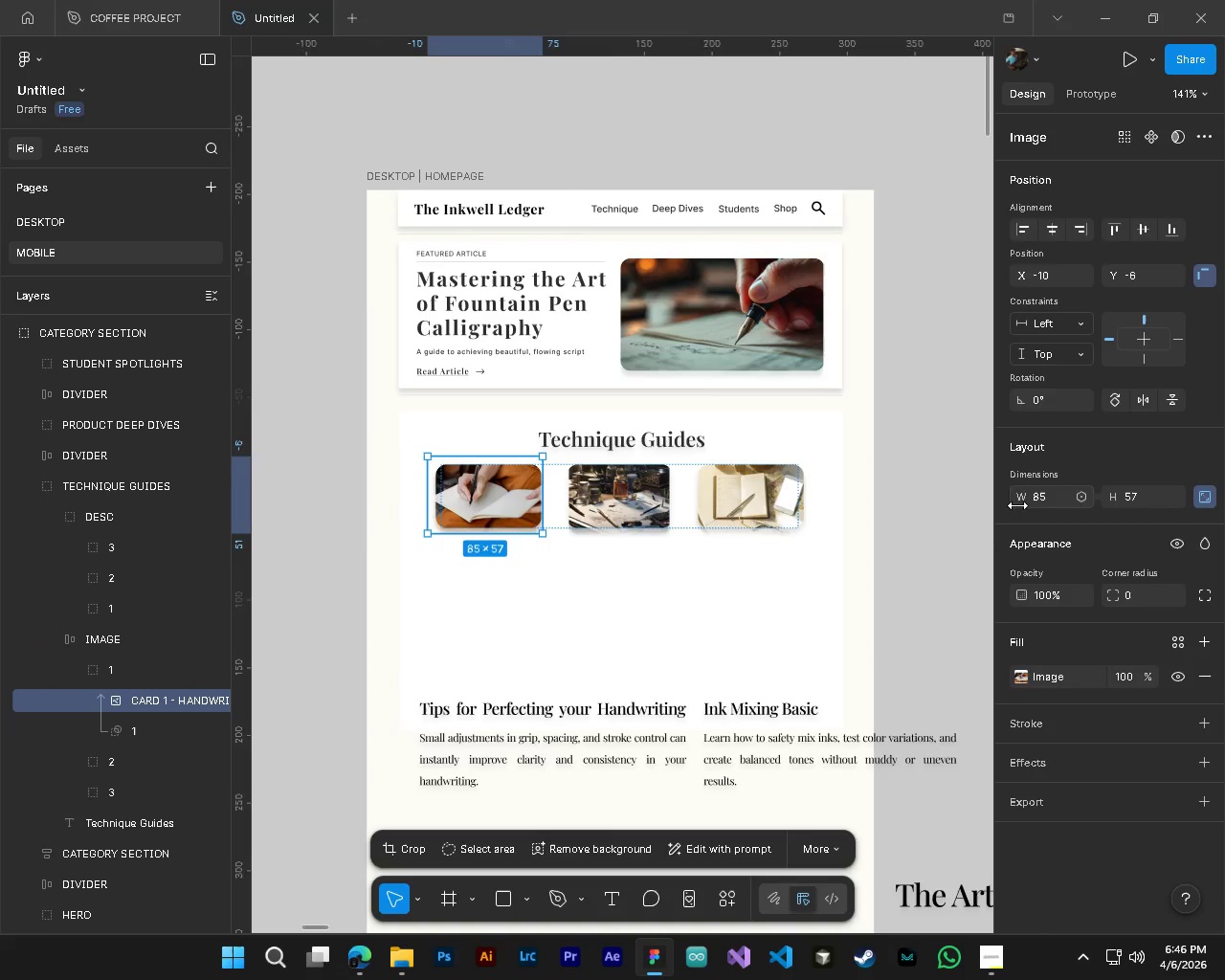 
key(Control+Z)
 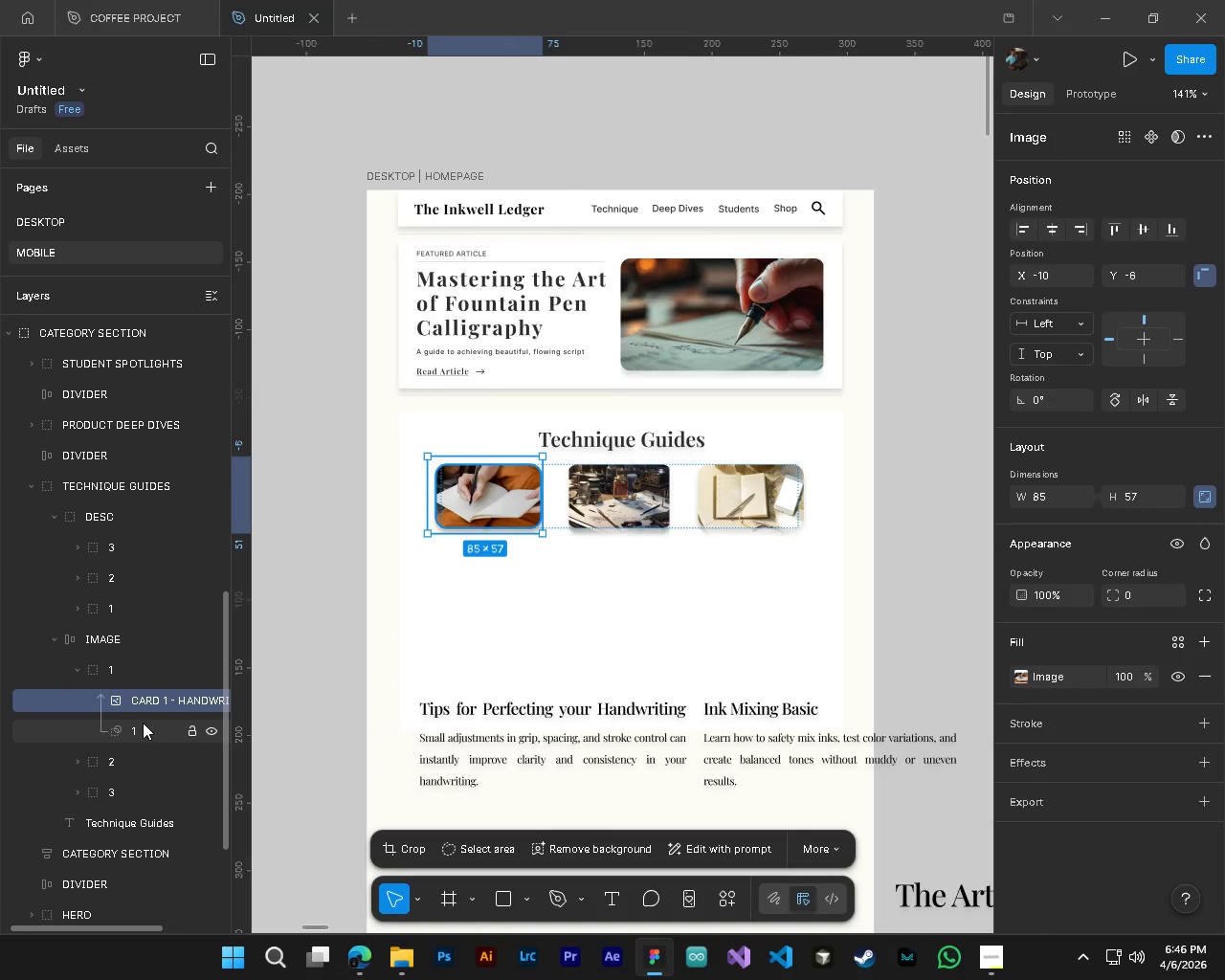 
left_click([143, 724])
 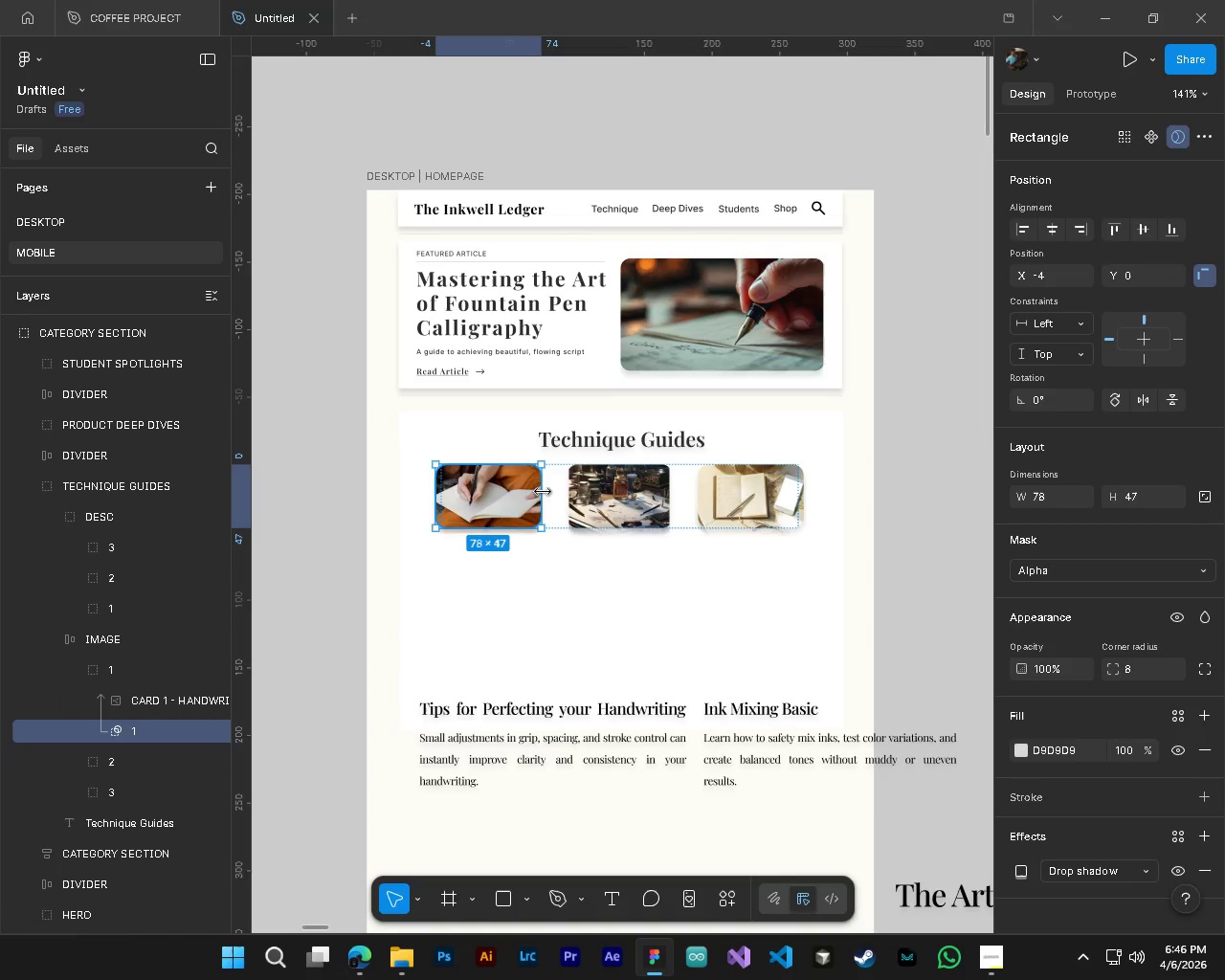 
left_click_drag(start_coordinate=[543, 492], to_coordinate=[570, 498])
 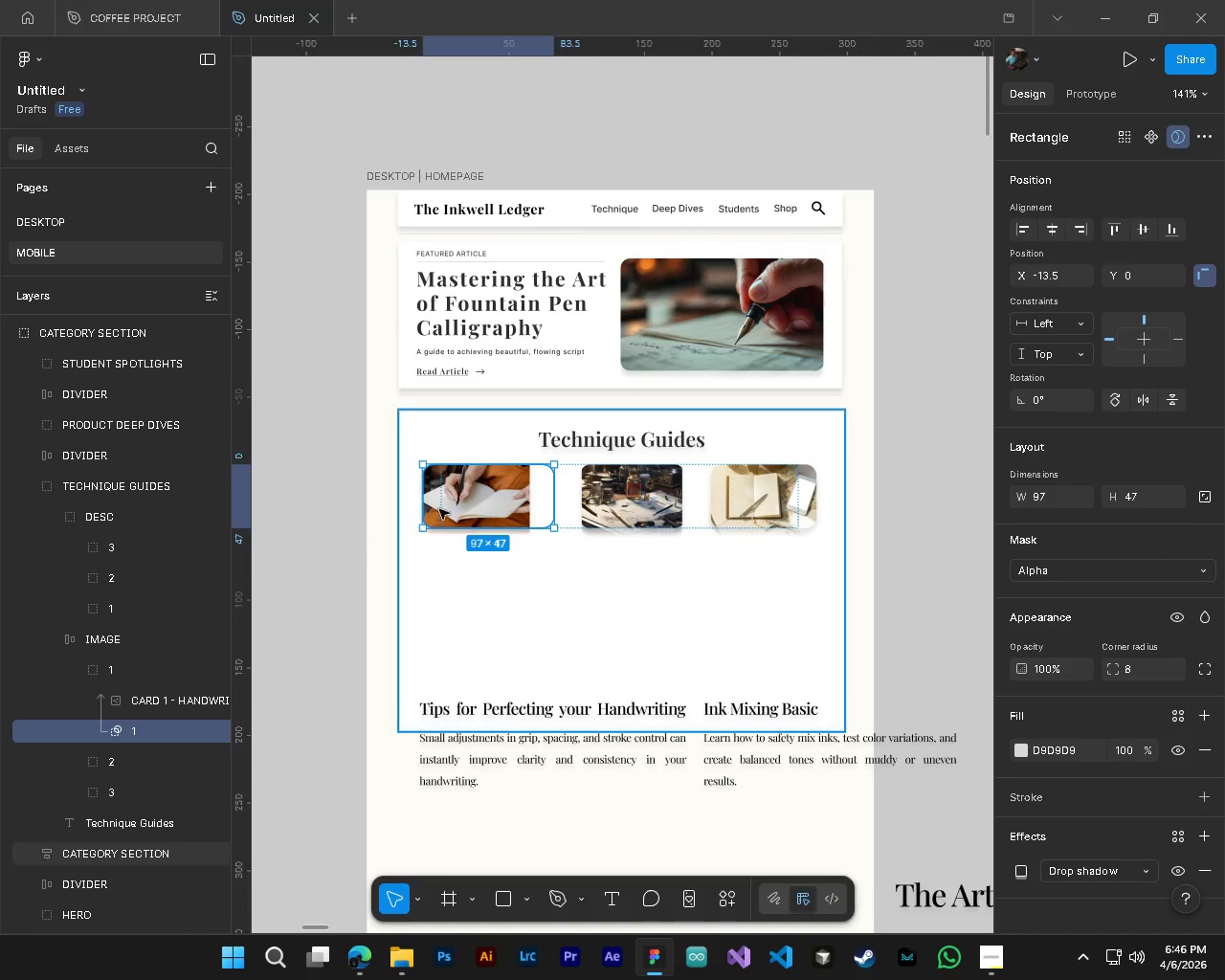 
left_click([469, 501])
 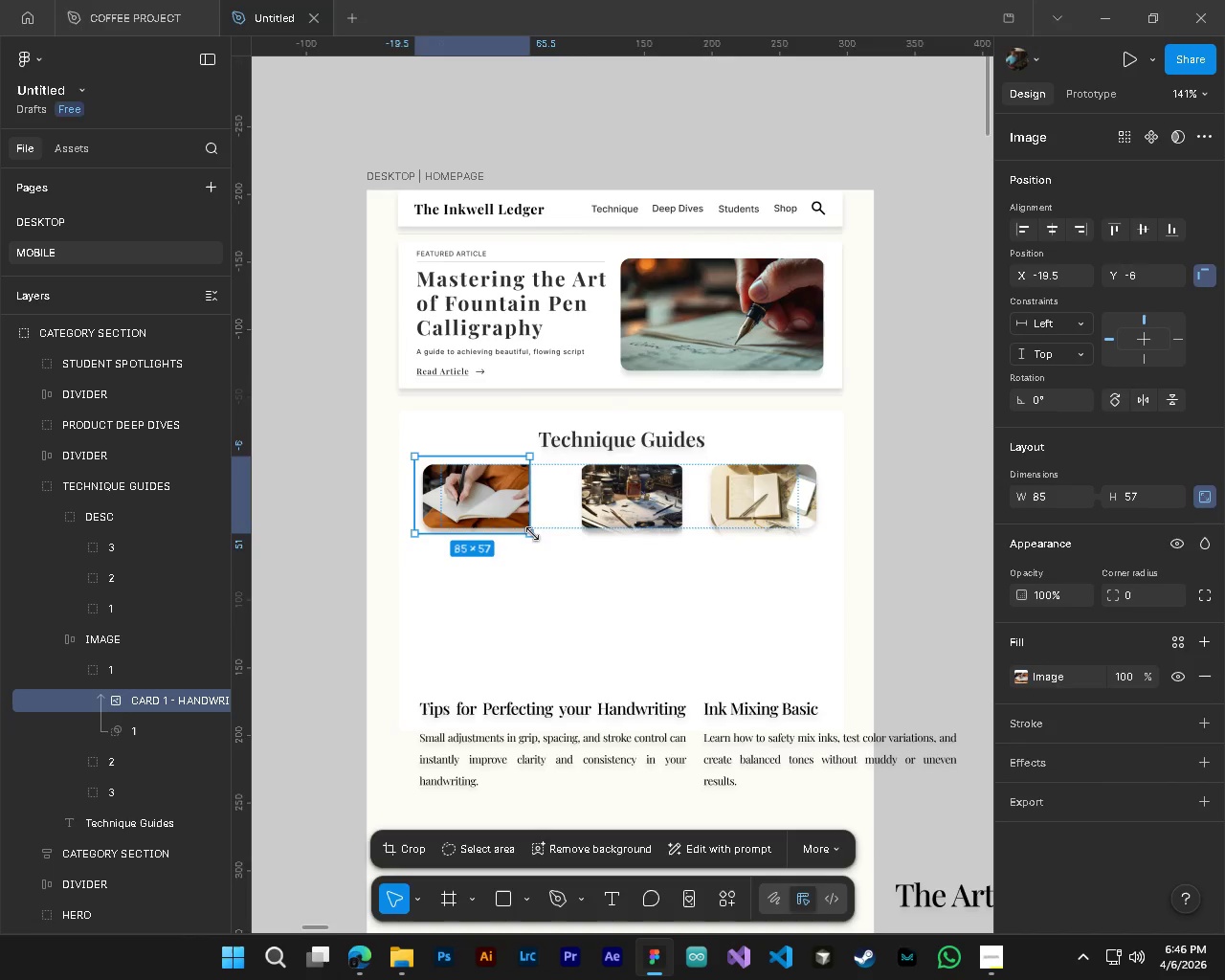 
left_click_drag(start_coordinate=[531, 534], to_coordinate=[565, 543])
 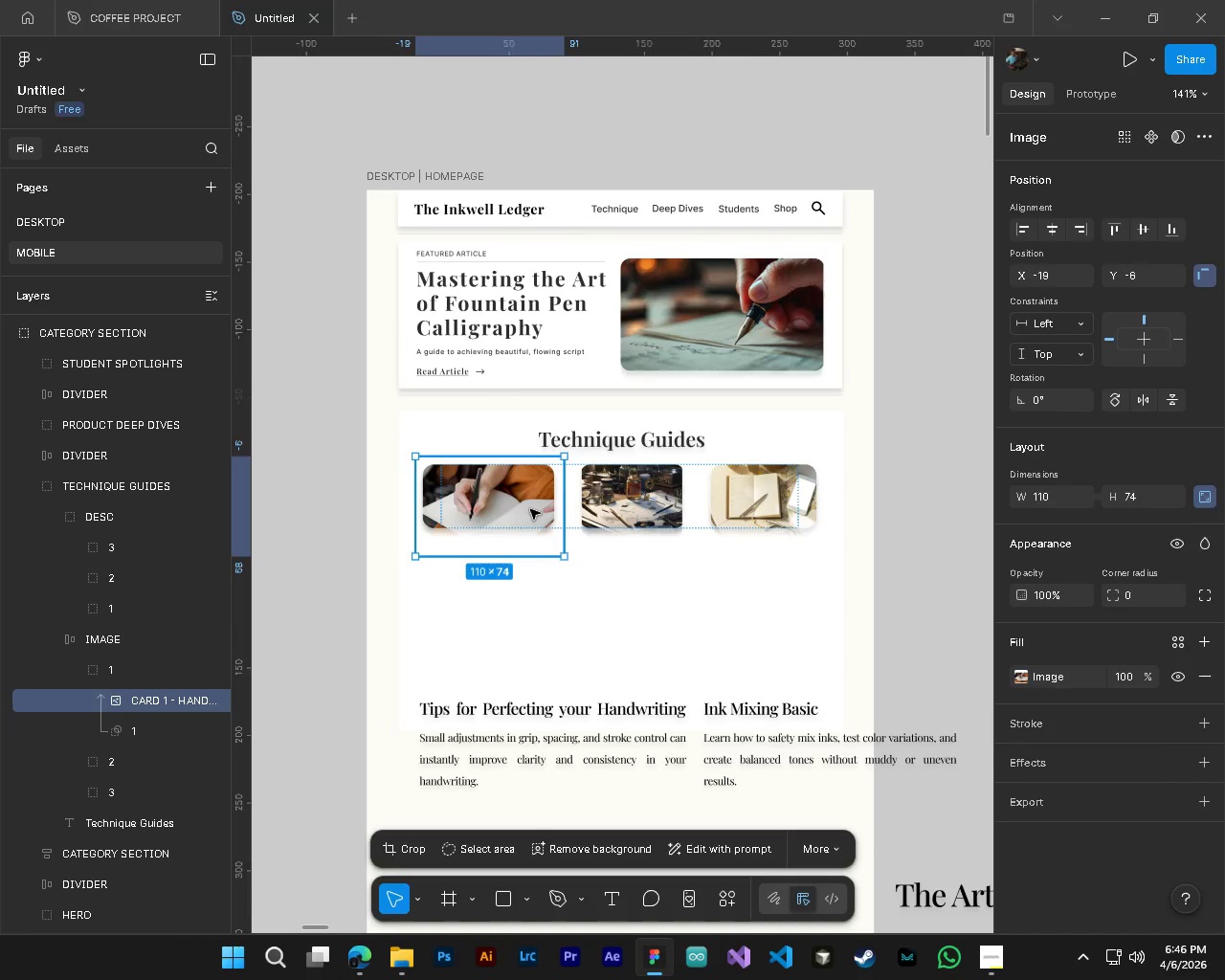 
left_click_drag(start_coordinate=[530, 509], to_coordinate=[530, 494])
 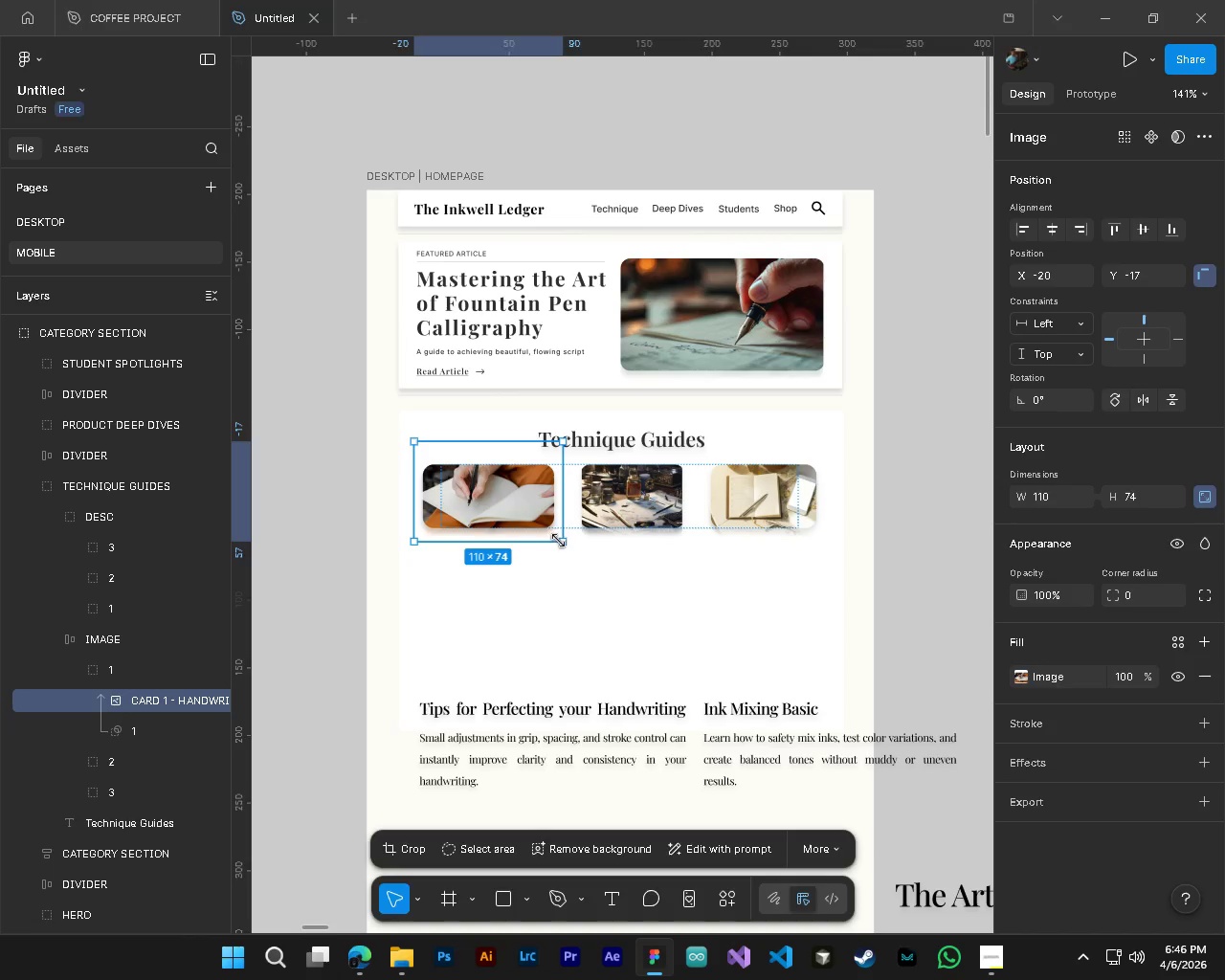 
left_click_drag(start_coordinate=[559, 541], to_coordinate=[538, 527])
 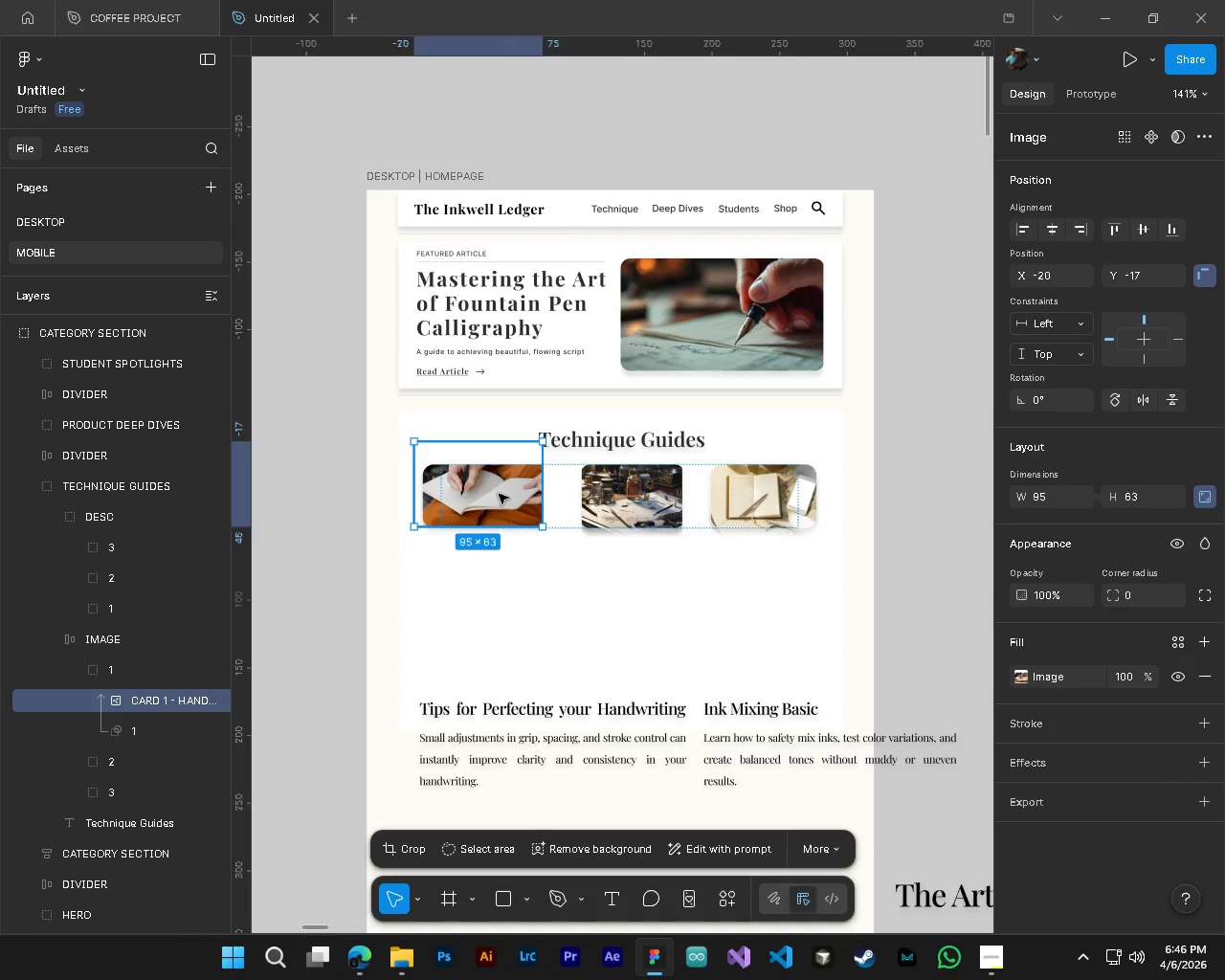 
left_click_drag(start_coordinate=[498, 494], to_coordinate=[512, 502])
 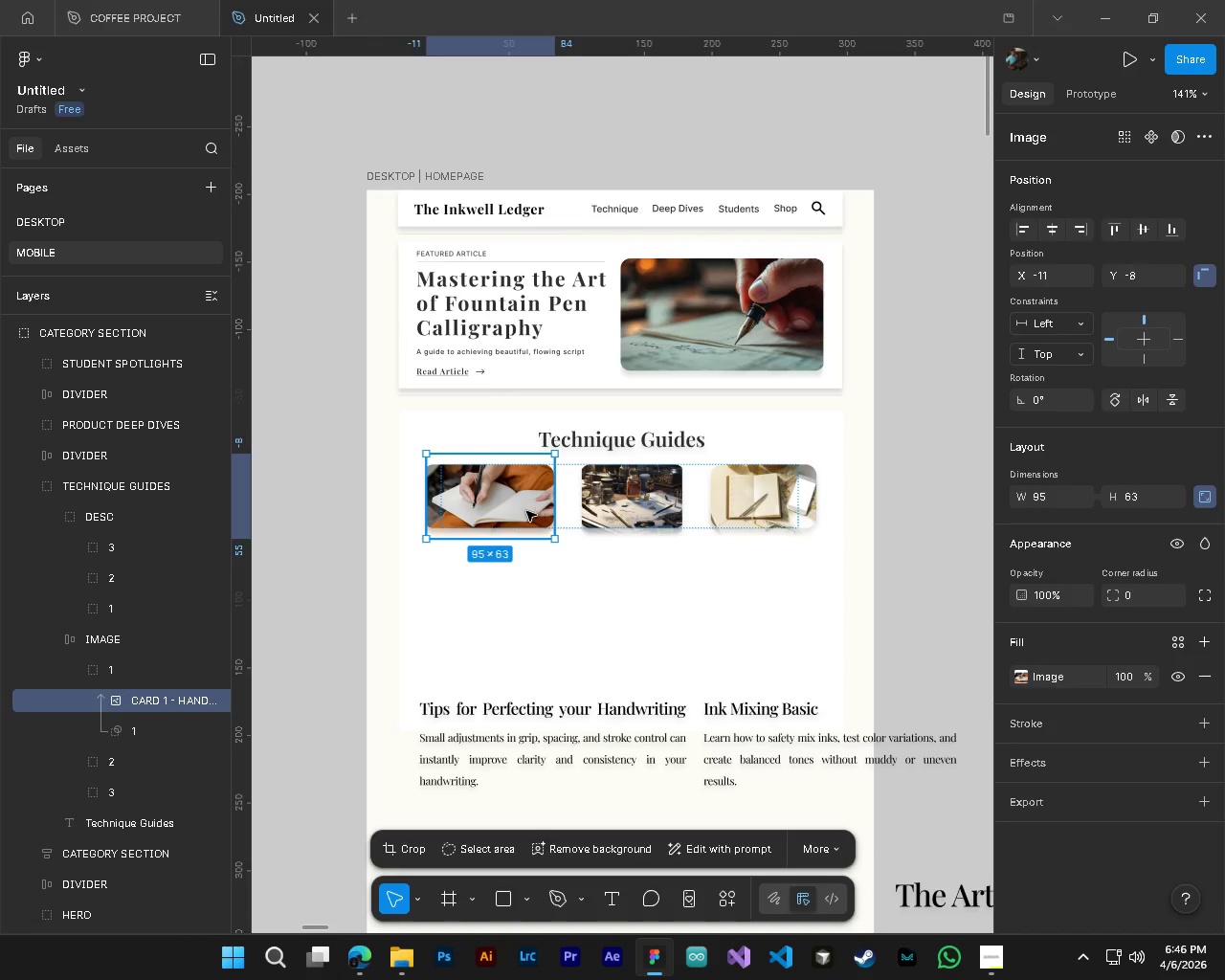 
key(Alt+AltLeft)
 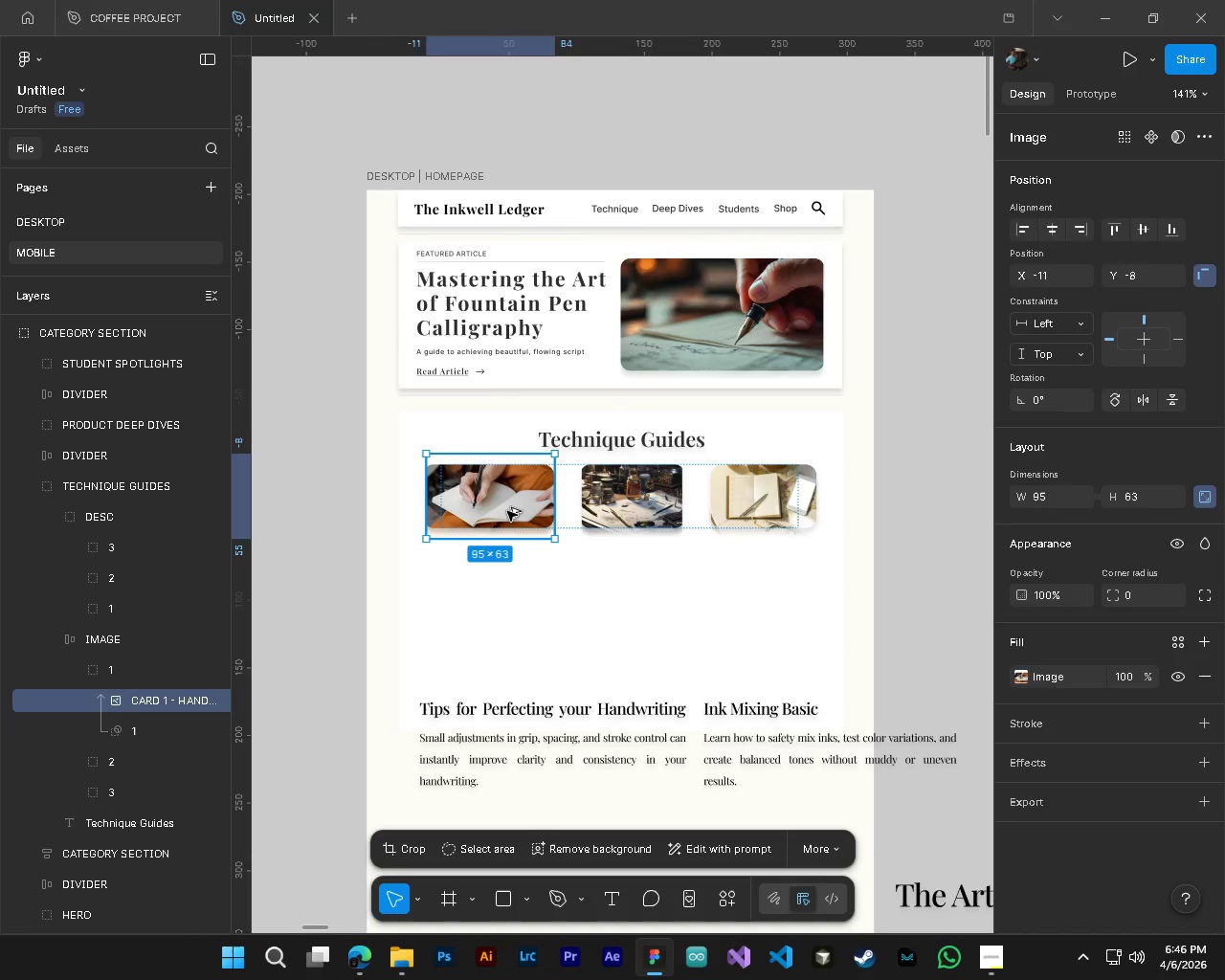 
hold_key(key=ControlLeft, duration=0.53)
 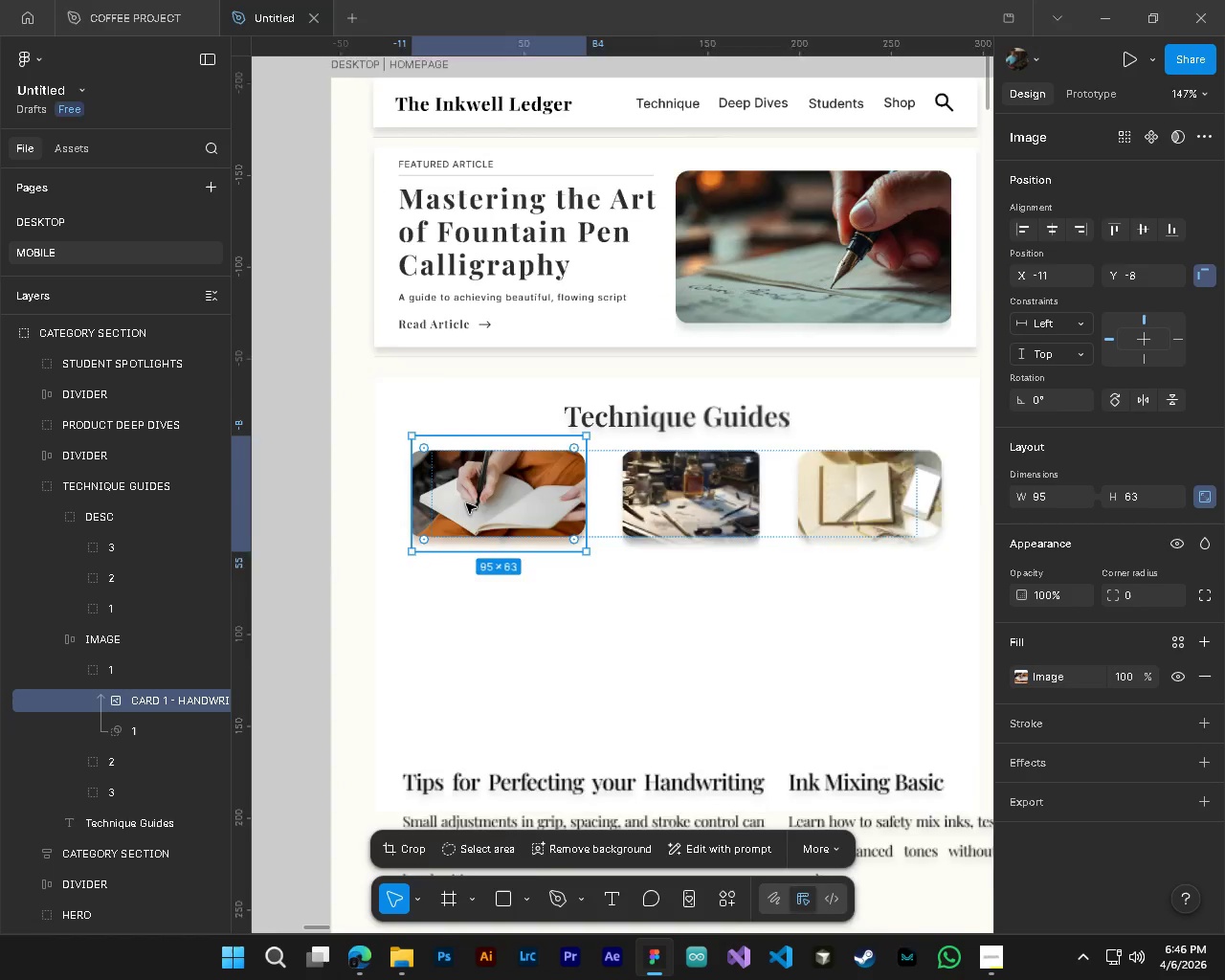 
hold_key(key=AltLeft, duration=0.48)
 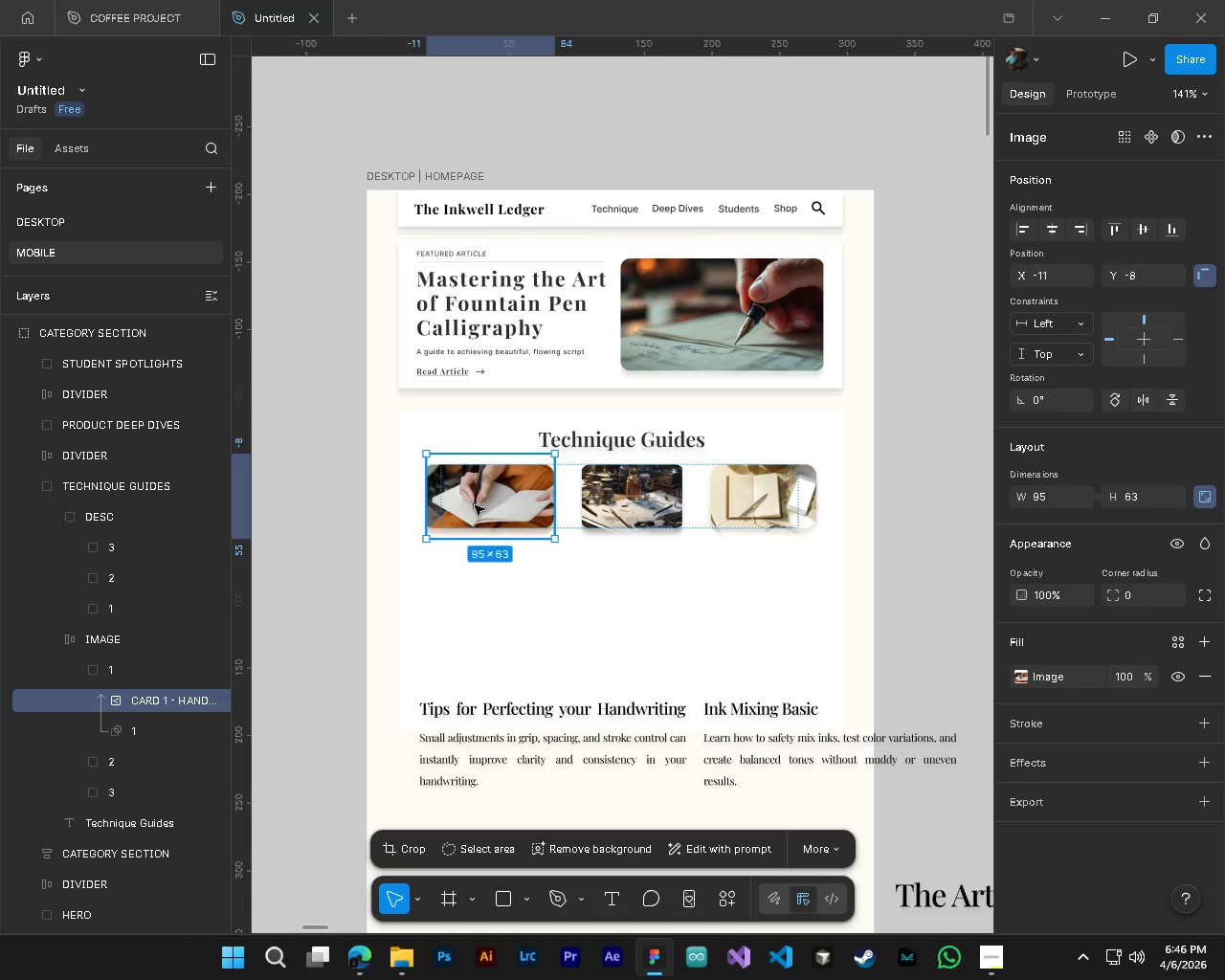 
hold_key(key=ControlLeft, duration=2.81)
hold_key(key=AltLeft, duration=1.5)
scroll: coordinate [466, 503], scroll_direction: up, amount: 8.0
 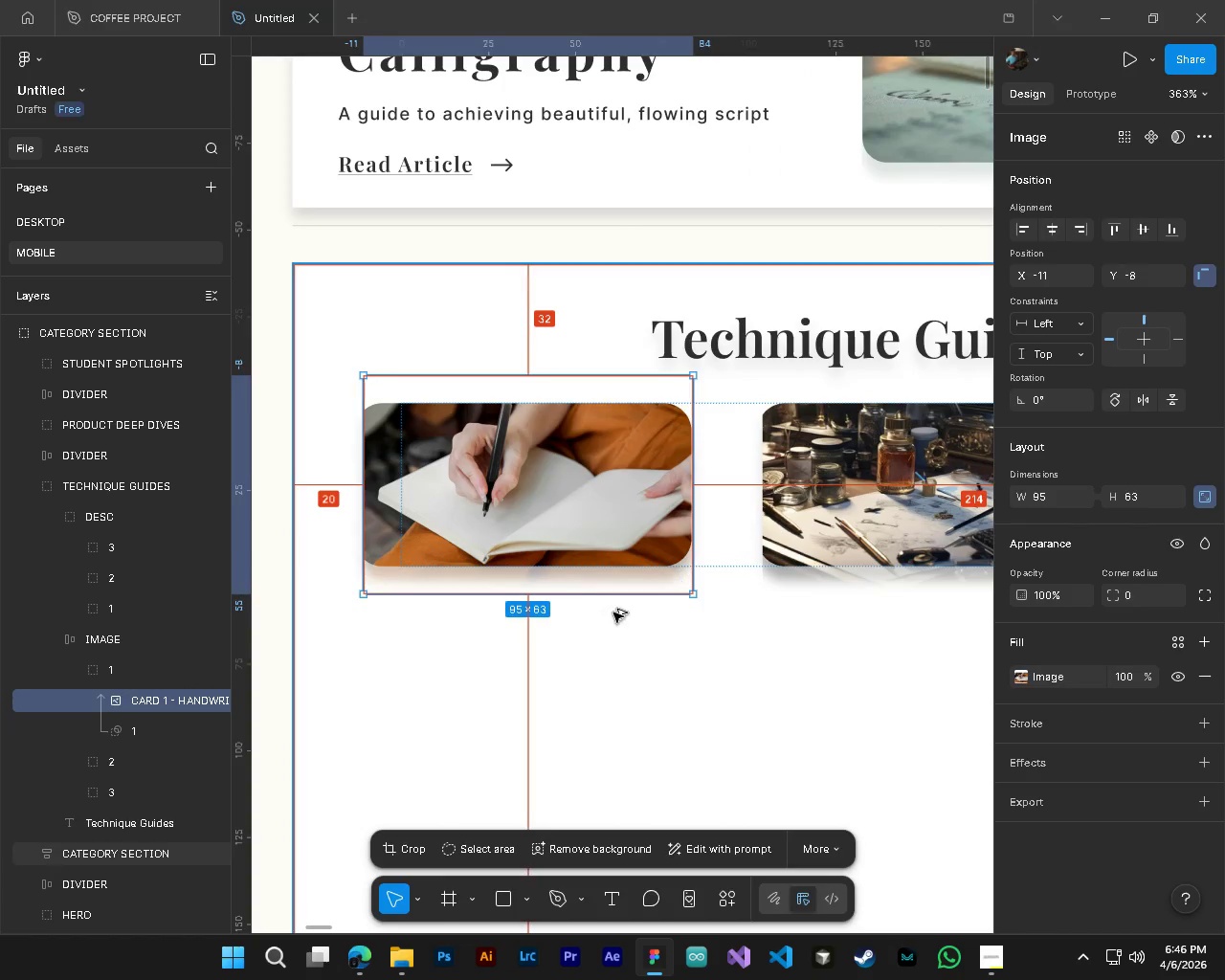 
hold_key(key=AltLeft, duration=1.26)
scroll: coordinate [615, 612], scroll_direction: down, amount: 4.0
 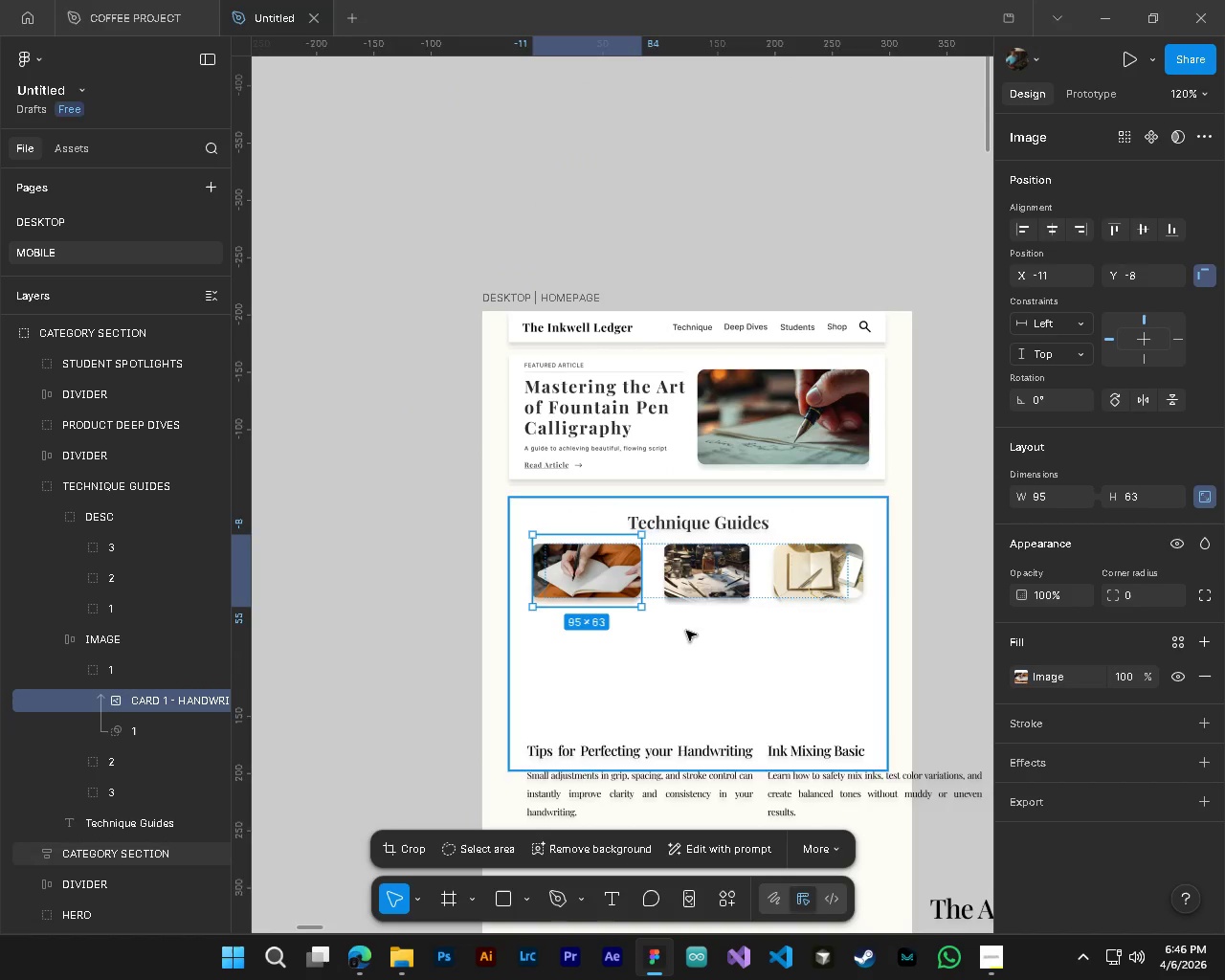 
left_click([688, 585])
 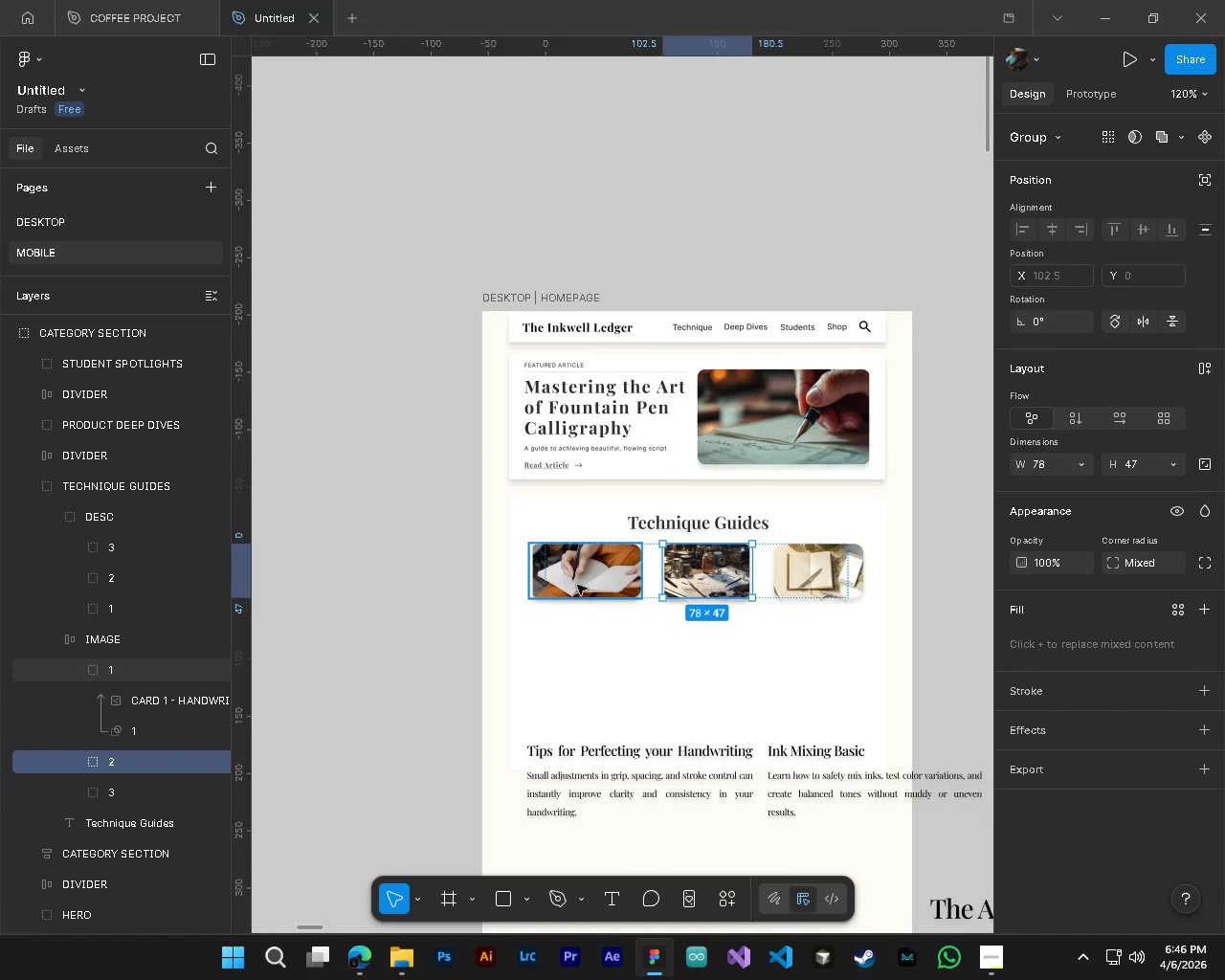 
left_click([577, 585])
 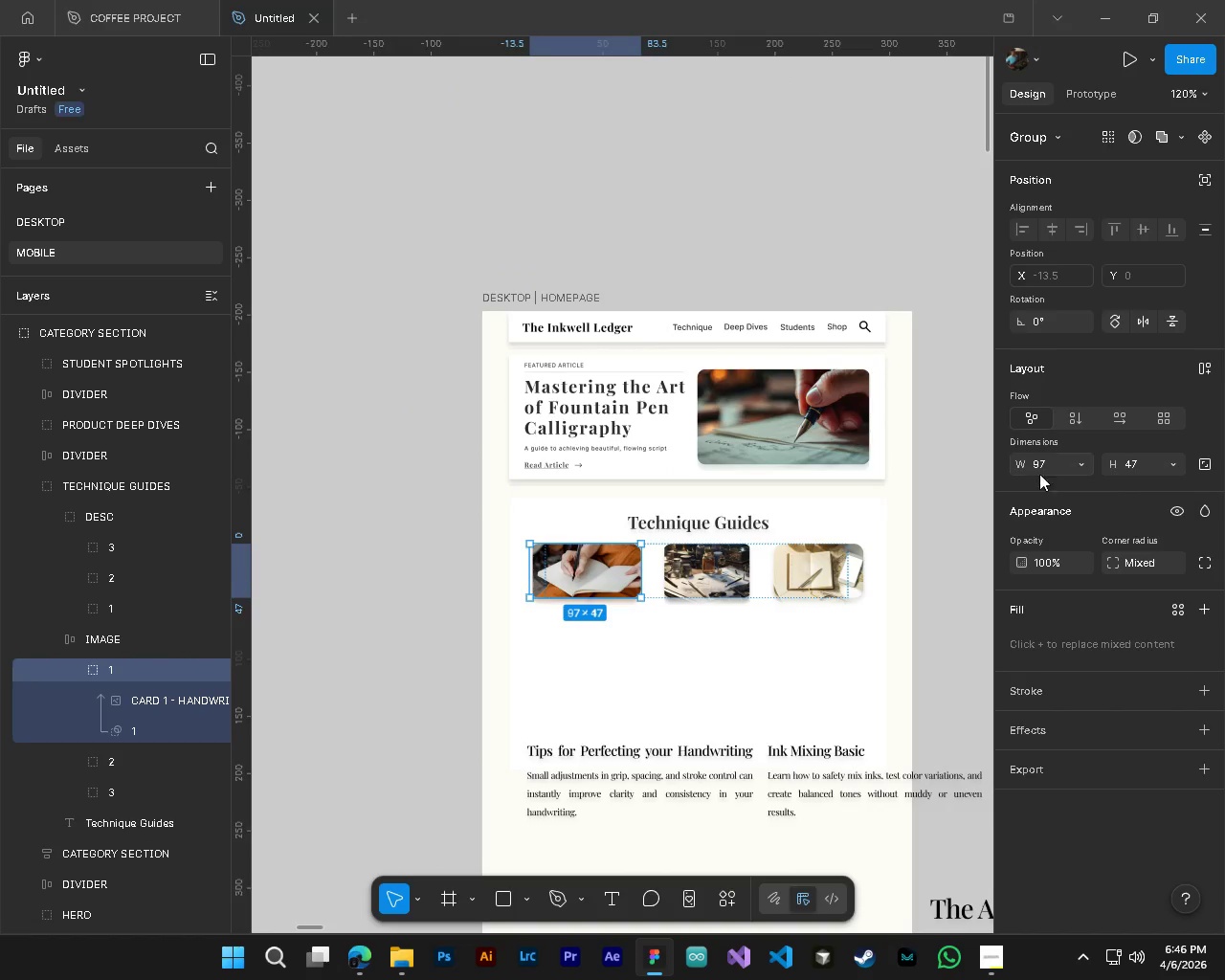 
hold_key(key=ControlLeft, duration=0.41)
 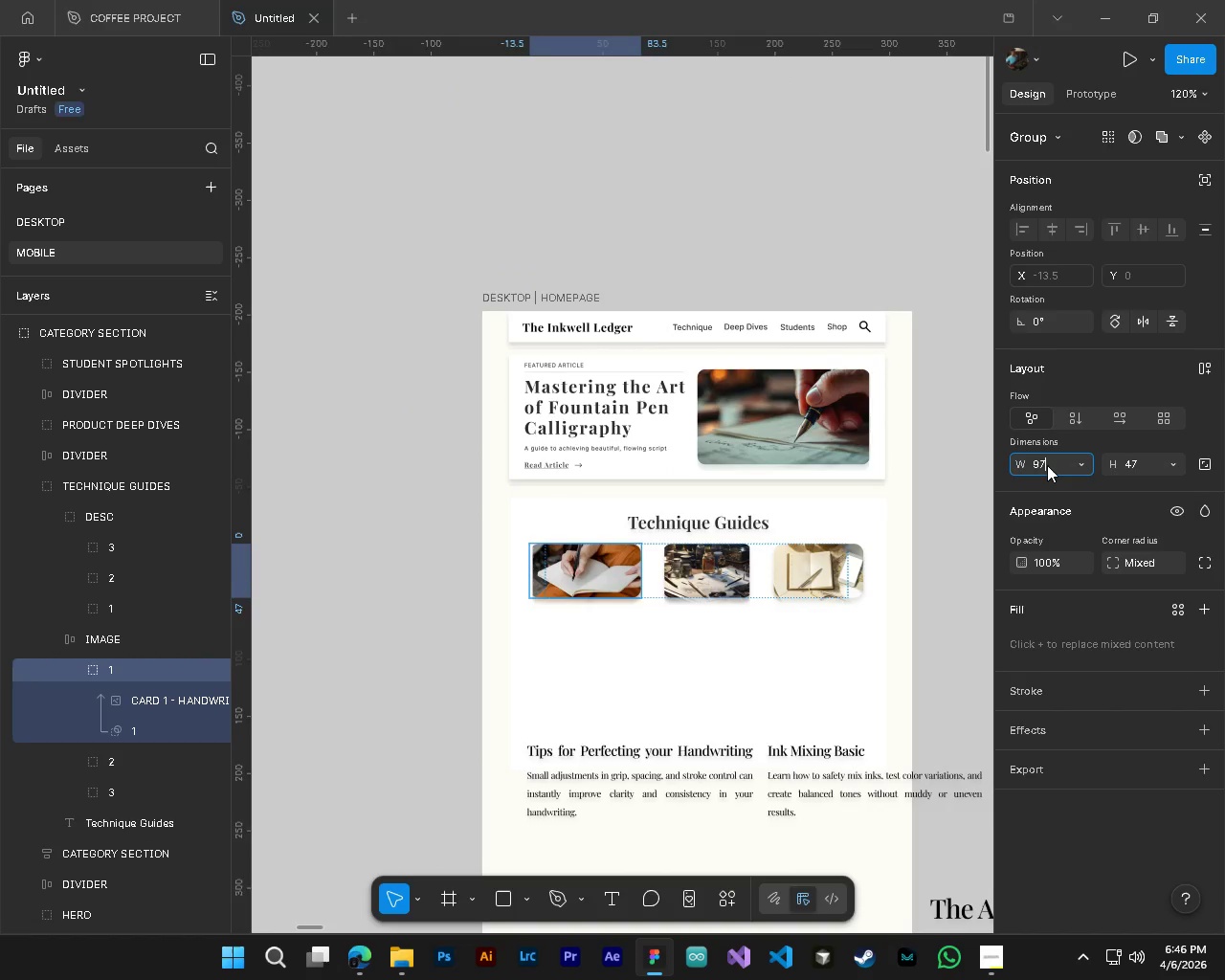 
left_click([1047, 465])
 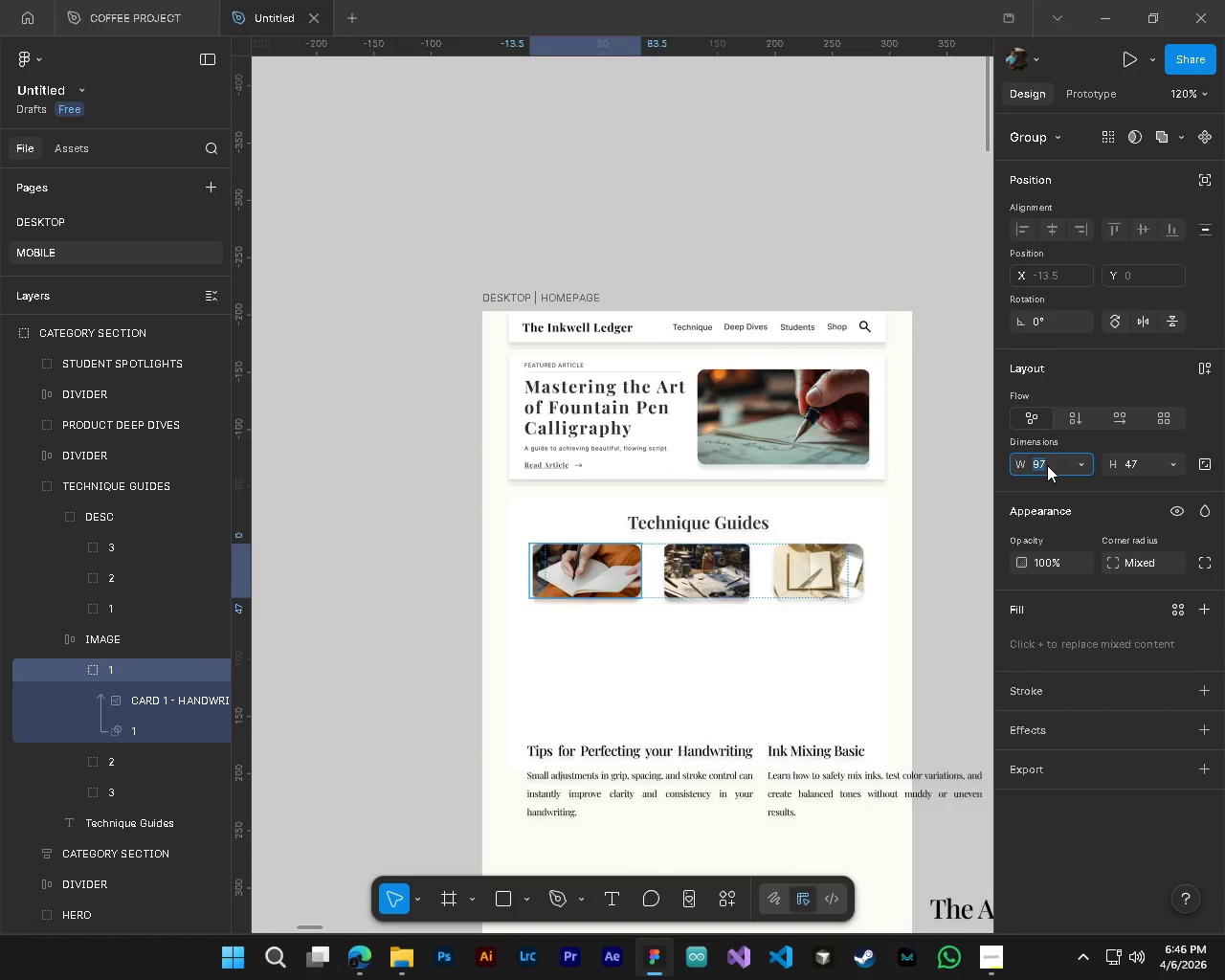 
key(Control+C)
 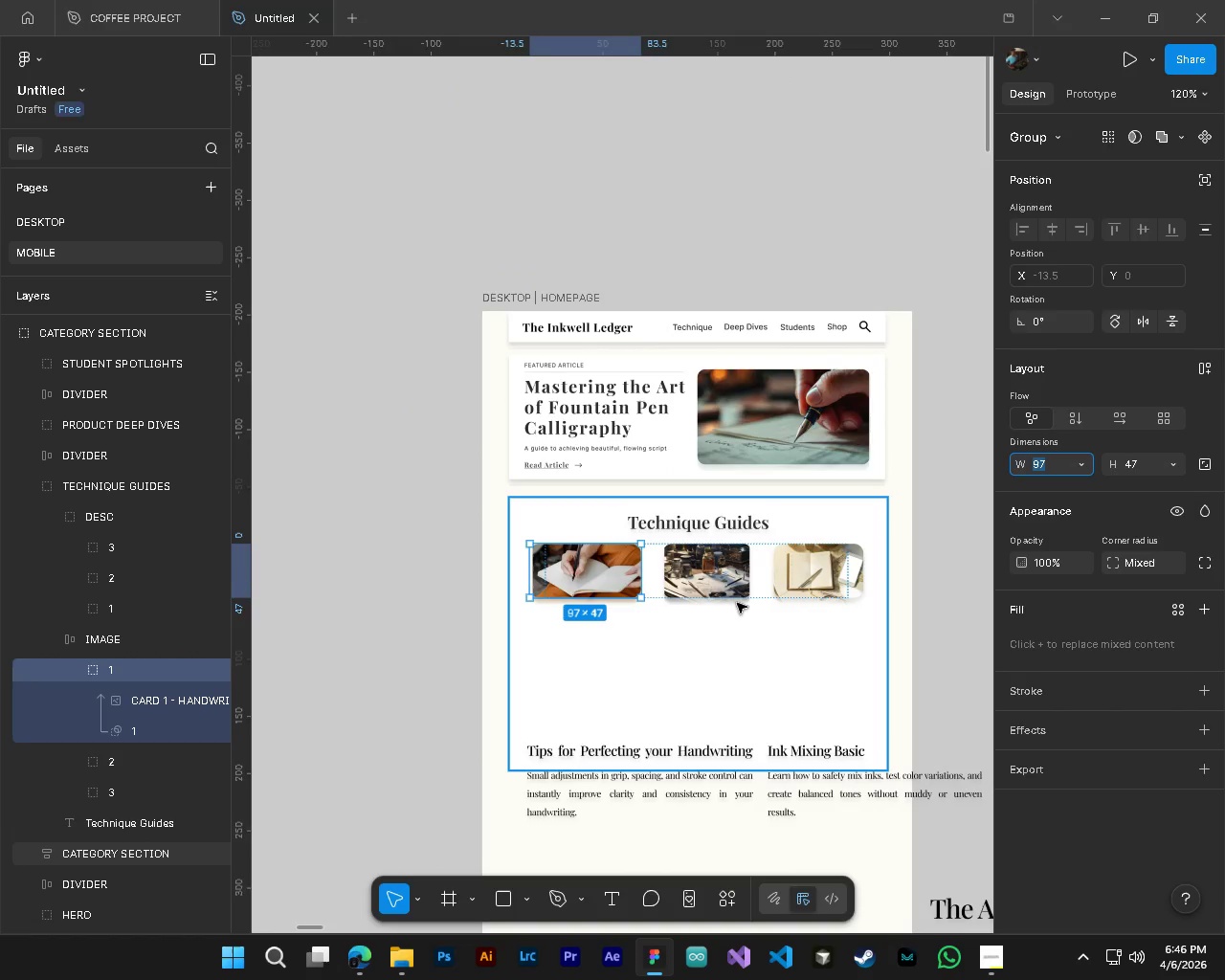 
hold_key(key=ControlLeft, duration=0.59)
left_click([718, 588])
 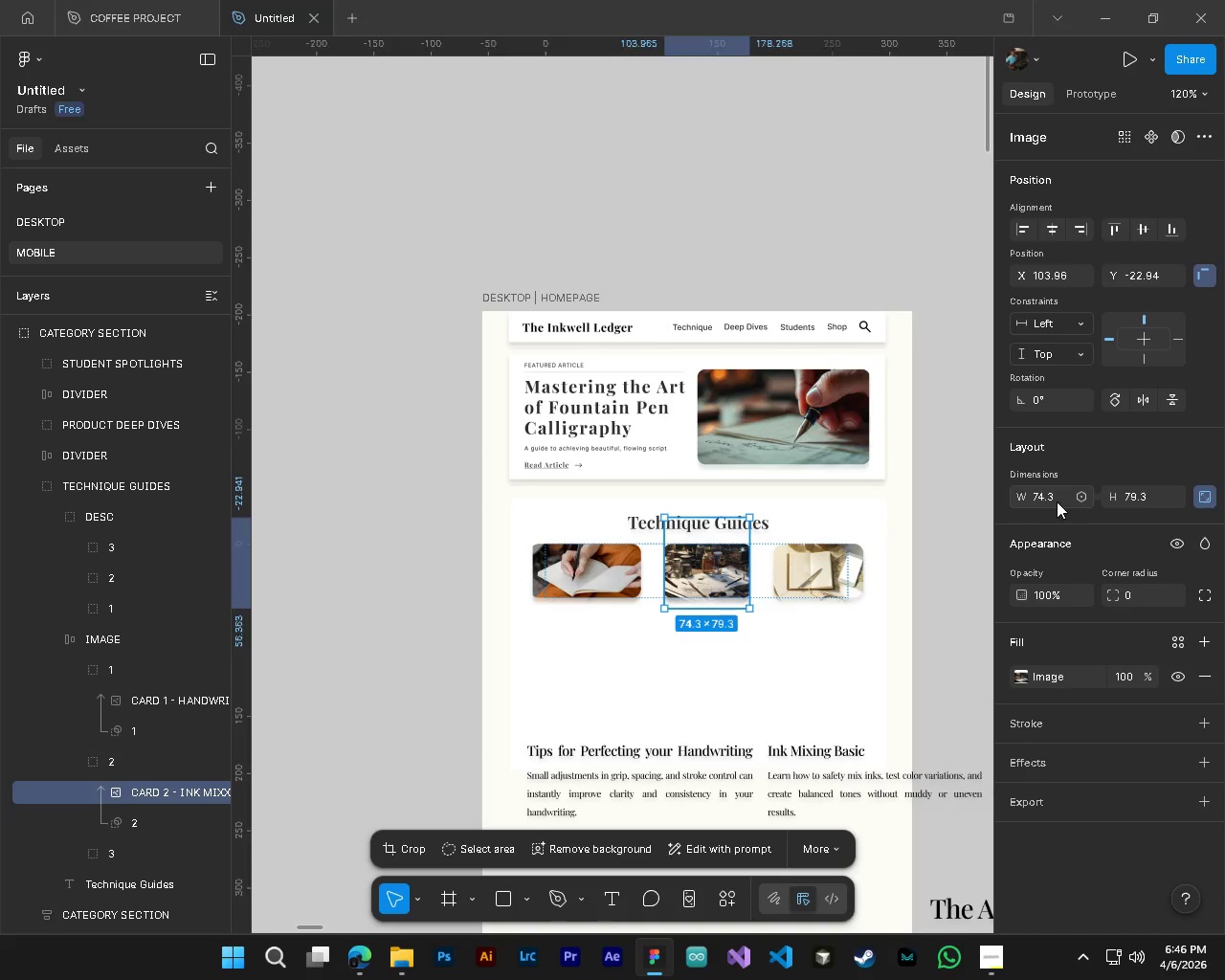 
left_click([1050, 500])
 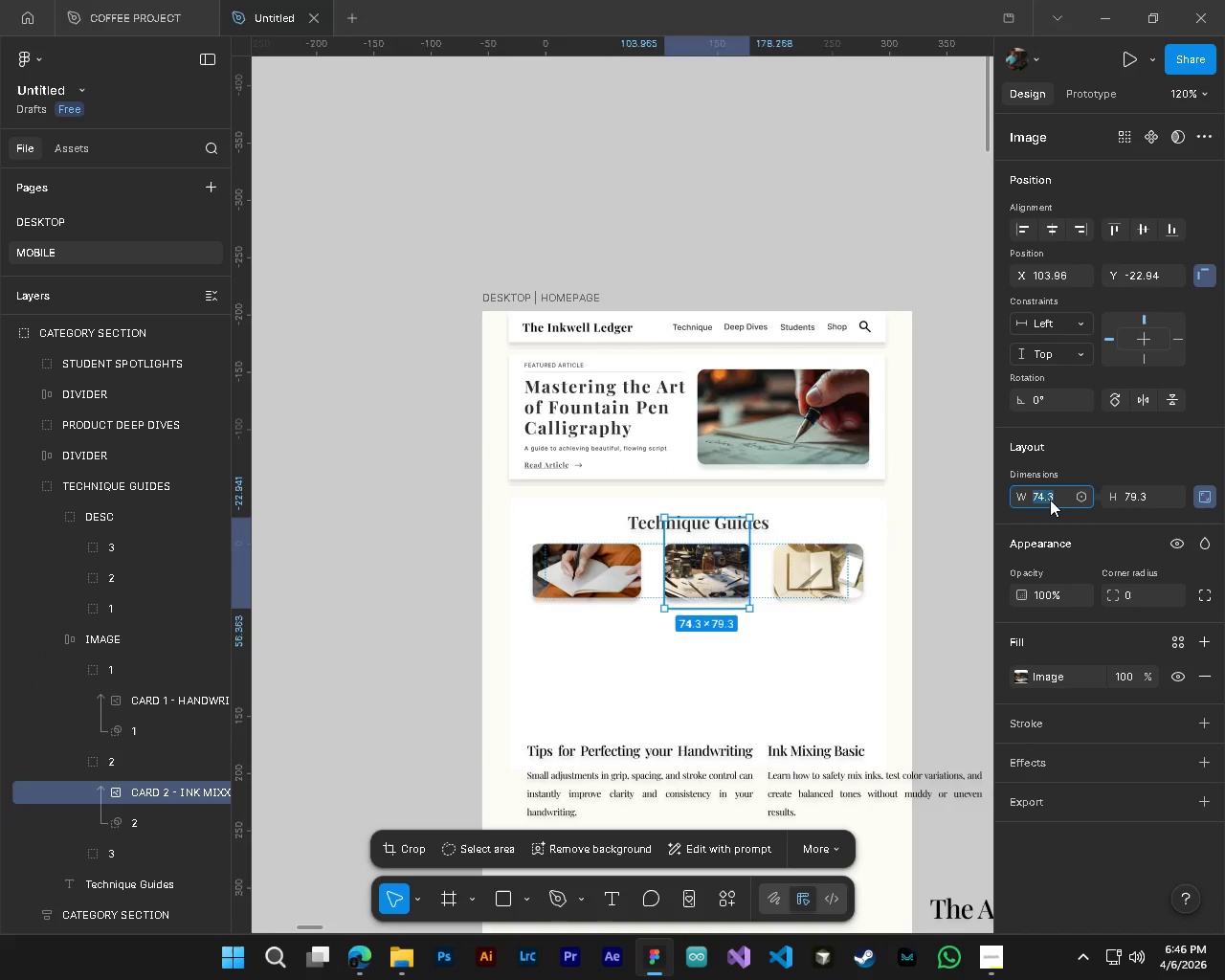 
key(Control+ControlLeft)
 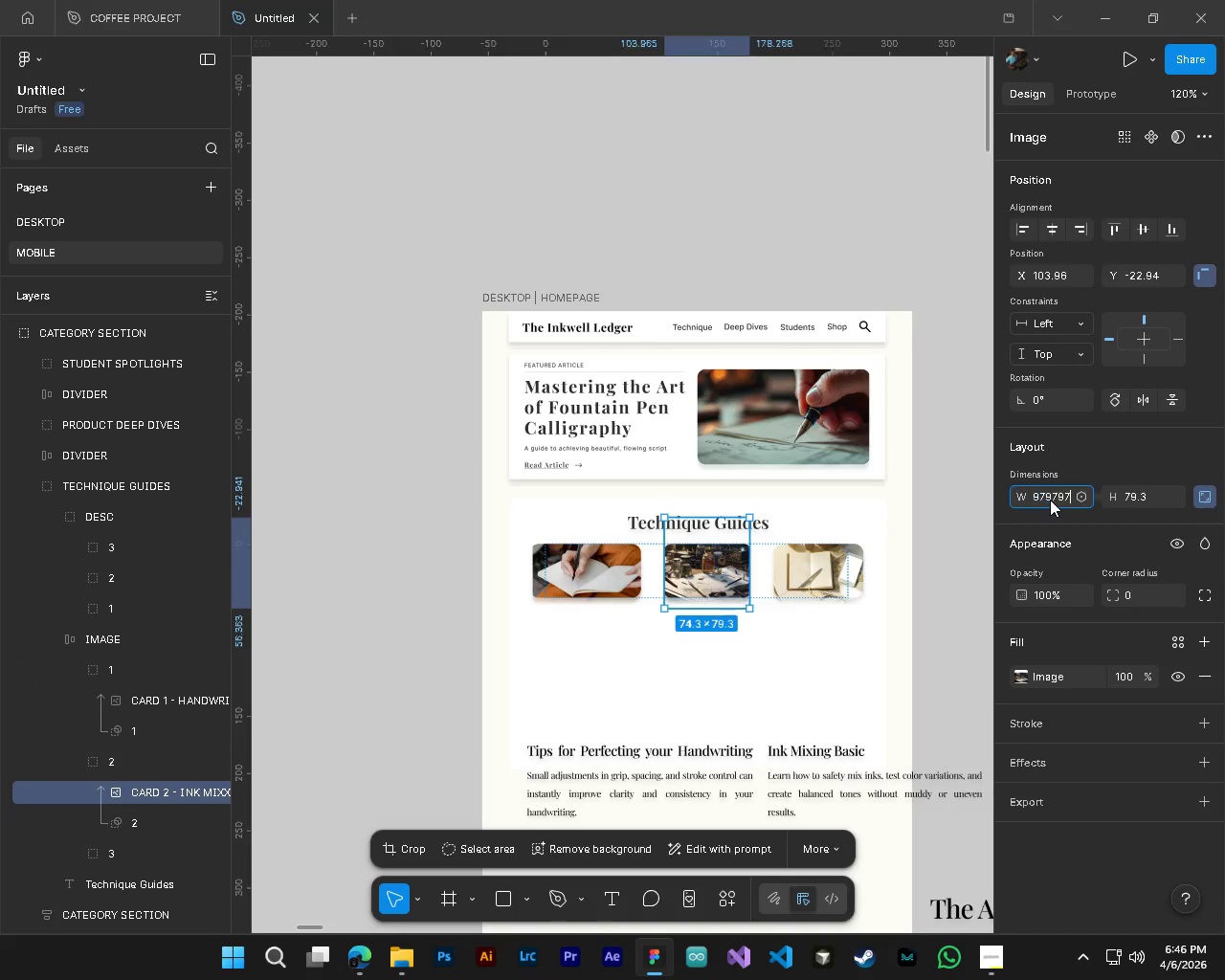 
key(Control+V)
 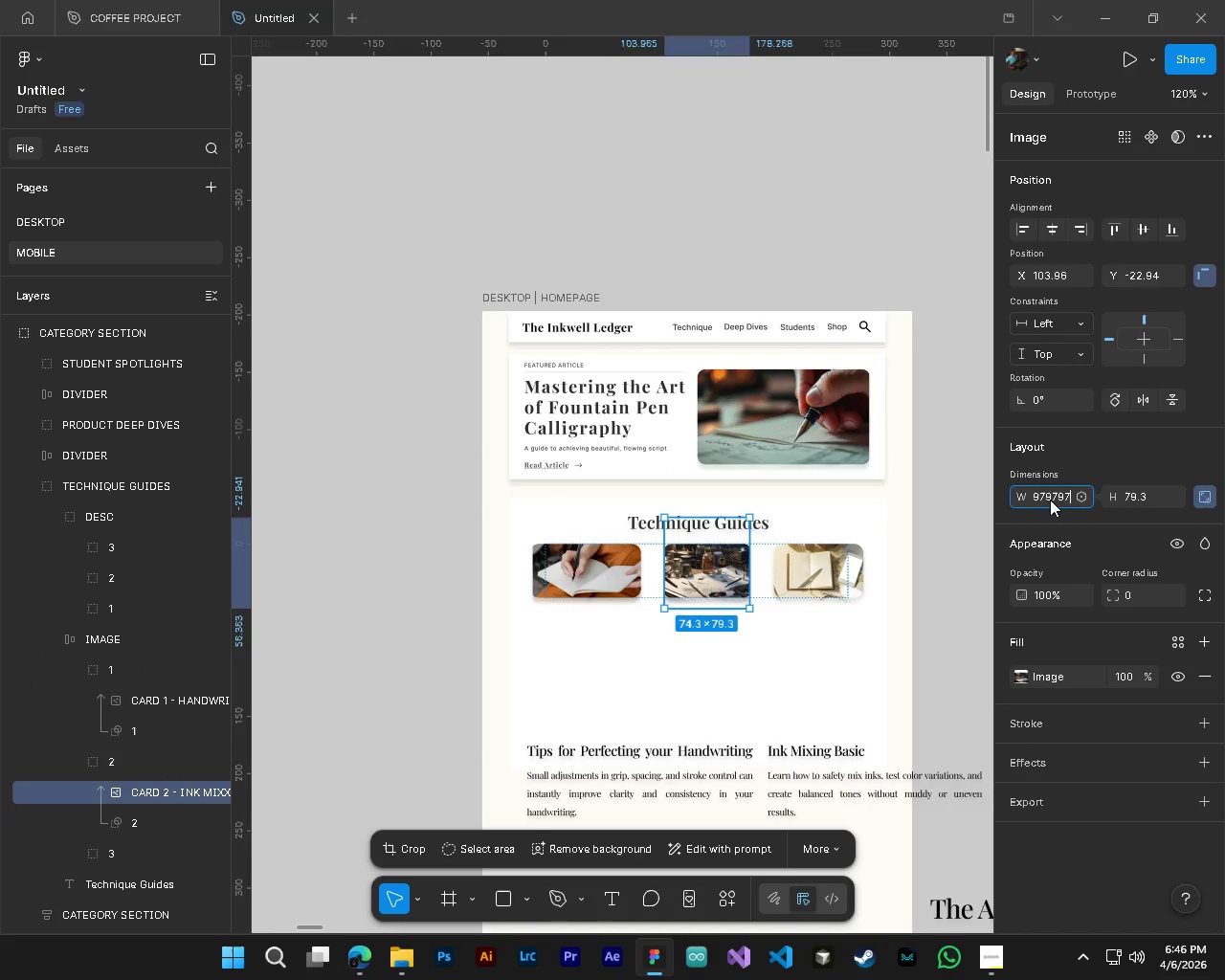 
key(Control+V)
 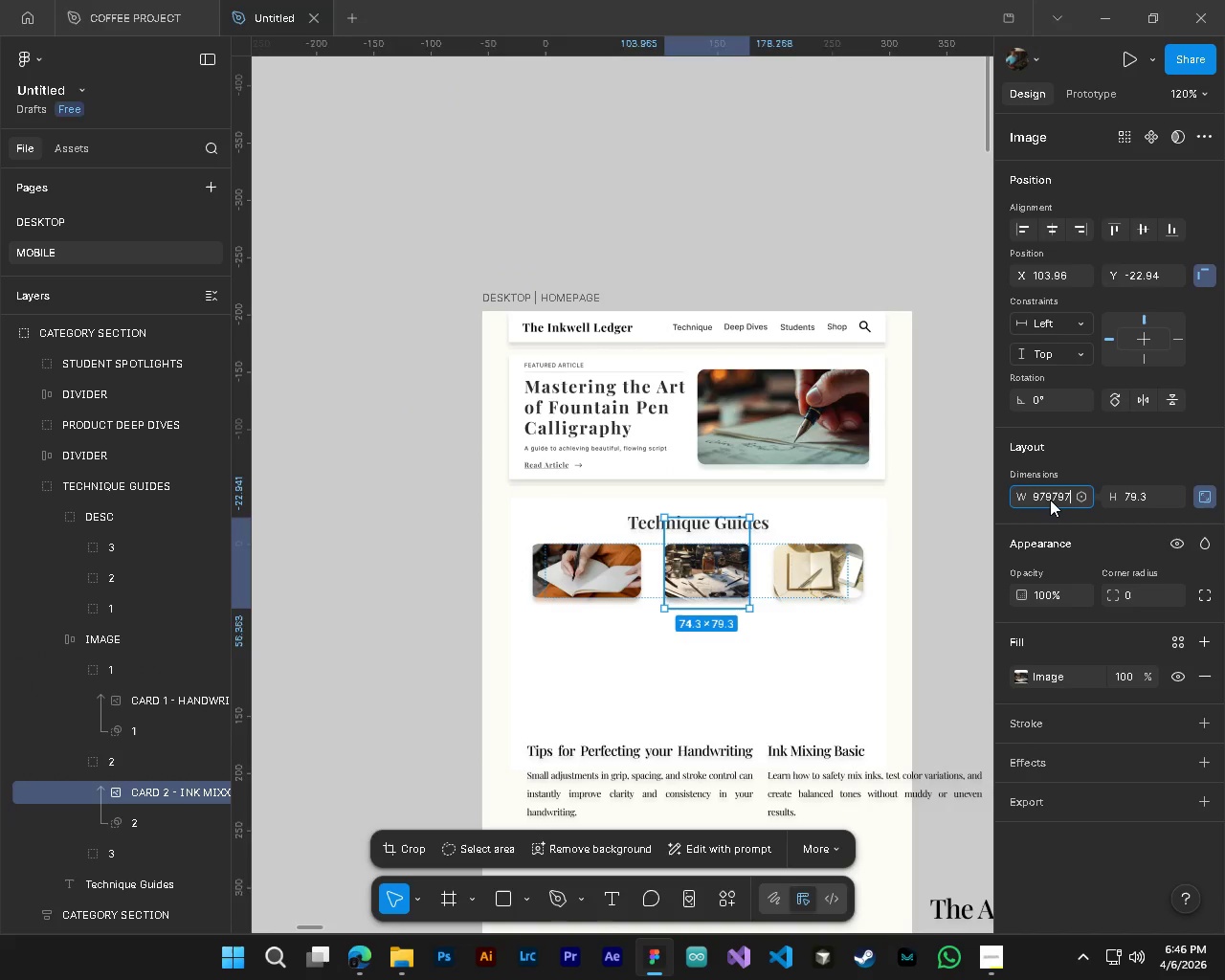 
key(Control+V)
 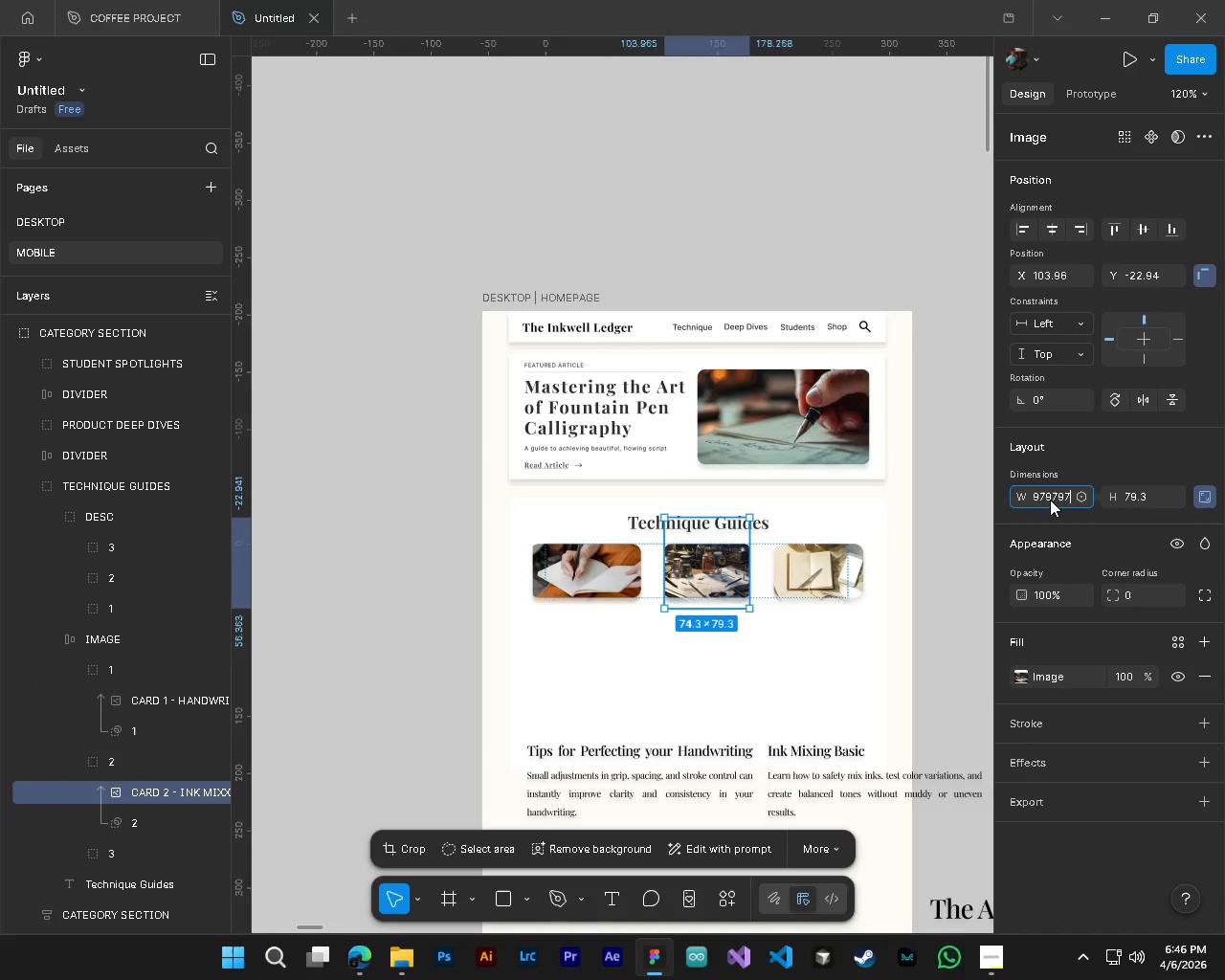 
key(Control+A)
 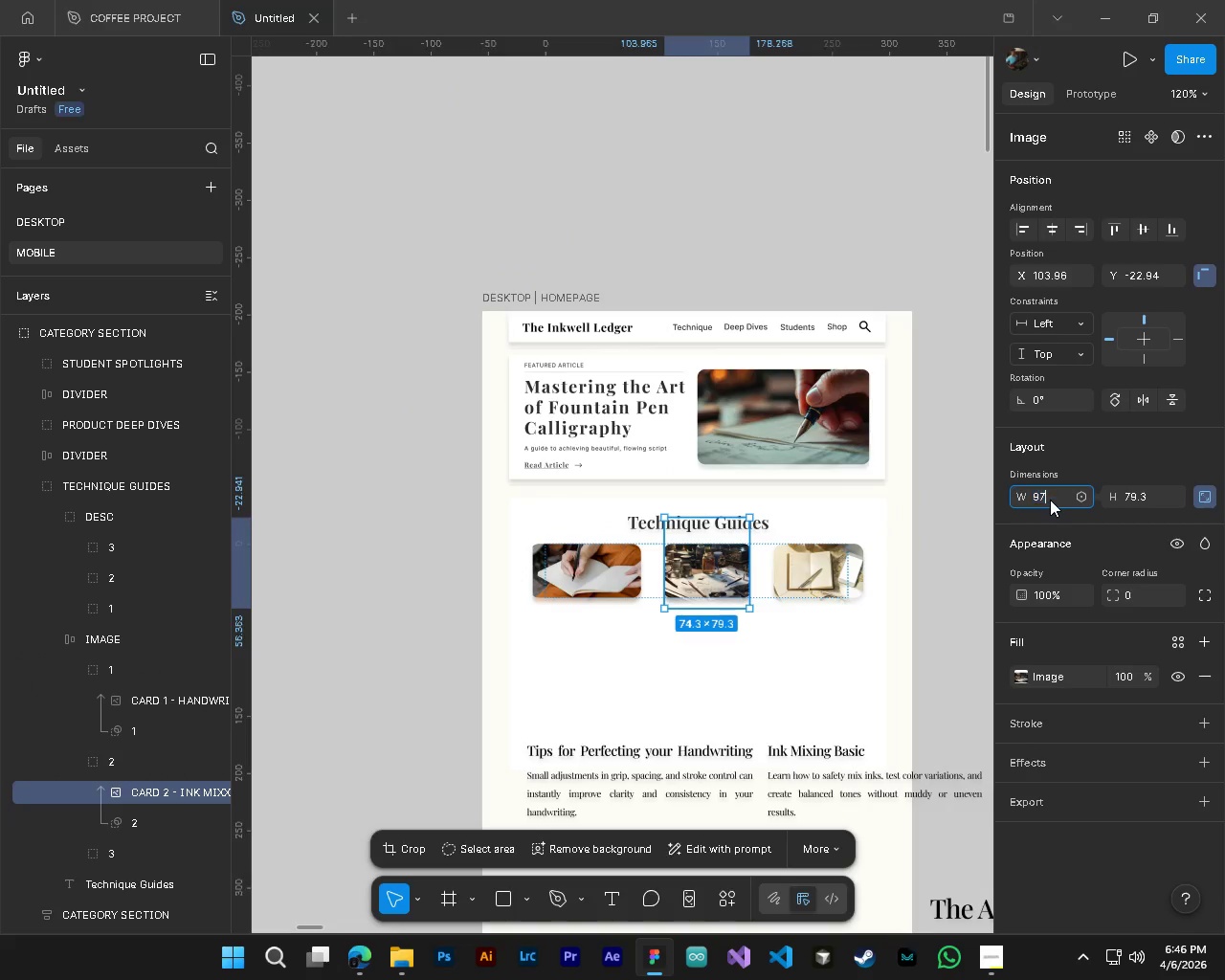 
key(Control+V)
 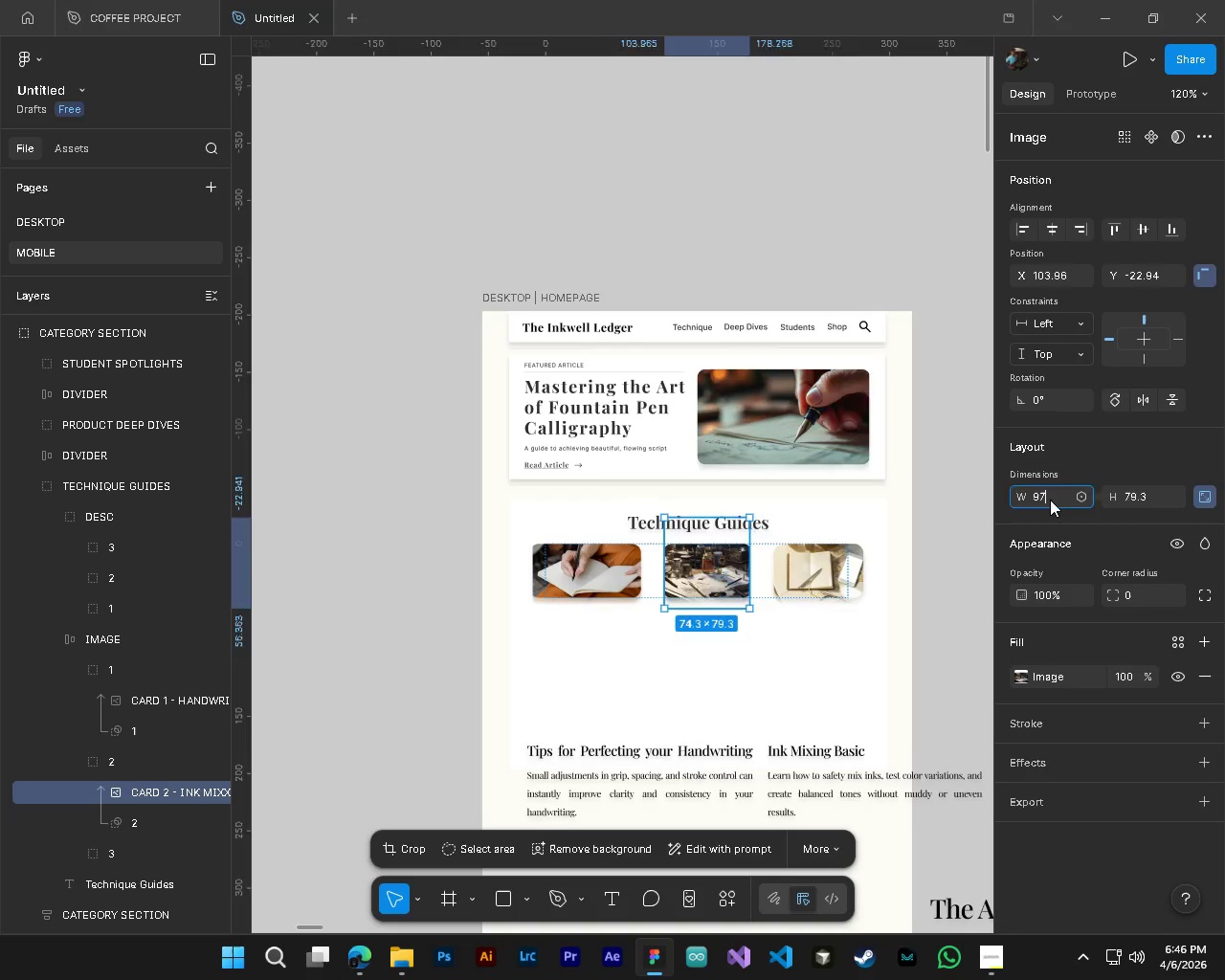 
key(NumpadEnter)
 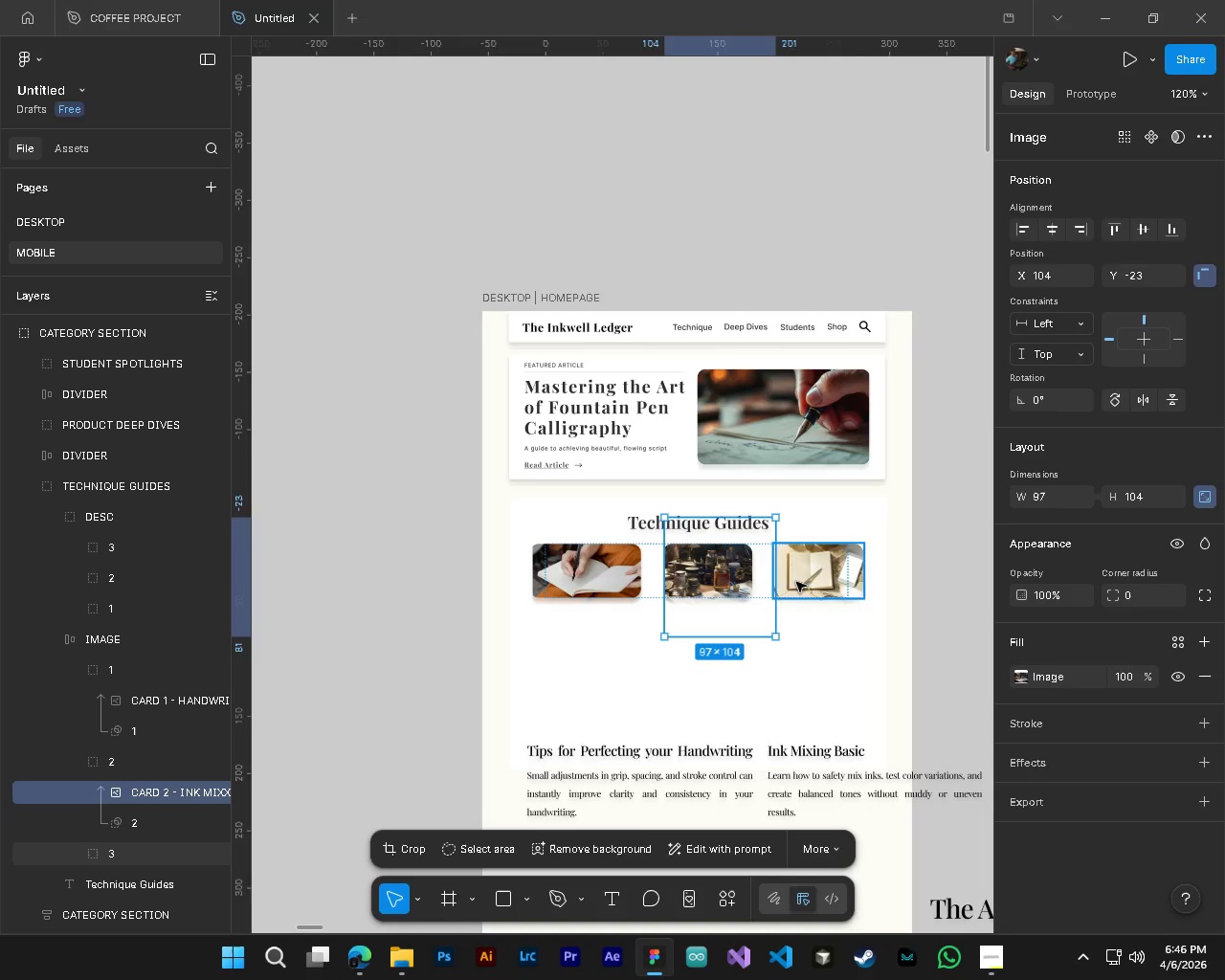 
hold_key(key=ControlLeft, duration=0.44)
hold_key(key=AltLeft, duration=0.38)
scroll: coordinate [701, 582], scroll_direction: up, amount: 5.0
 